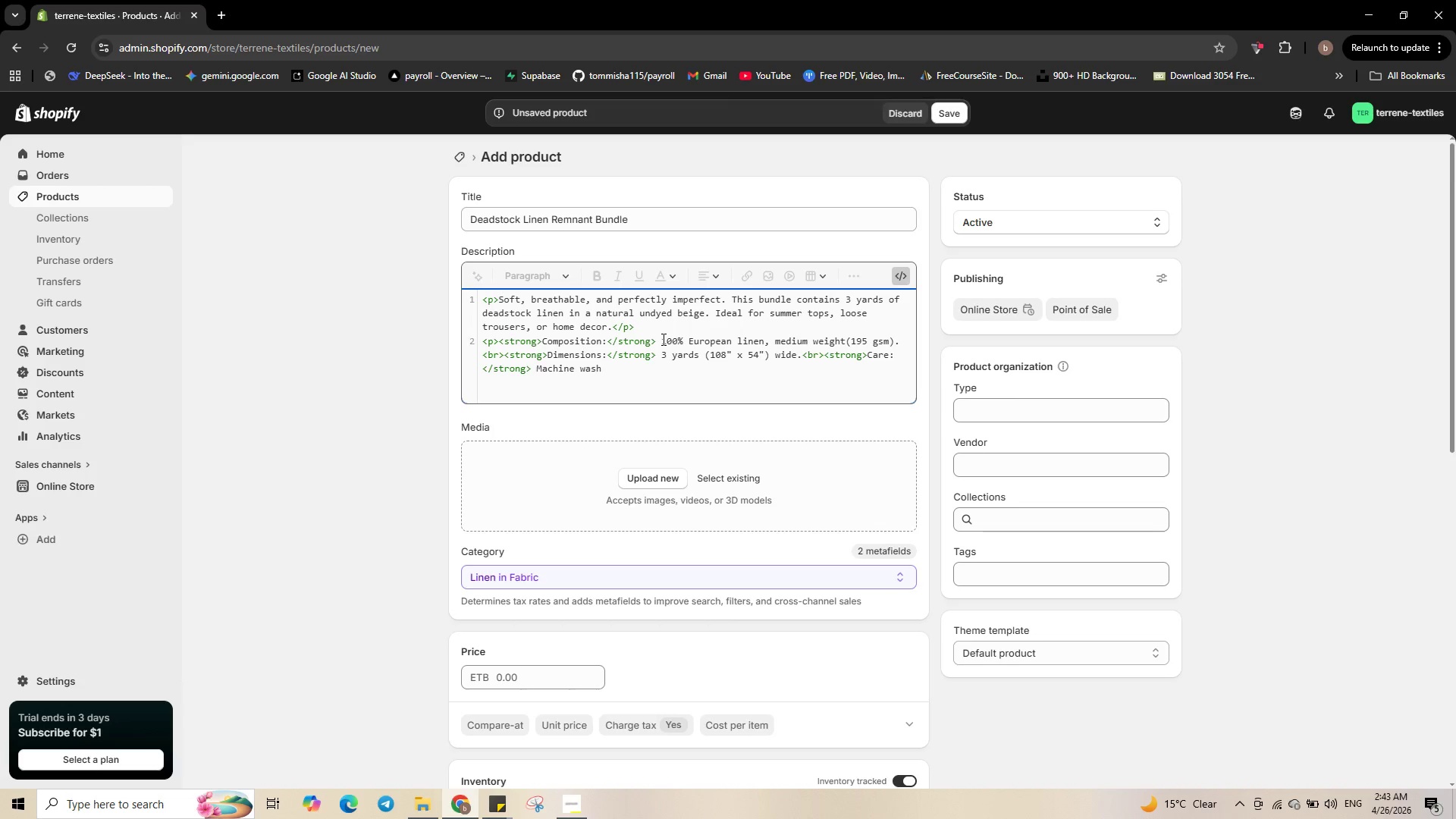 
wait(8.06)
 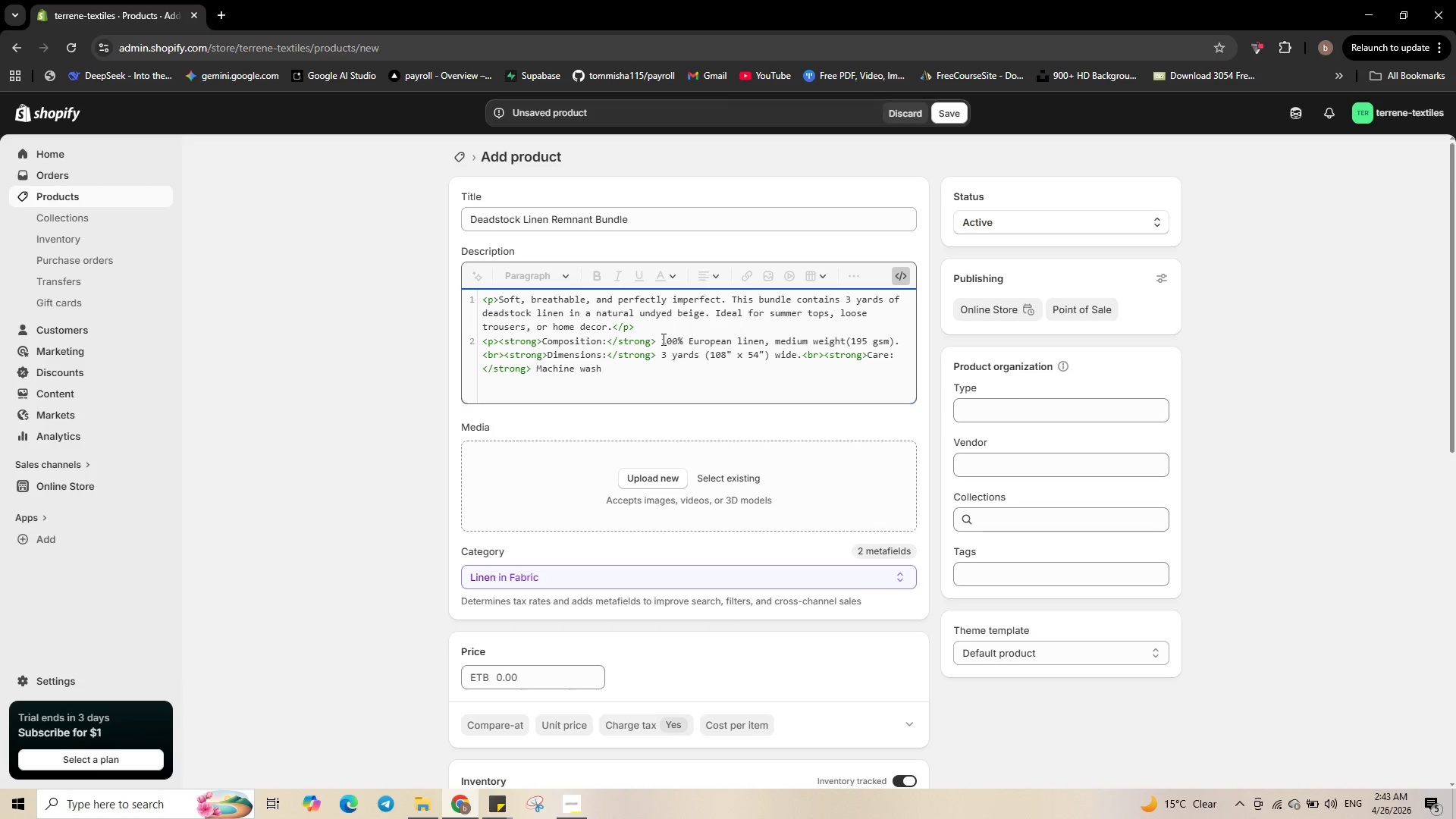 
type( cold, tumble)
 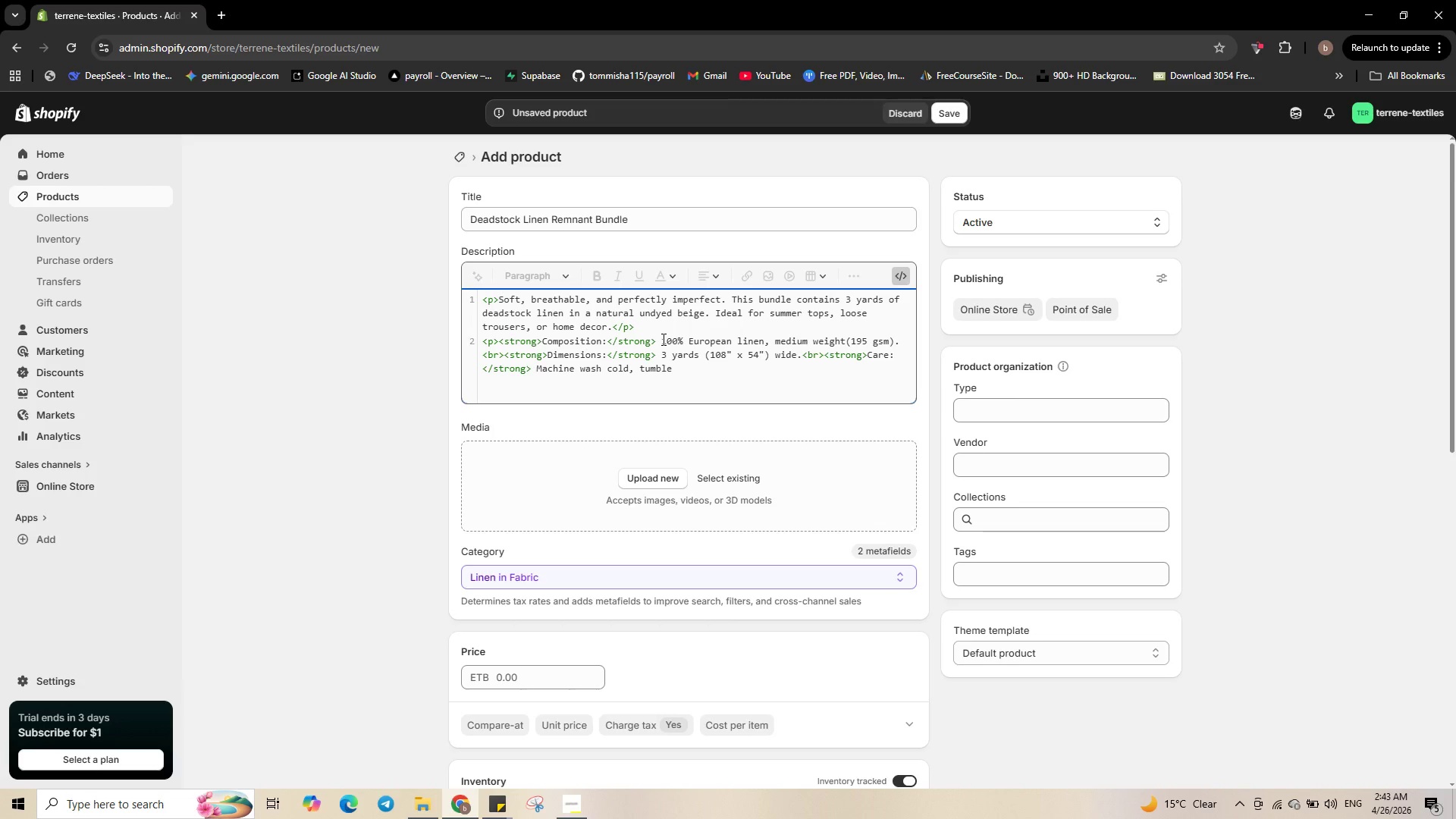 
type( dry low)
 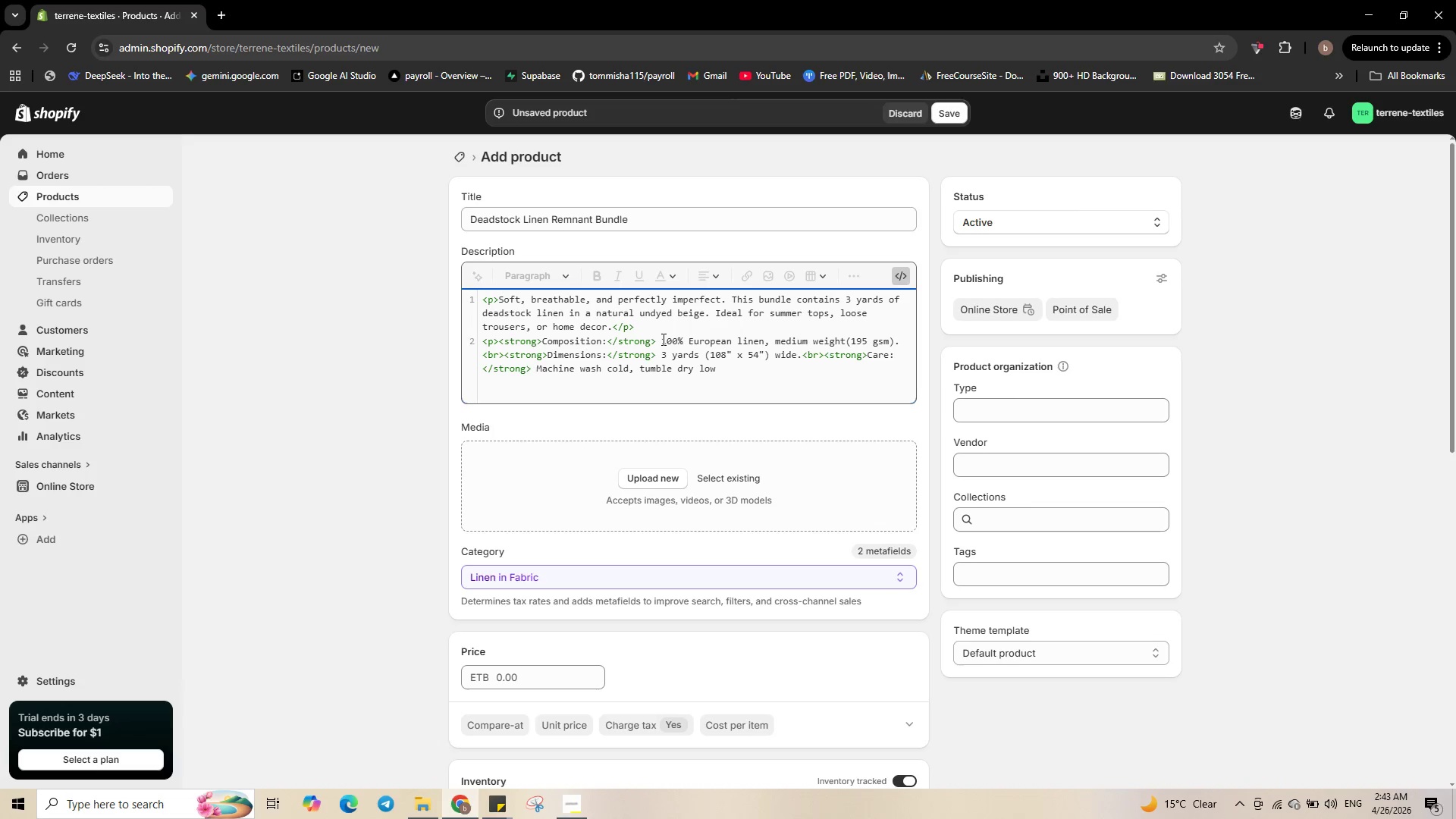 
key(Period)
 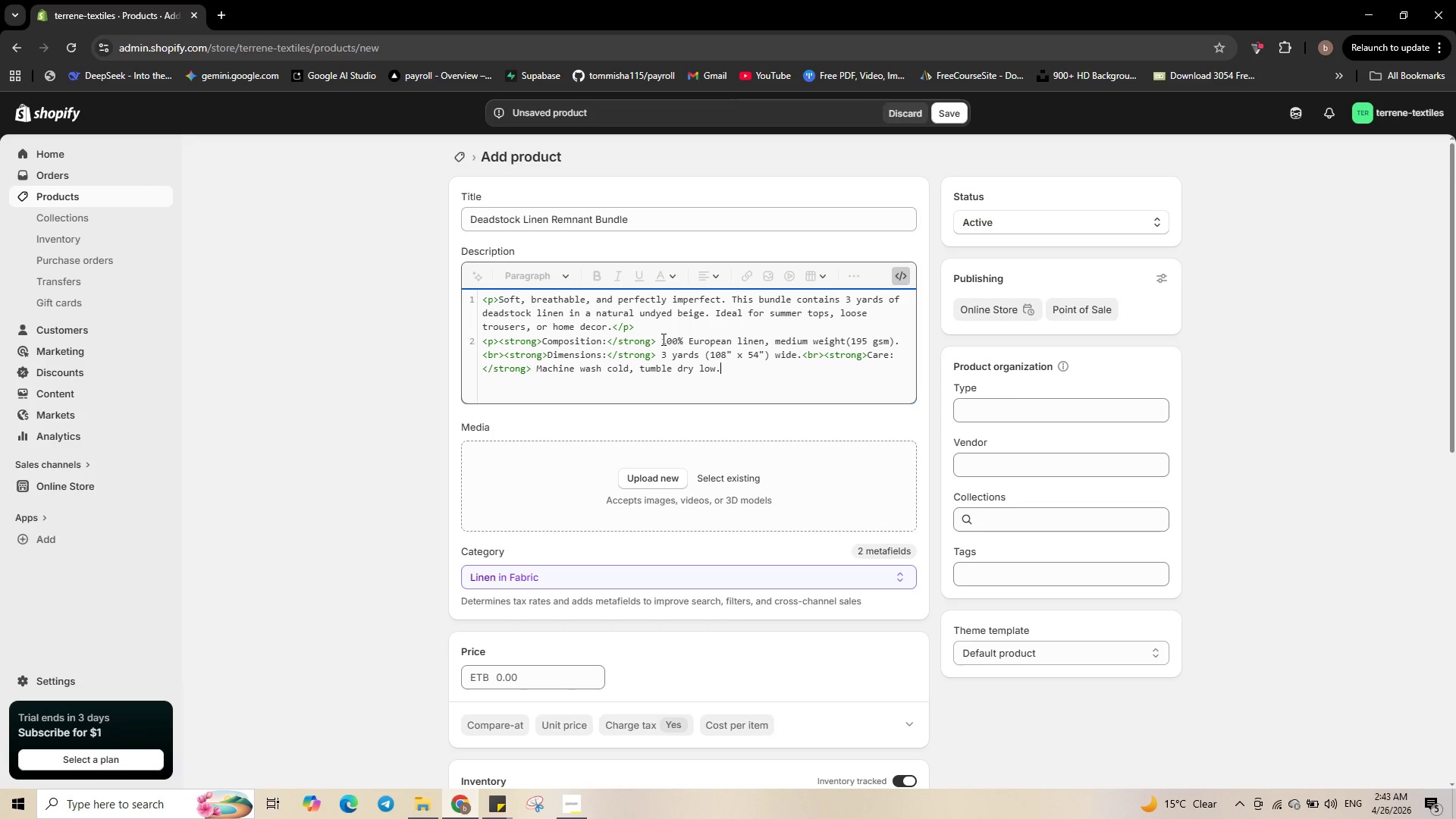 
wait(5.73)
 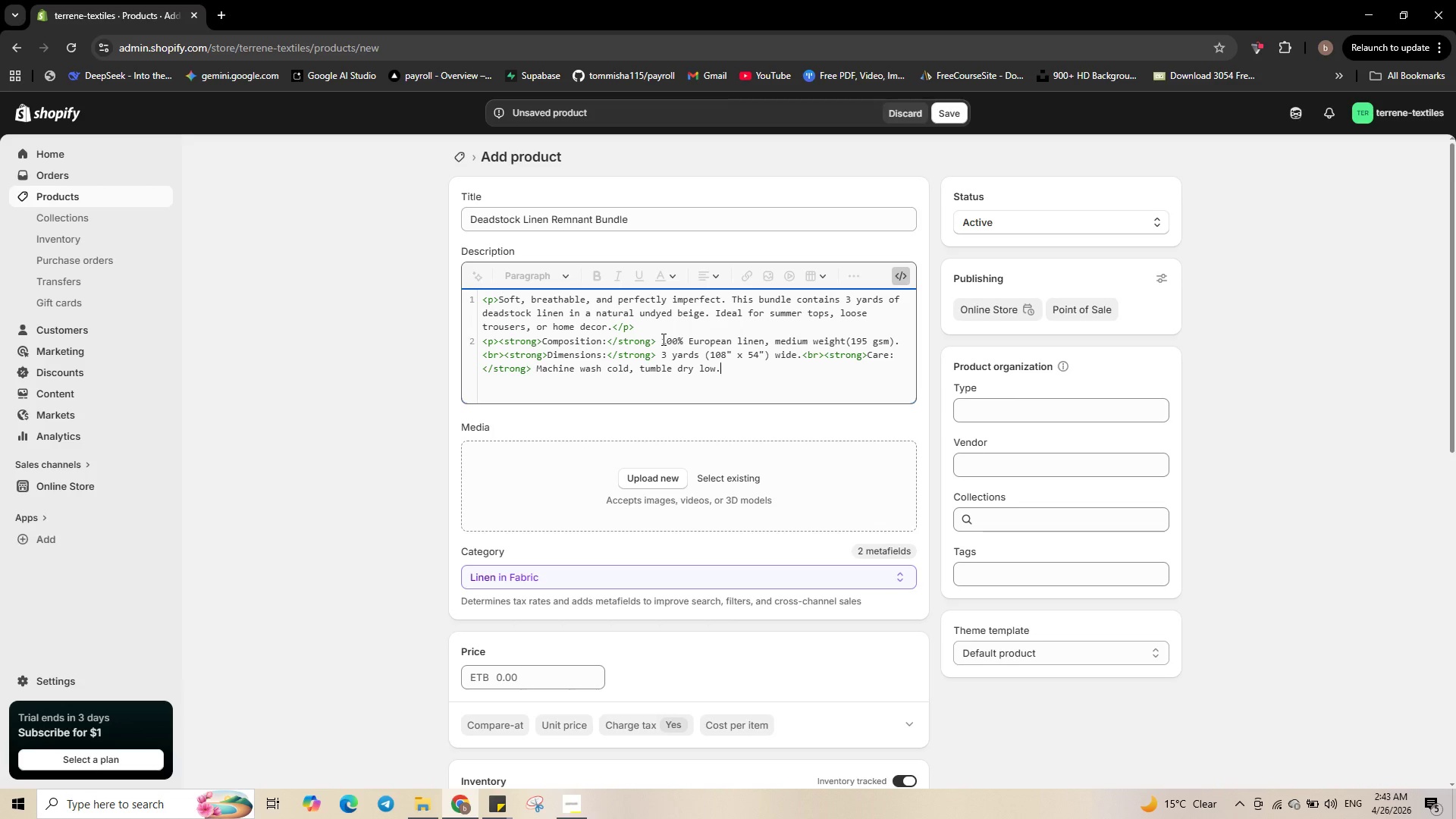 
key(Shift+Comma)
 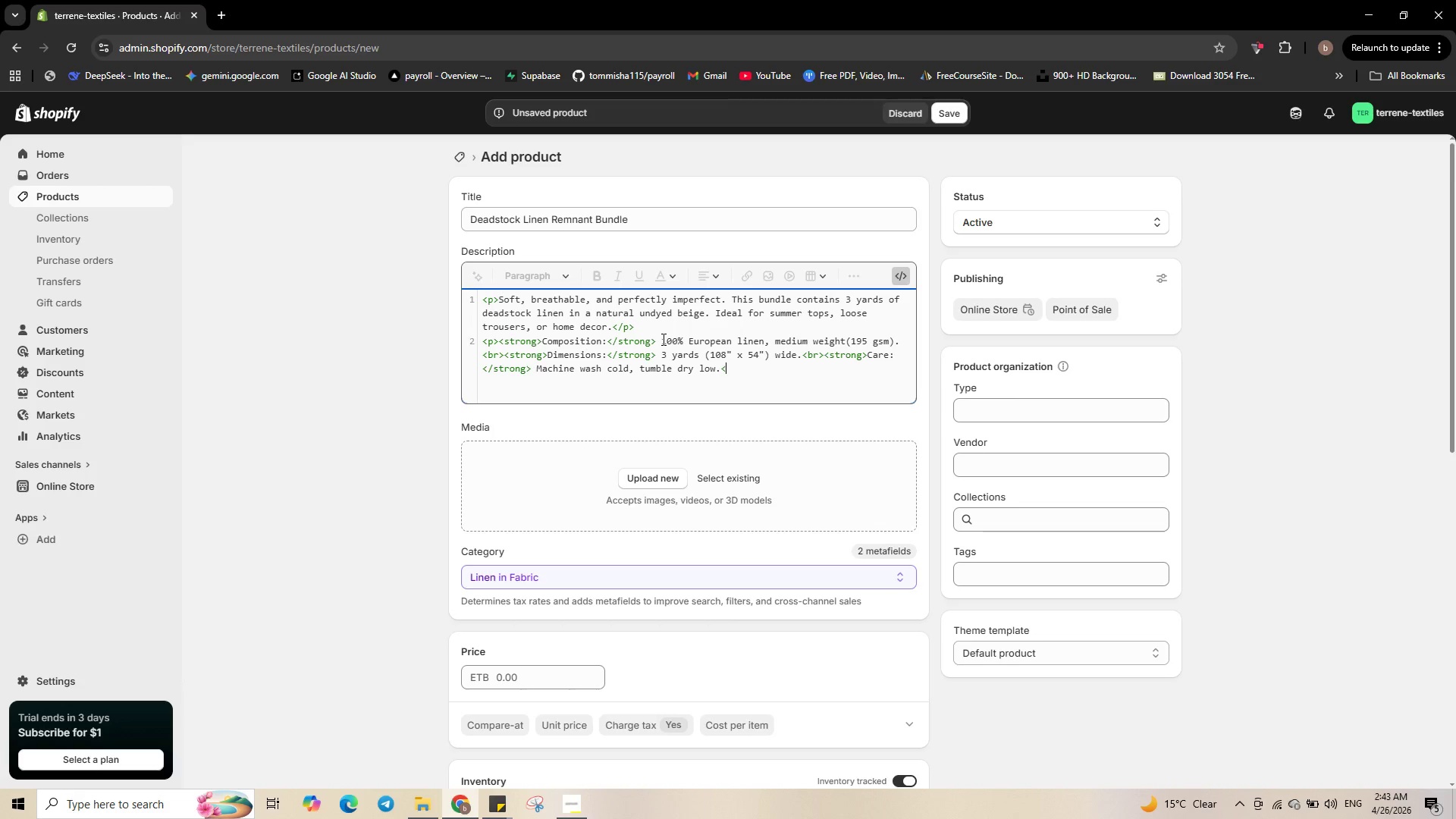 
key(Slash)
 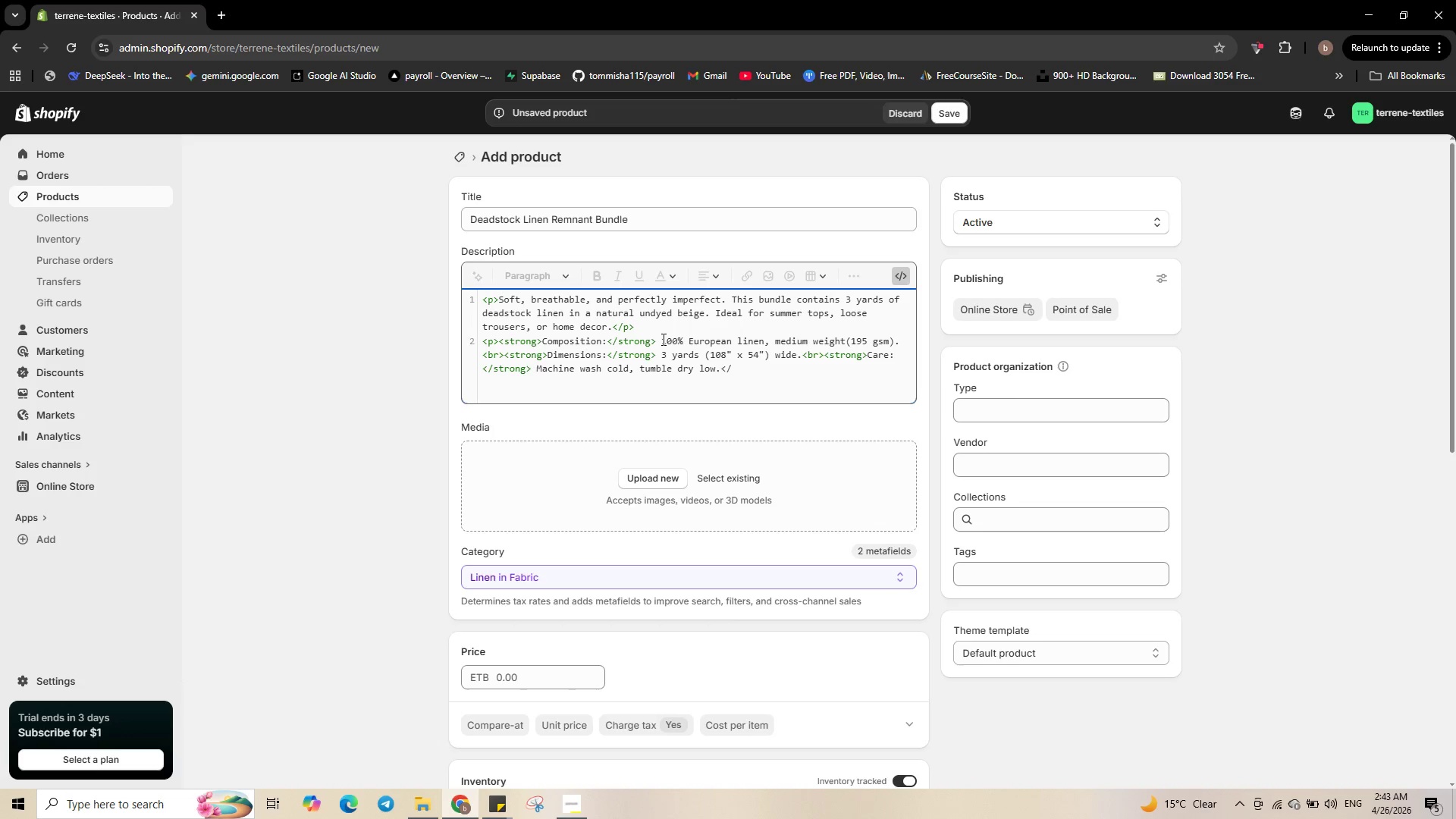 
key(P)
 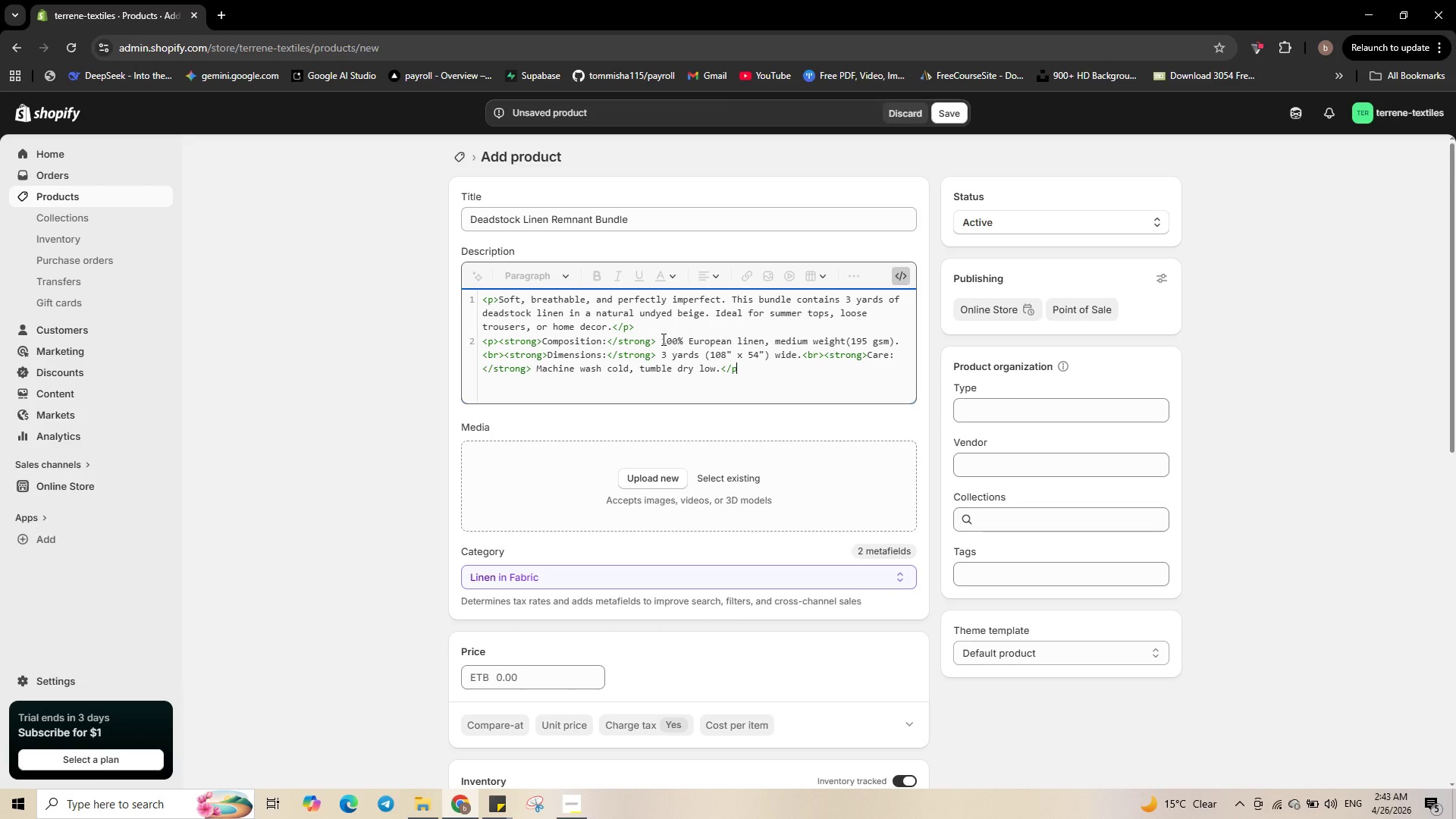 
key(Shift+Period)
 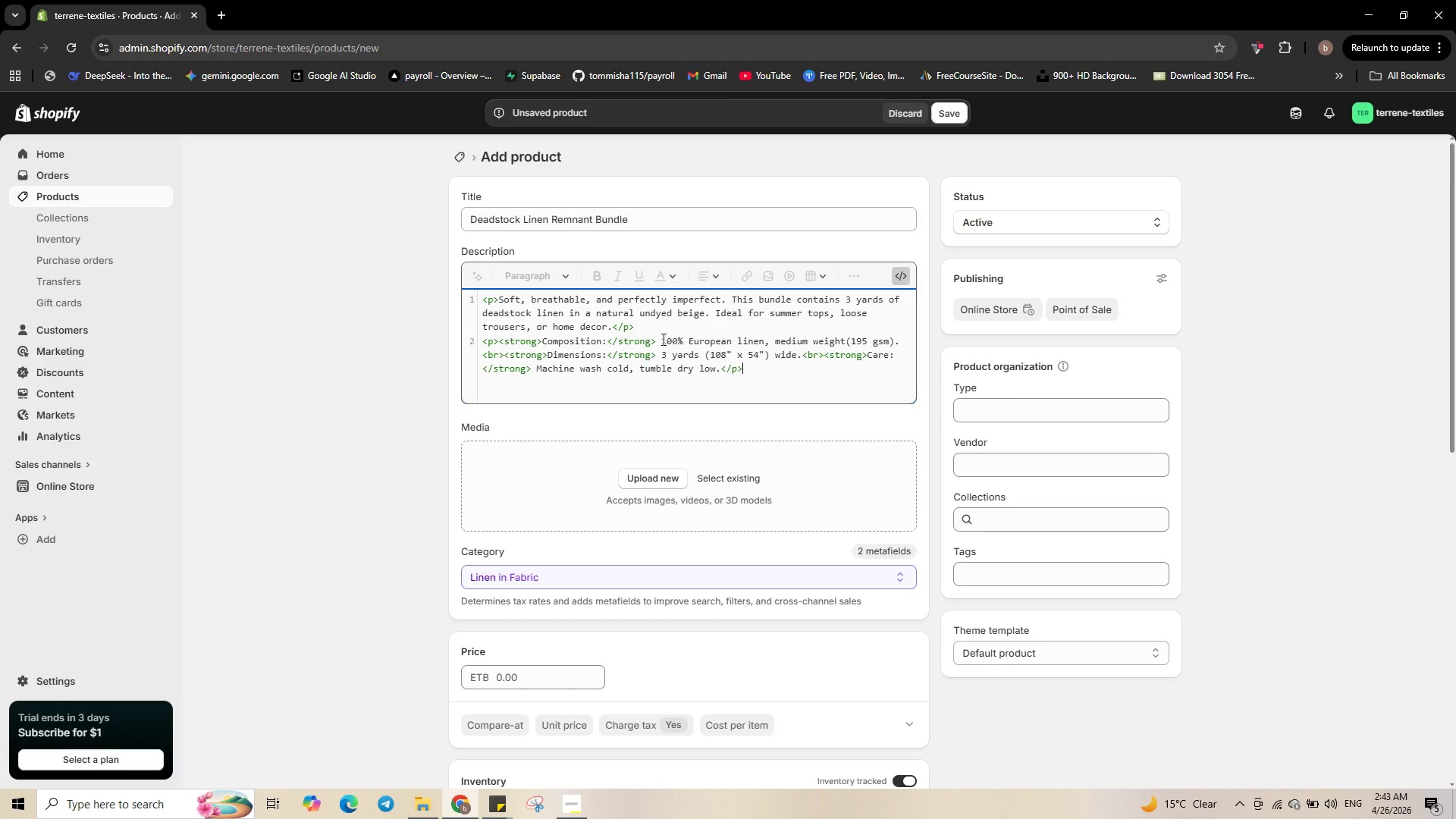 
key(Enter)
 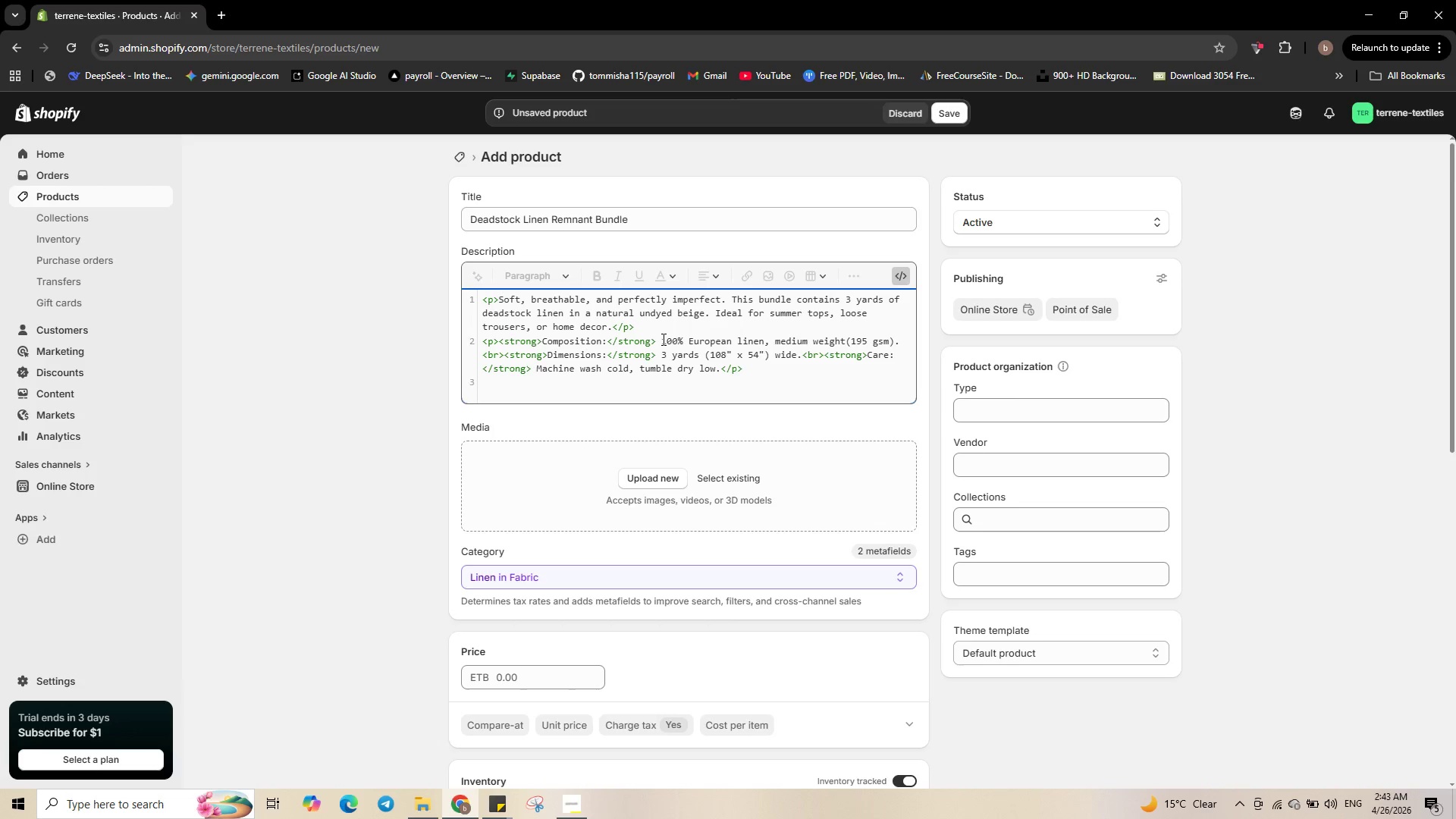 
key(Shift+Comma)
 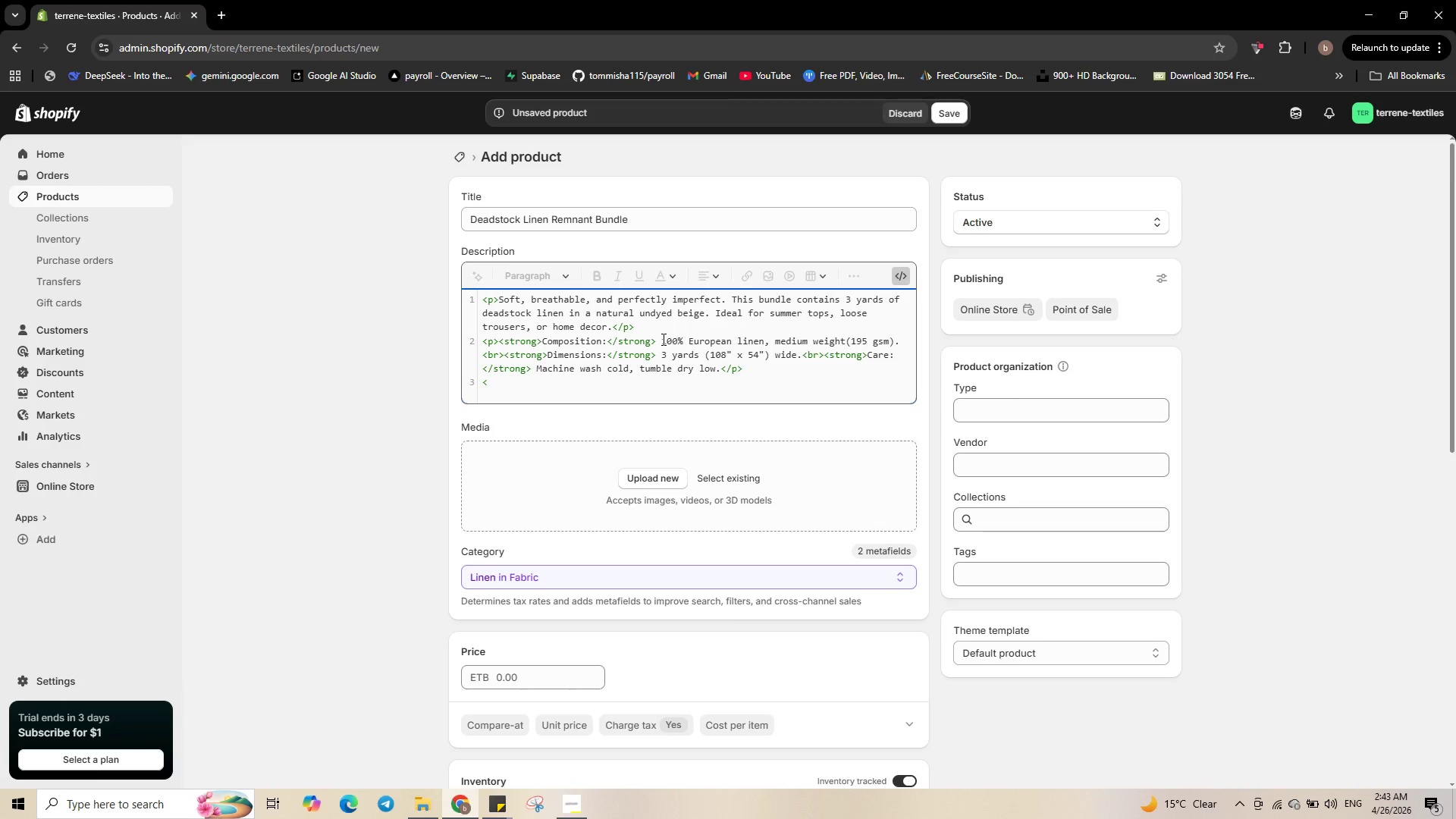 
key(P)
 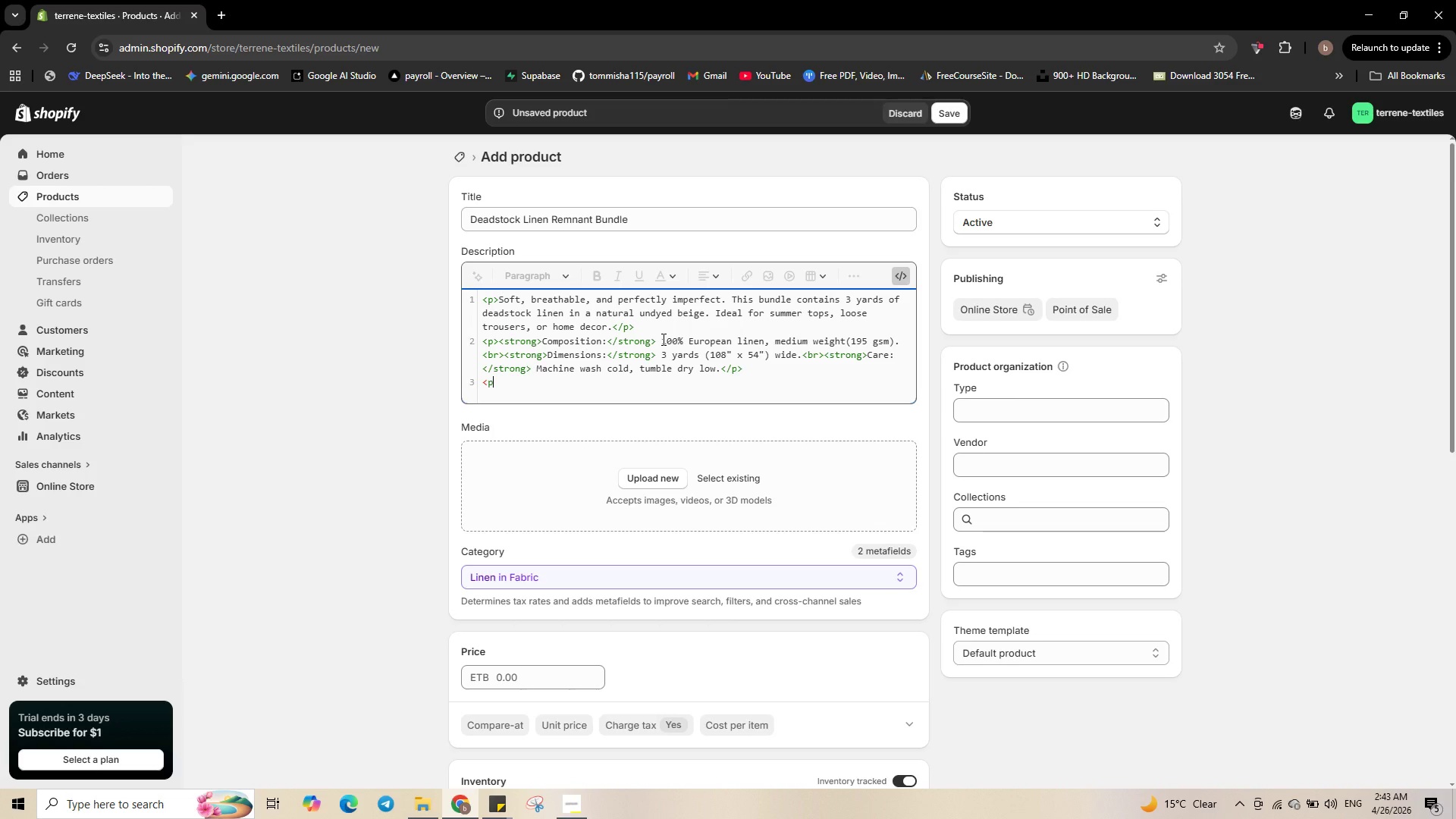 
key(Shift+Period)
 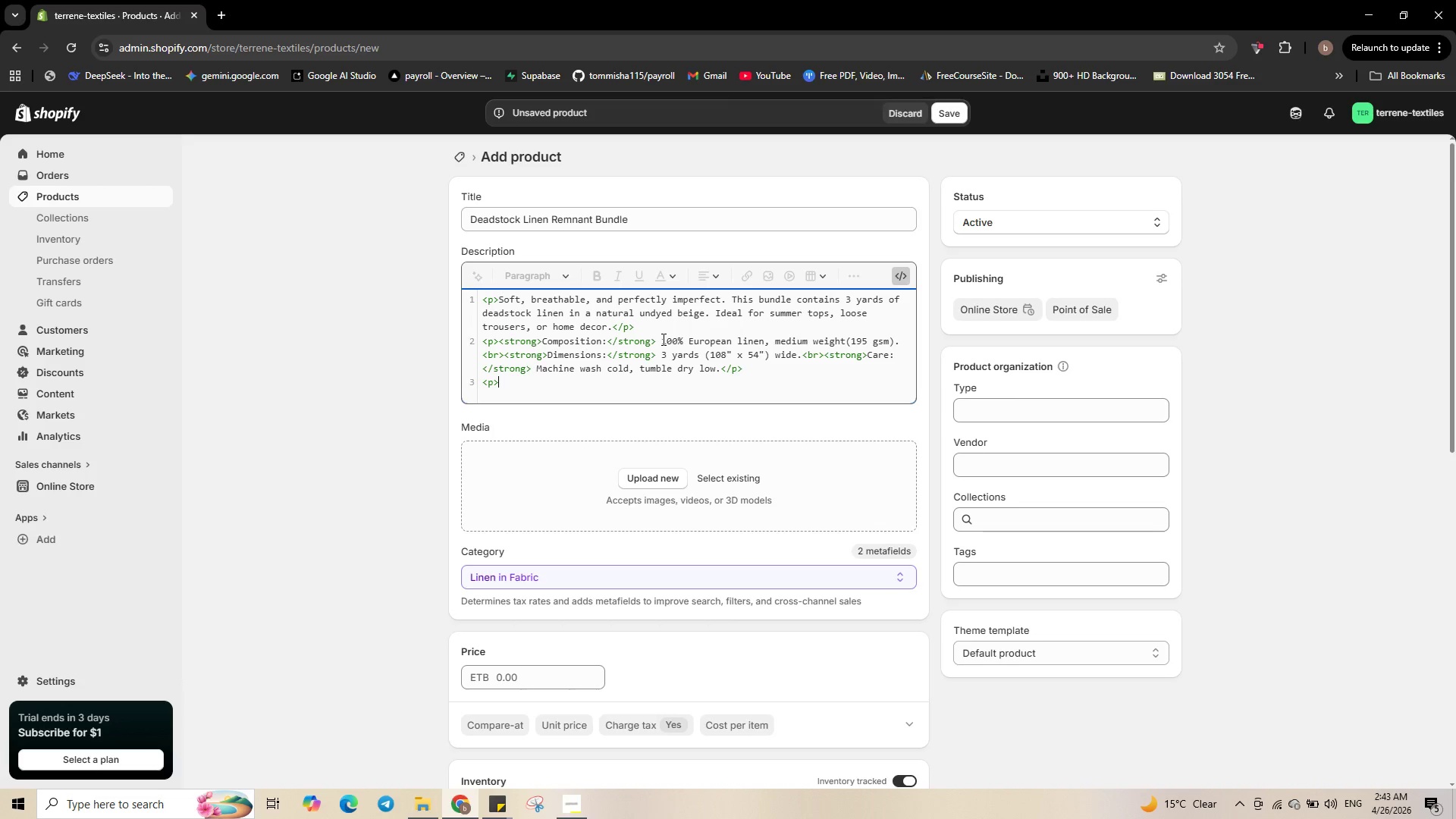 
wait(5.77)
 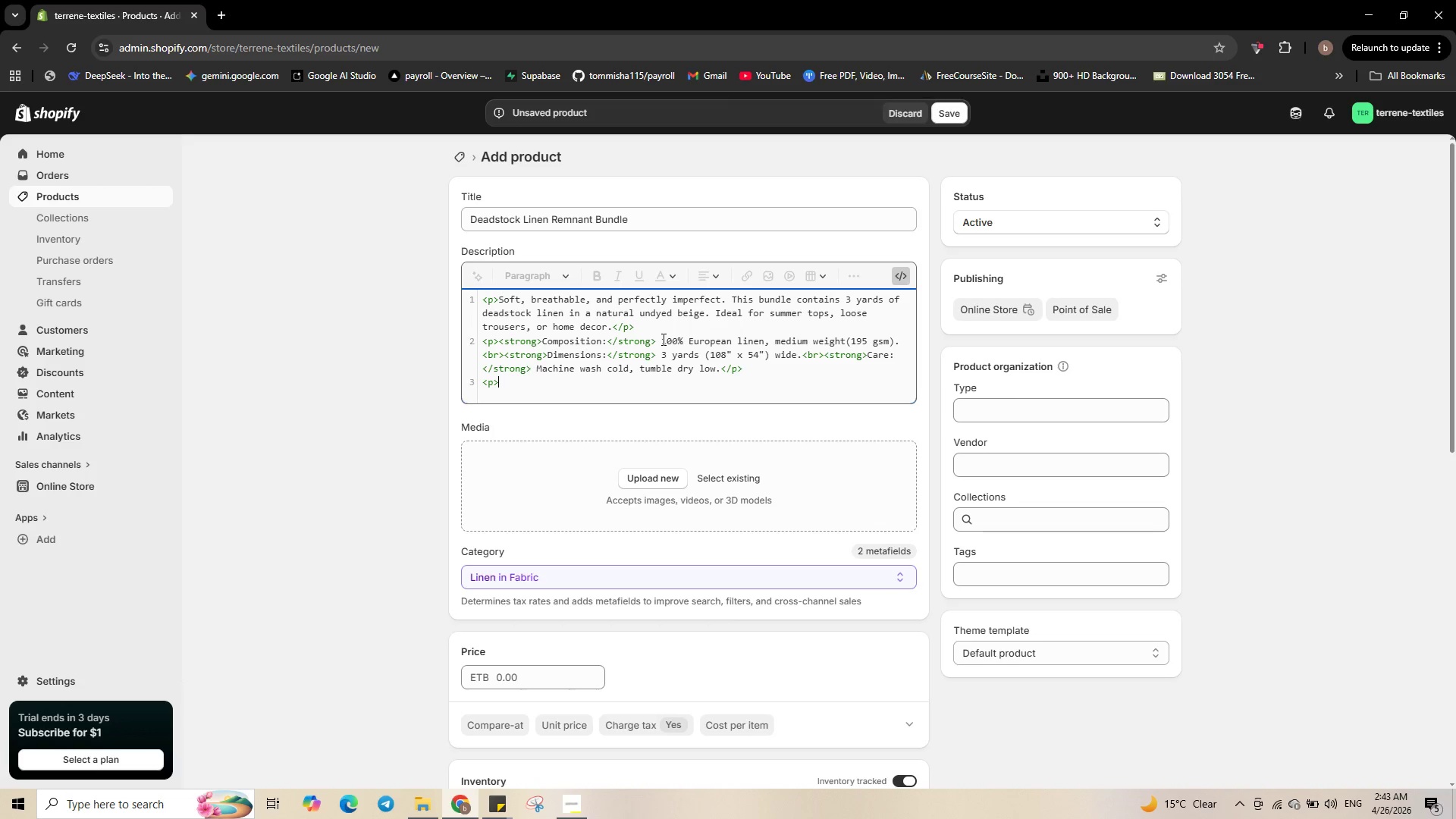 
type(Each bundle is )
 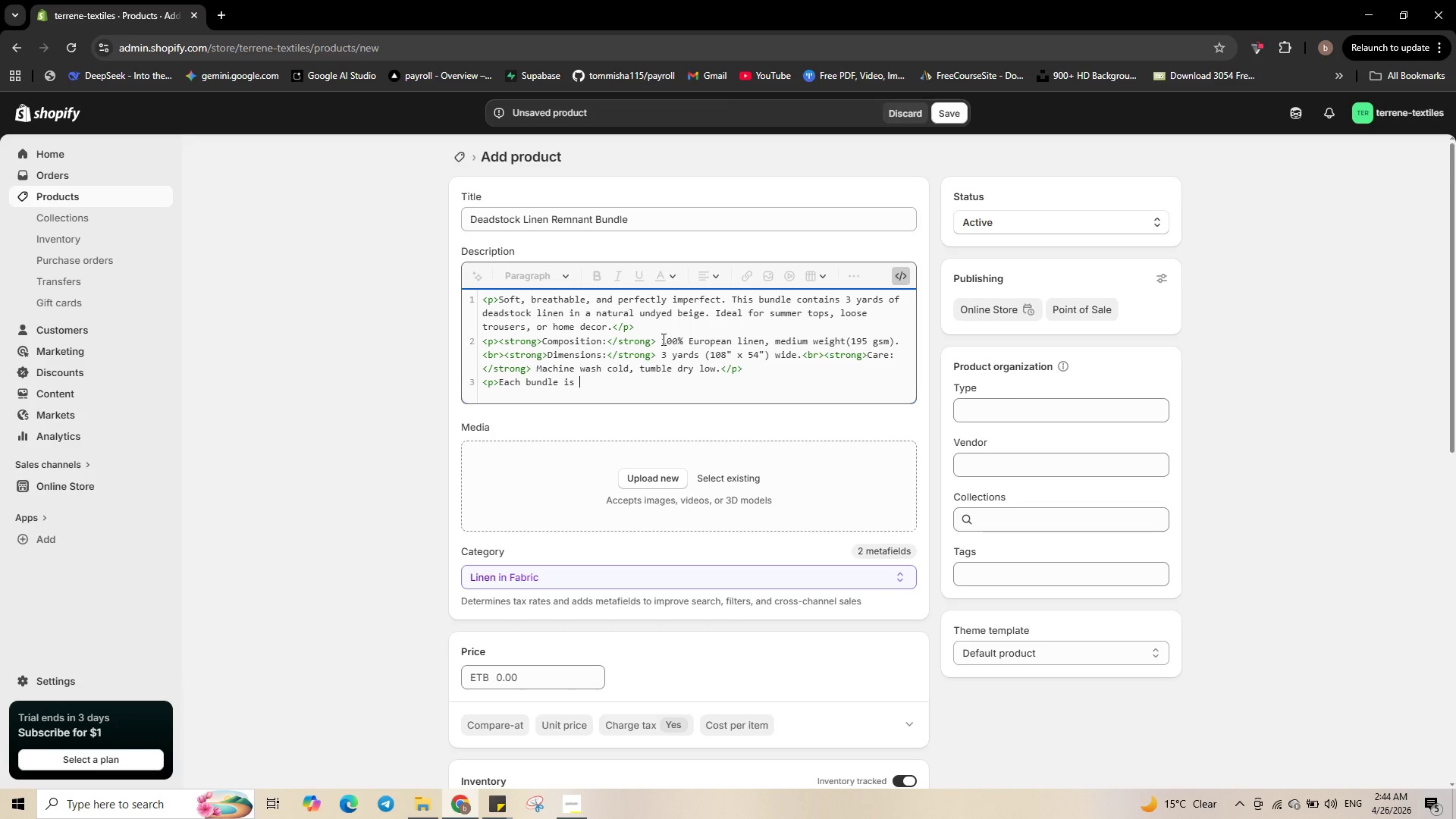 
type(unique -)
 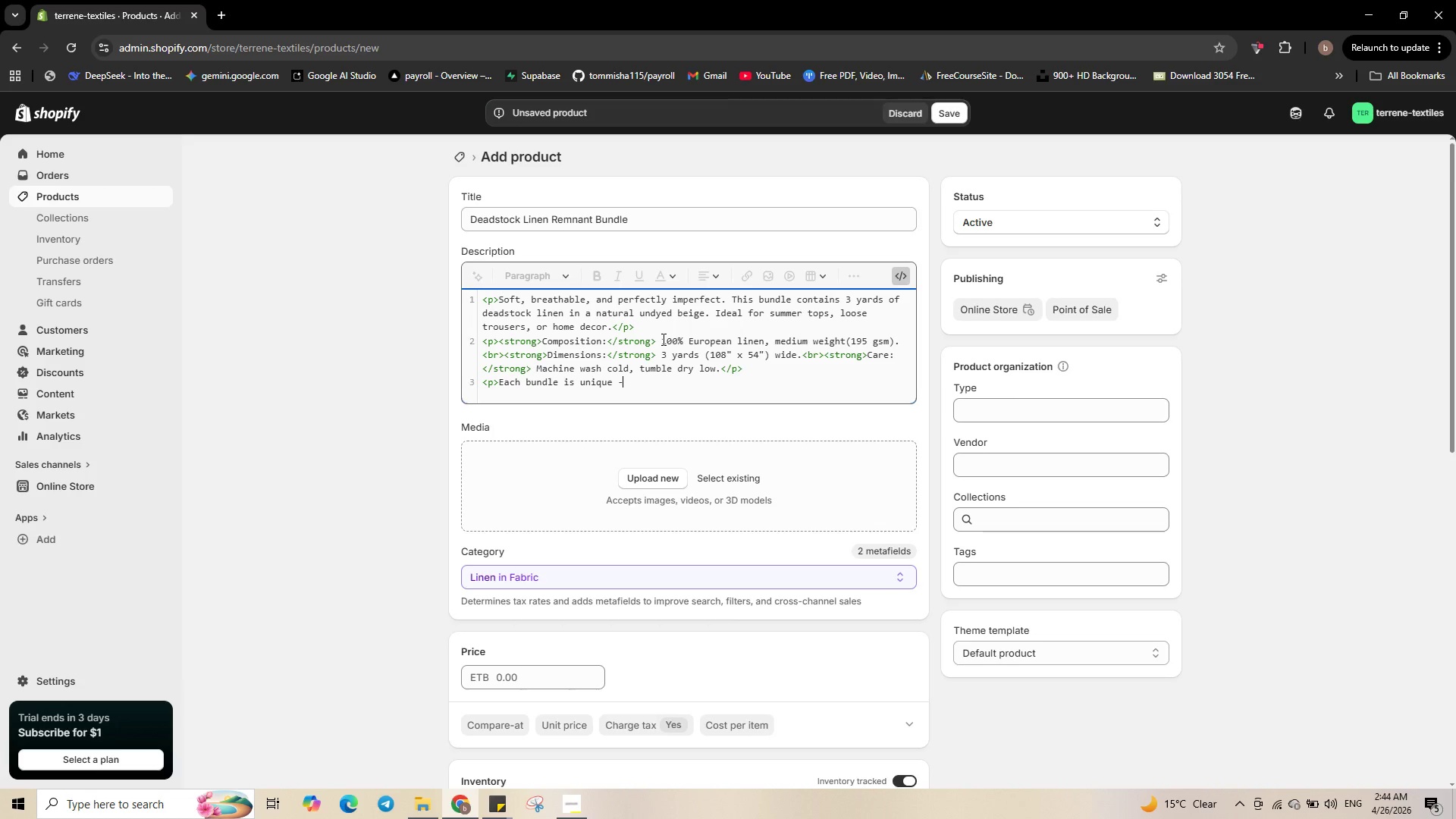 
type(slight variations in color)
 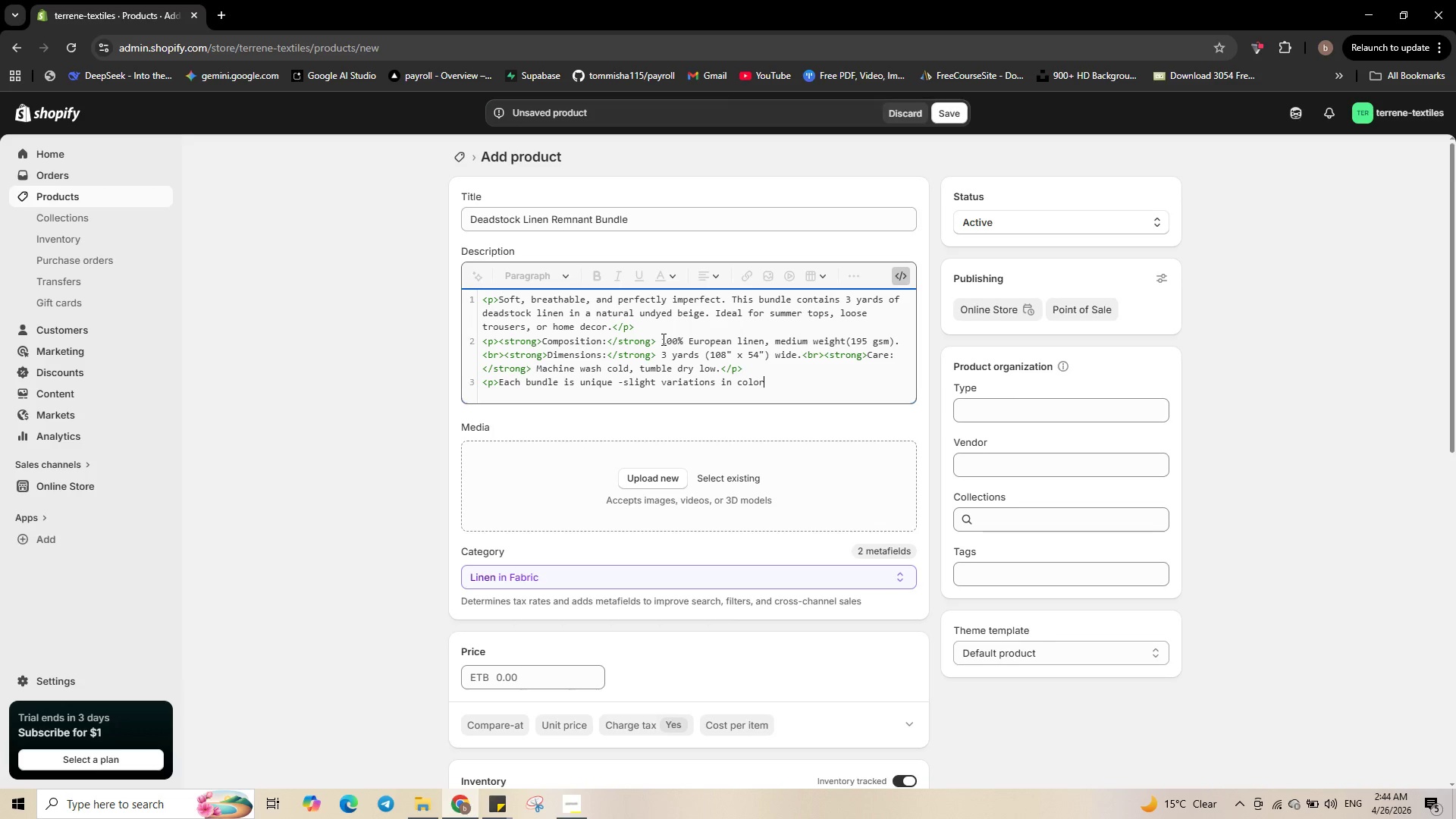 
type( are part of the deadstock)
 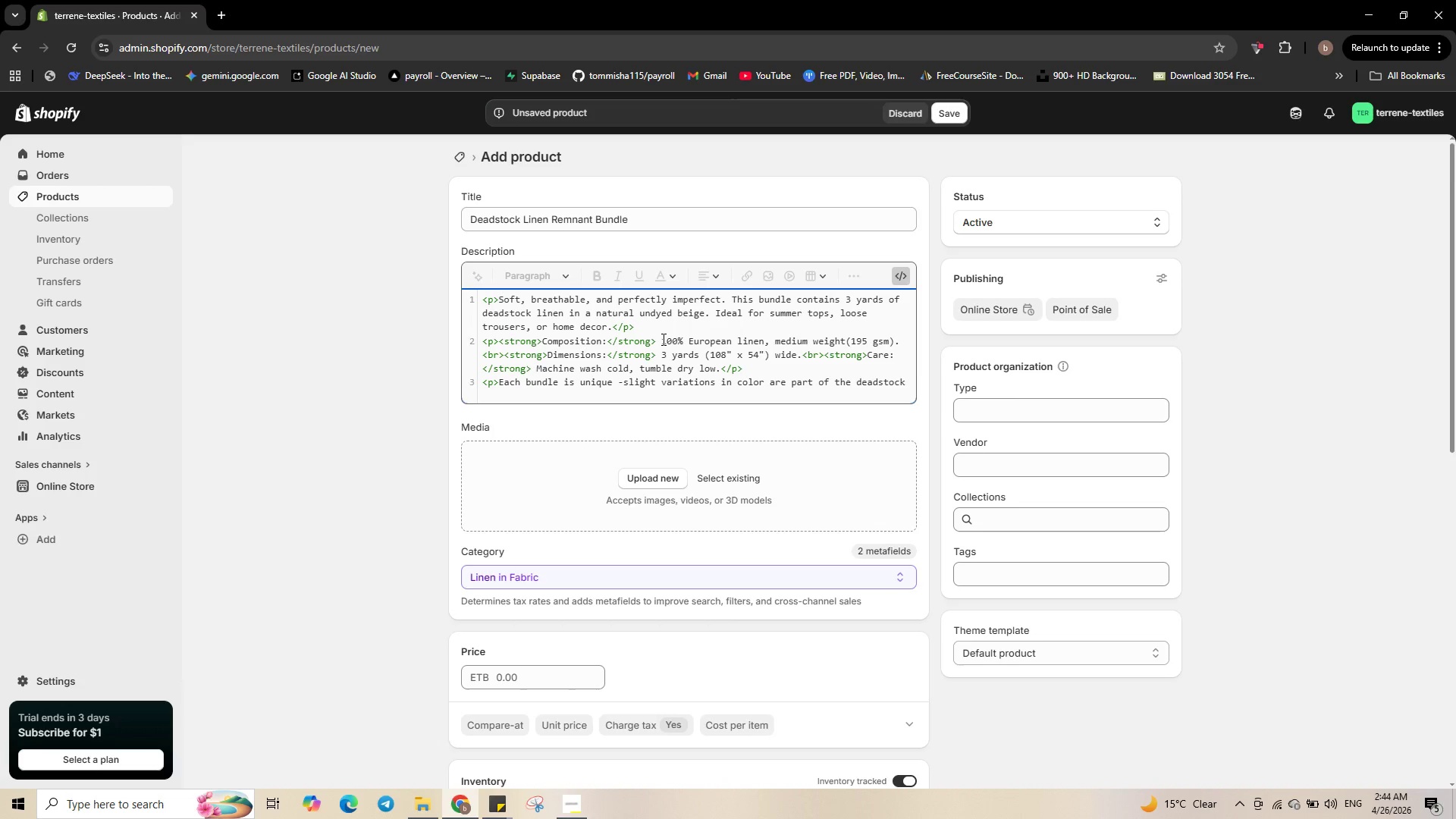 
wait(5.48)
 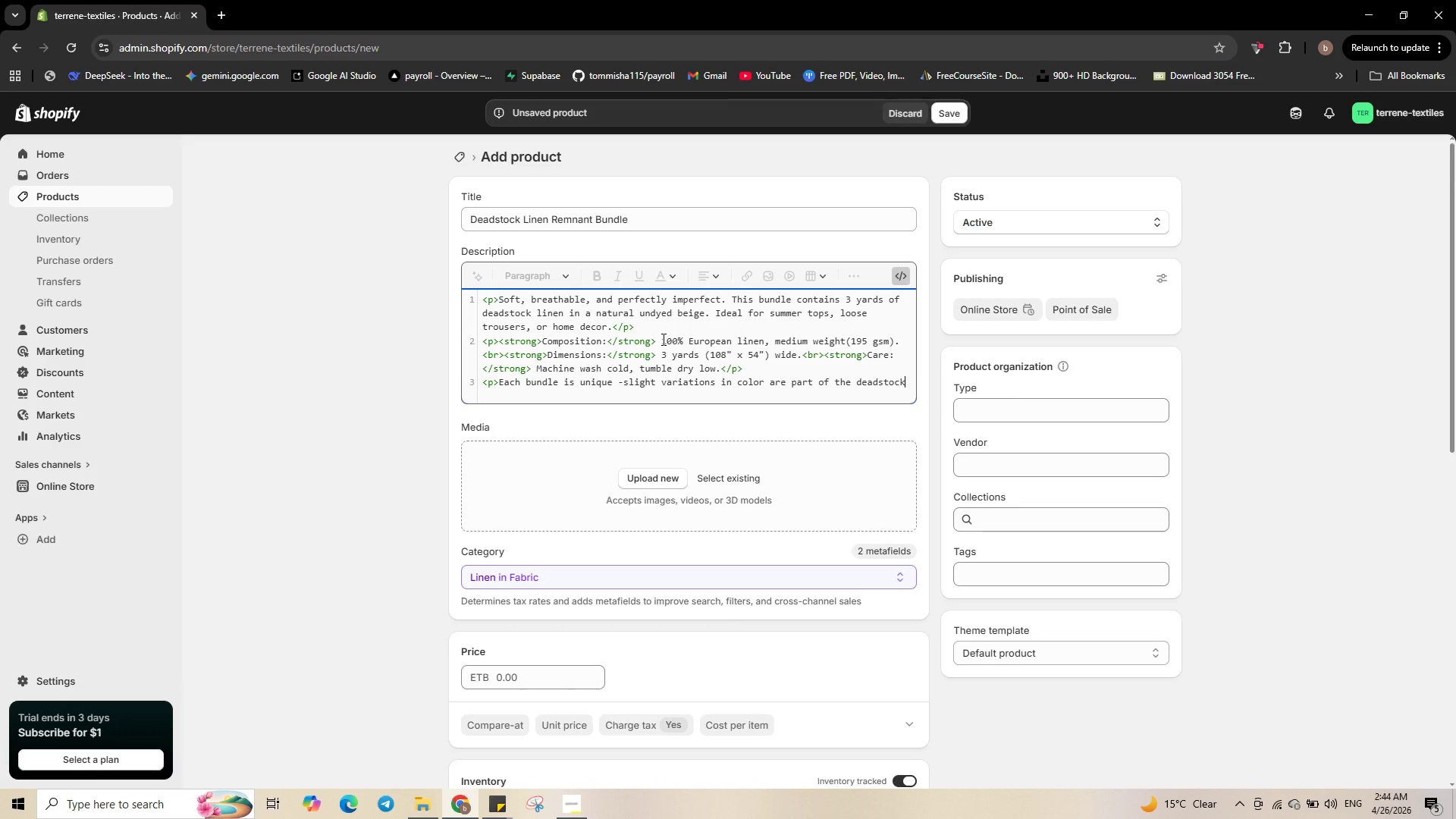 
type( charm)
 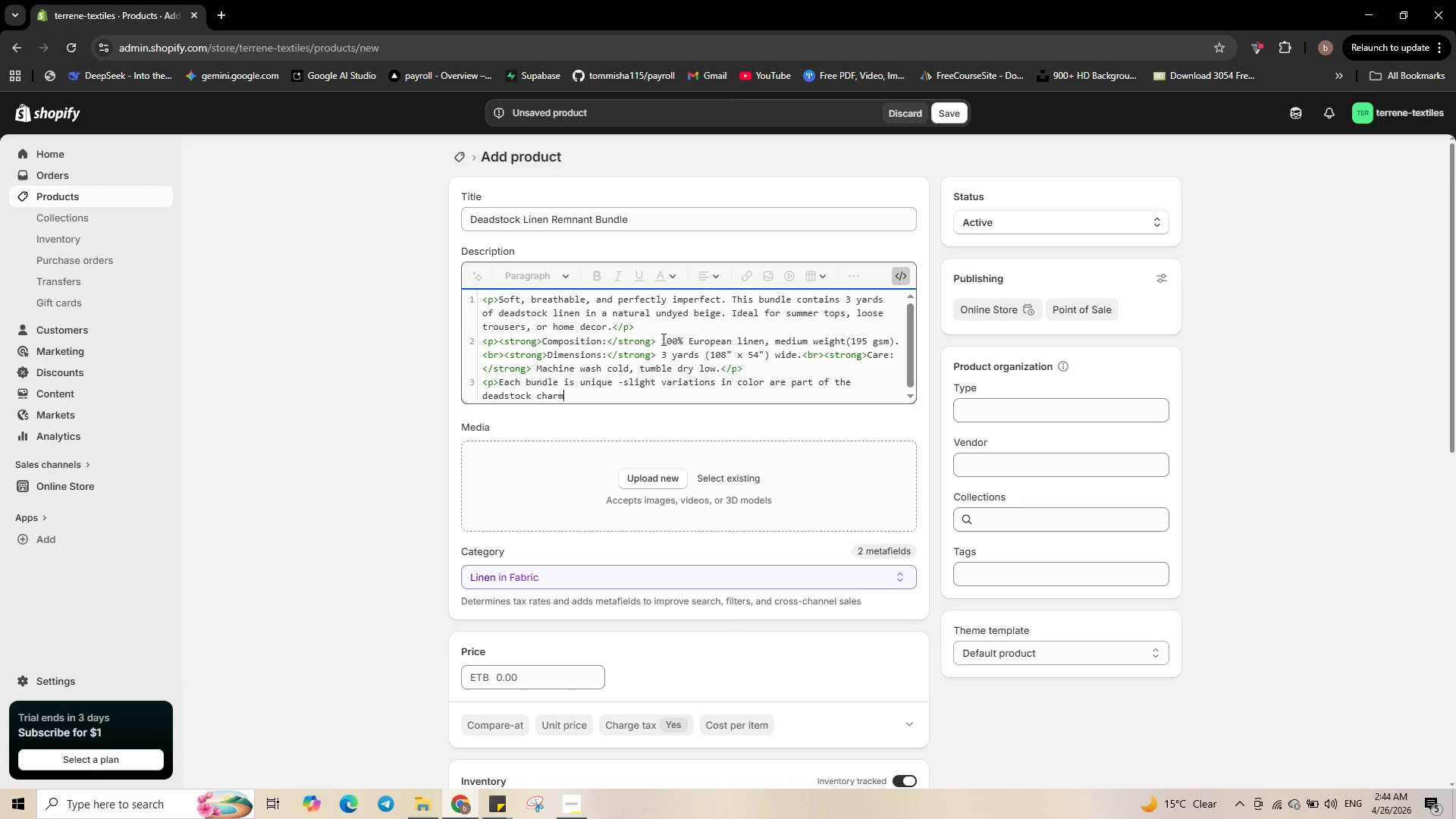 
key(Period)
 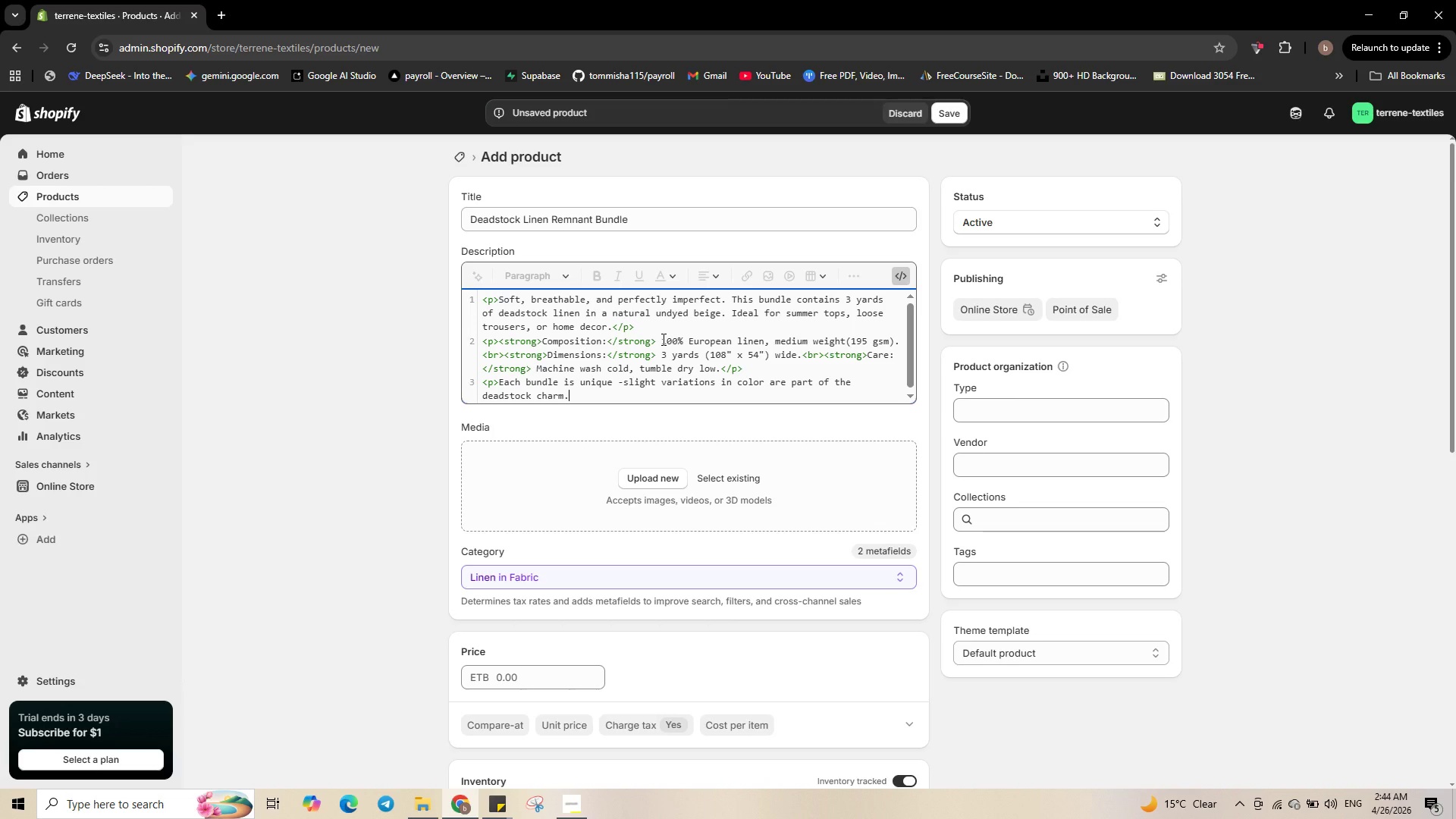 
key(Shift+Comma)
 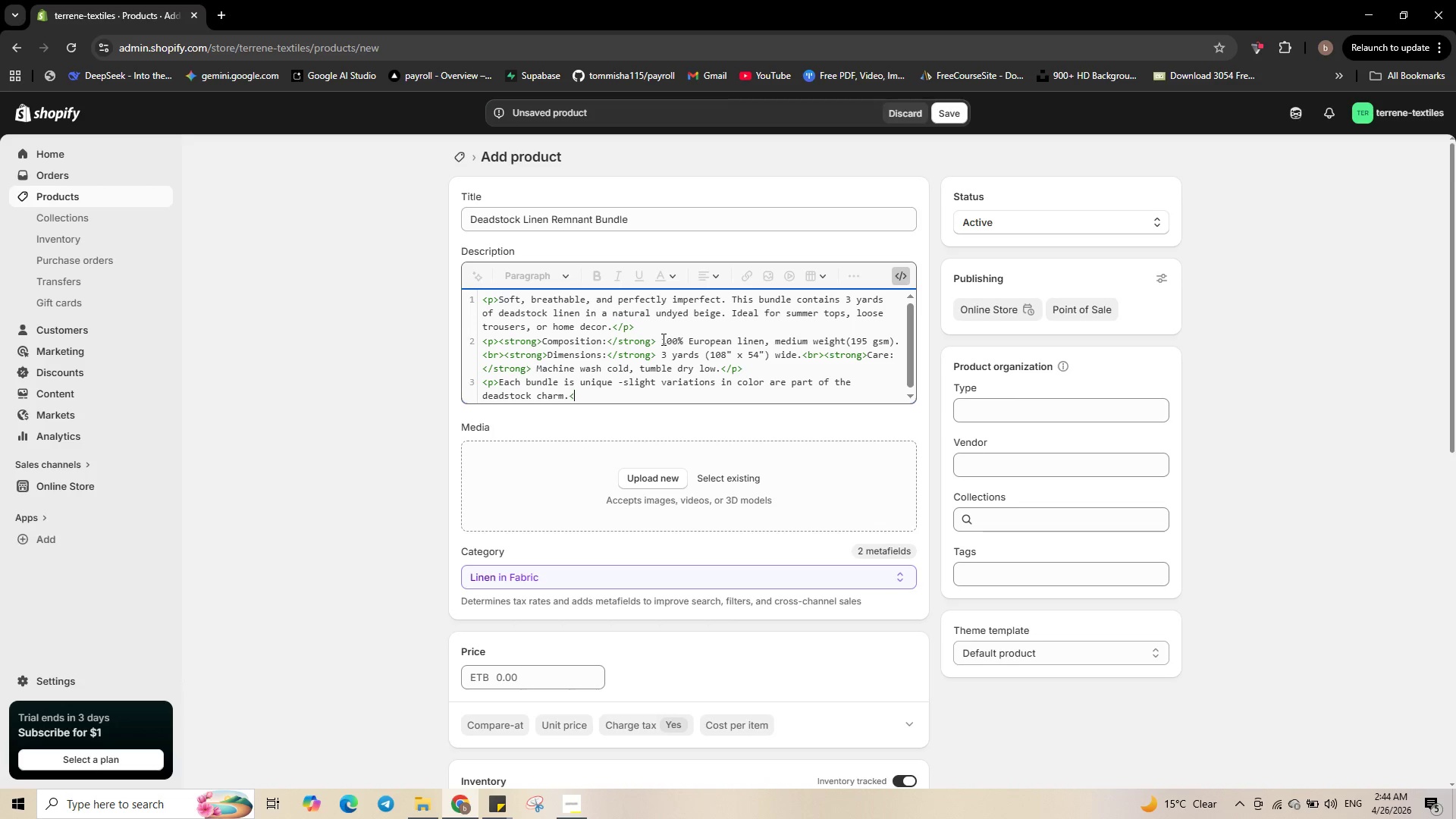 
key(Slash)
 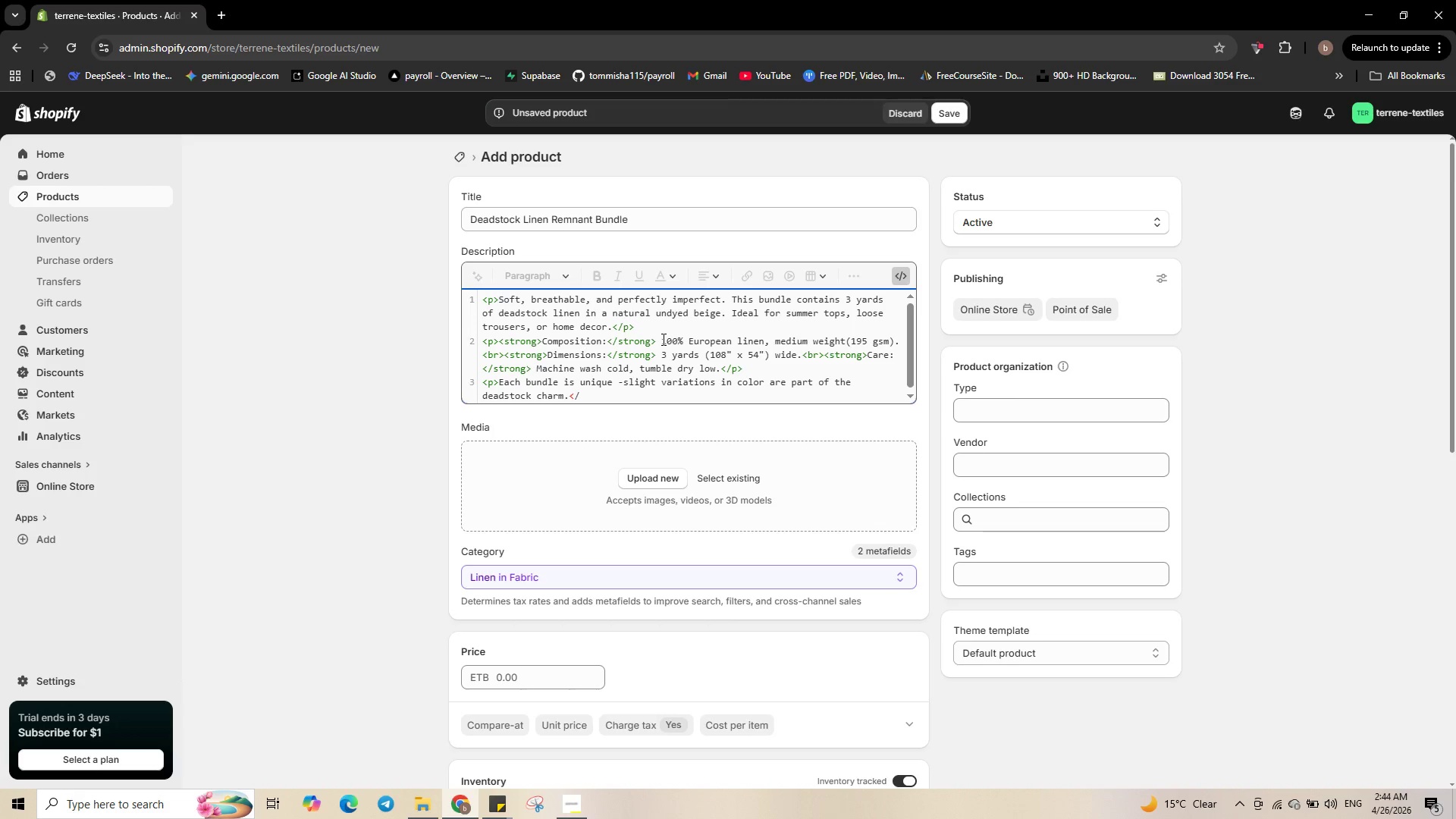 
key(P)
 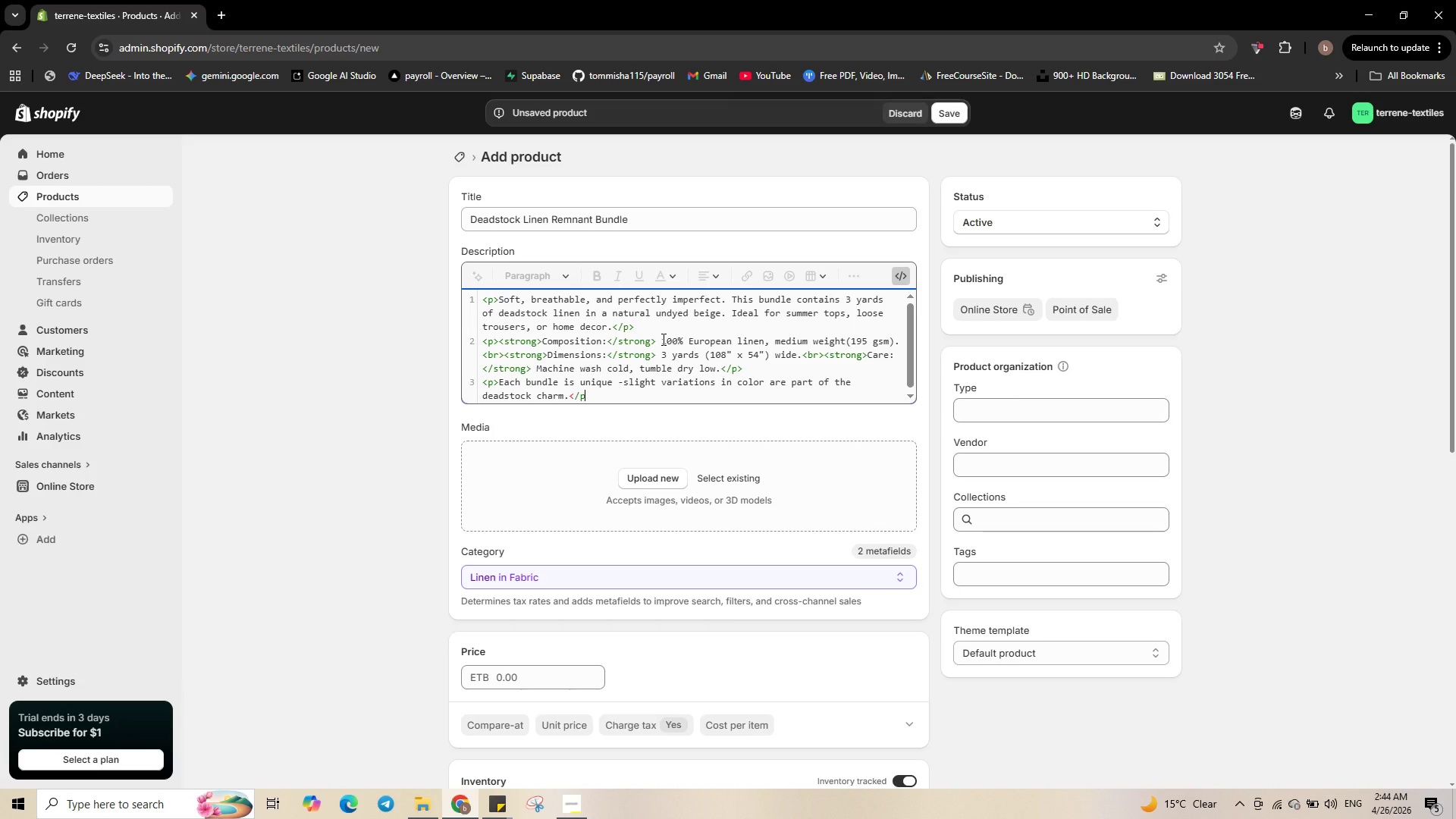 
key(Shift+Period)
 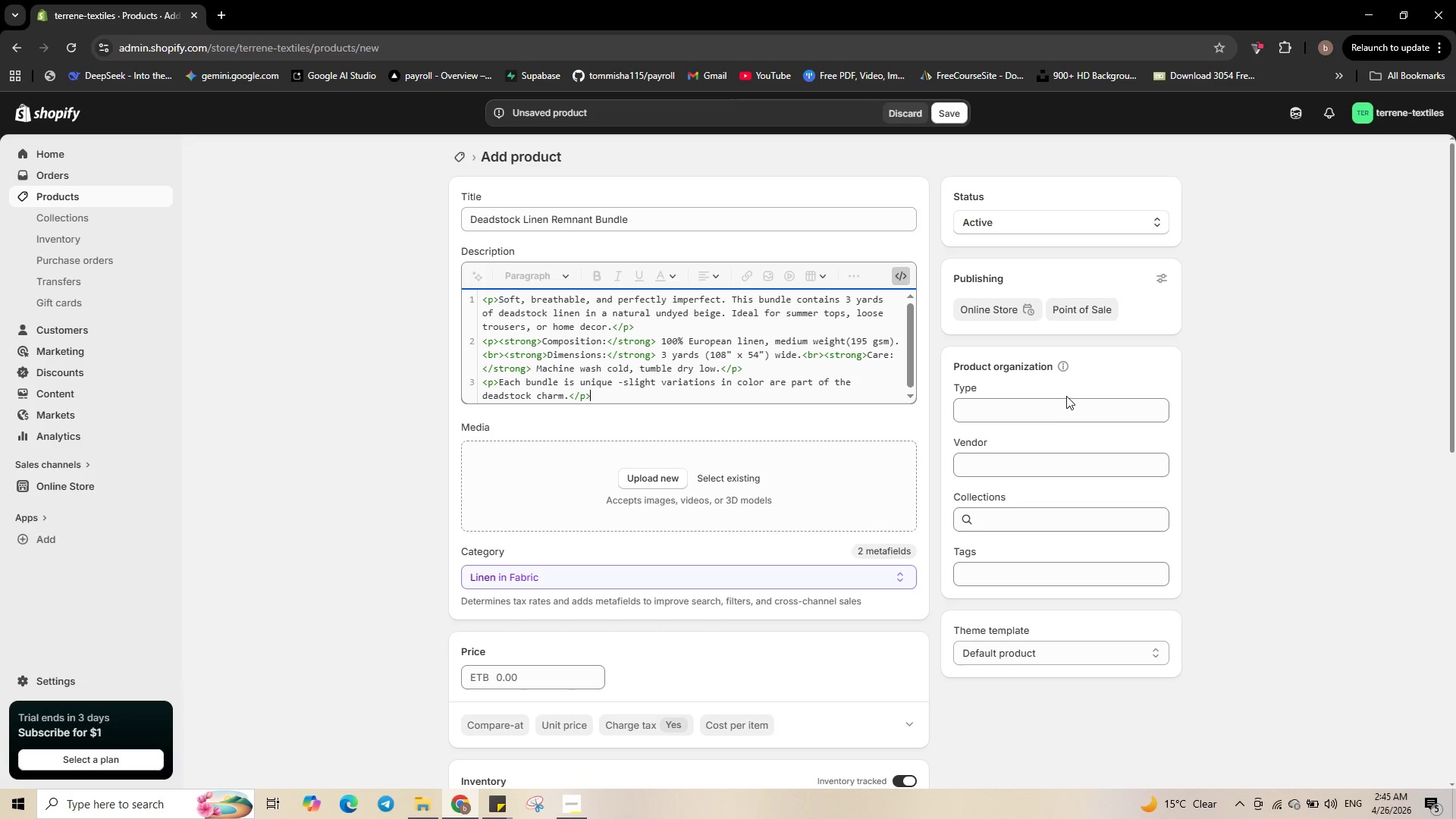 
wait(6.52)
 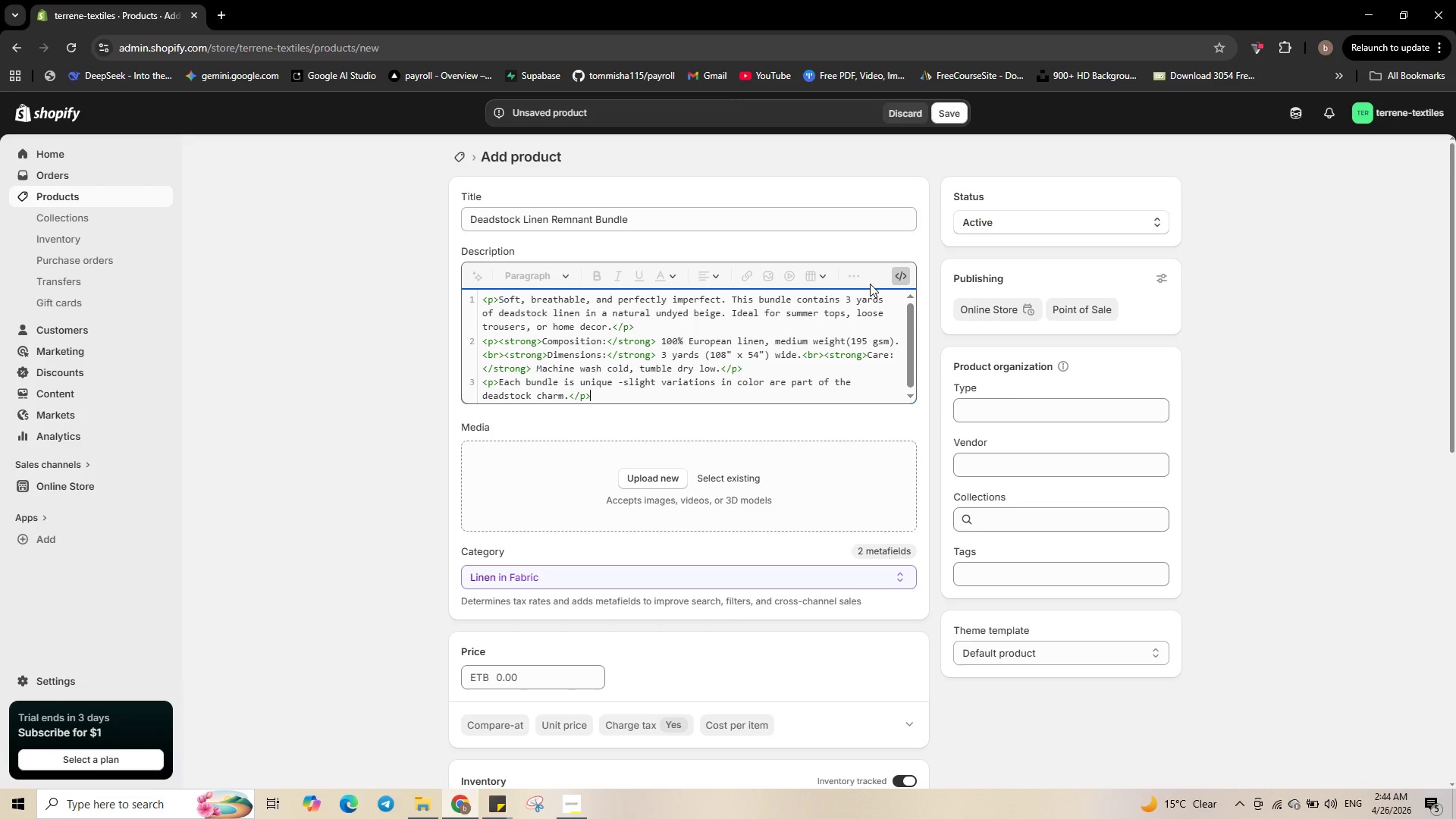 
left_click([1150, 276])
 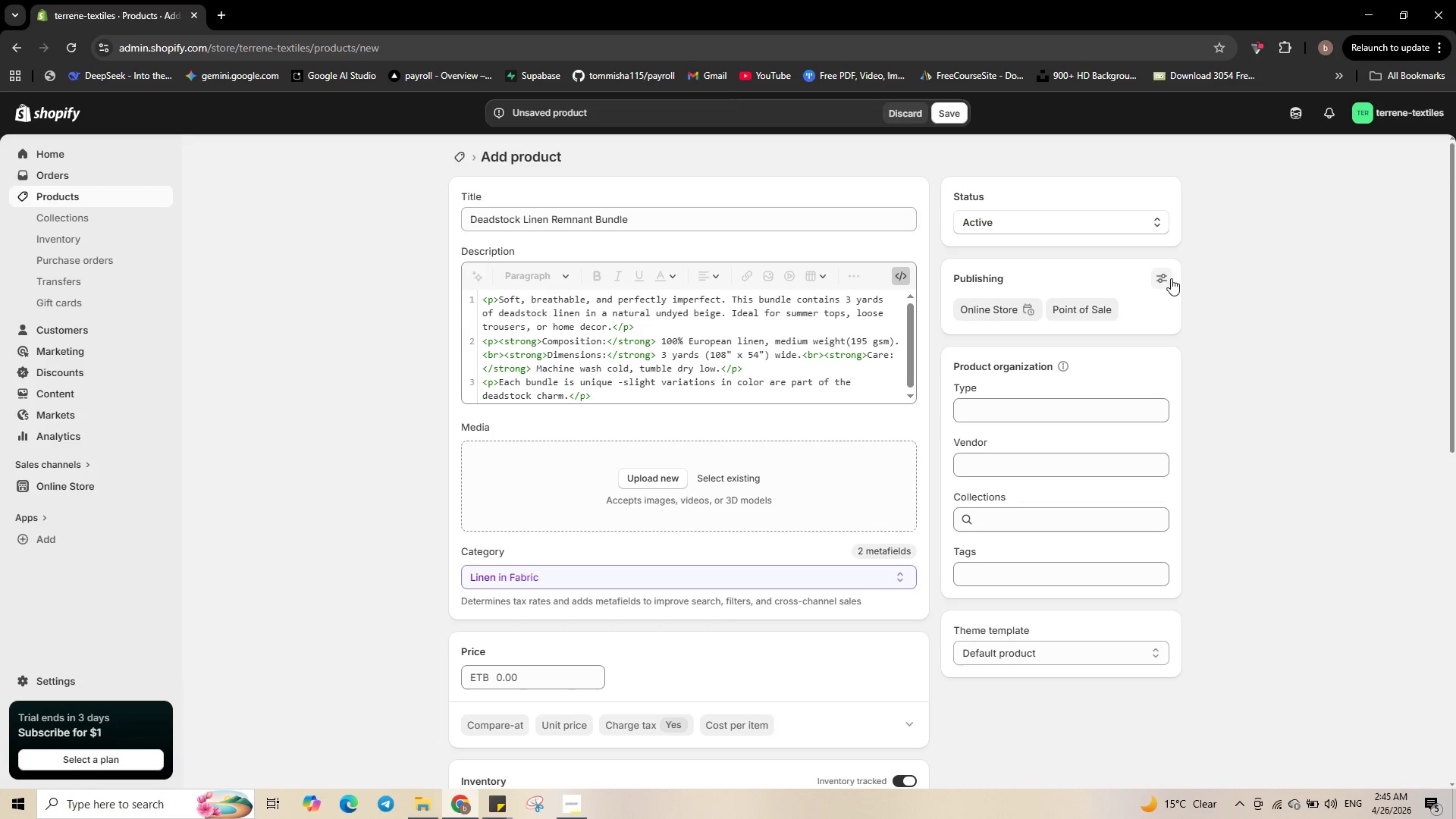 
left_click([1170, 278])
 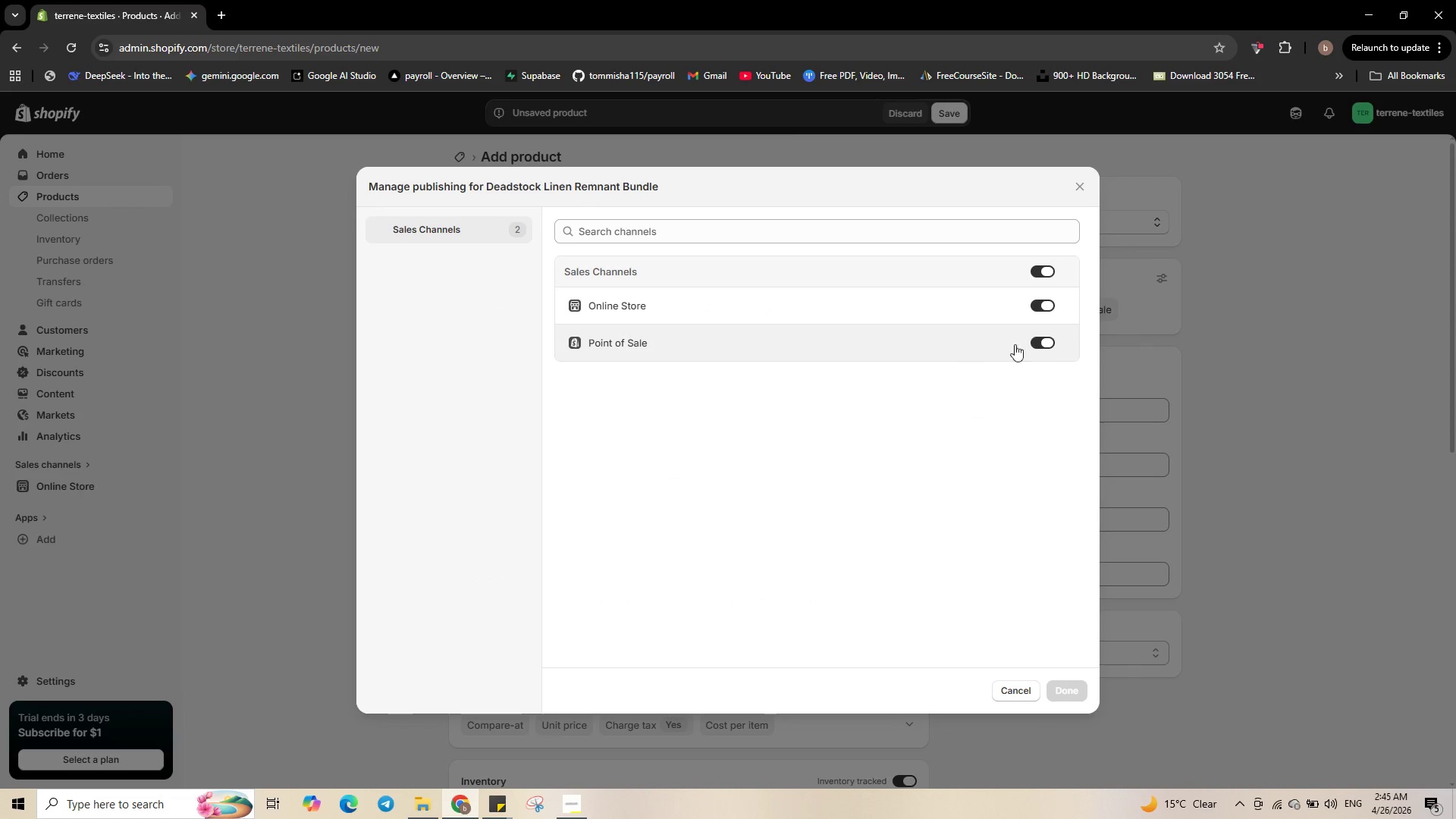 
left_click([1046, 344])
 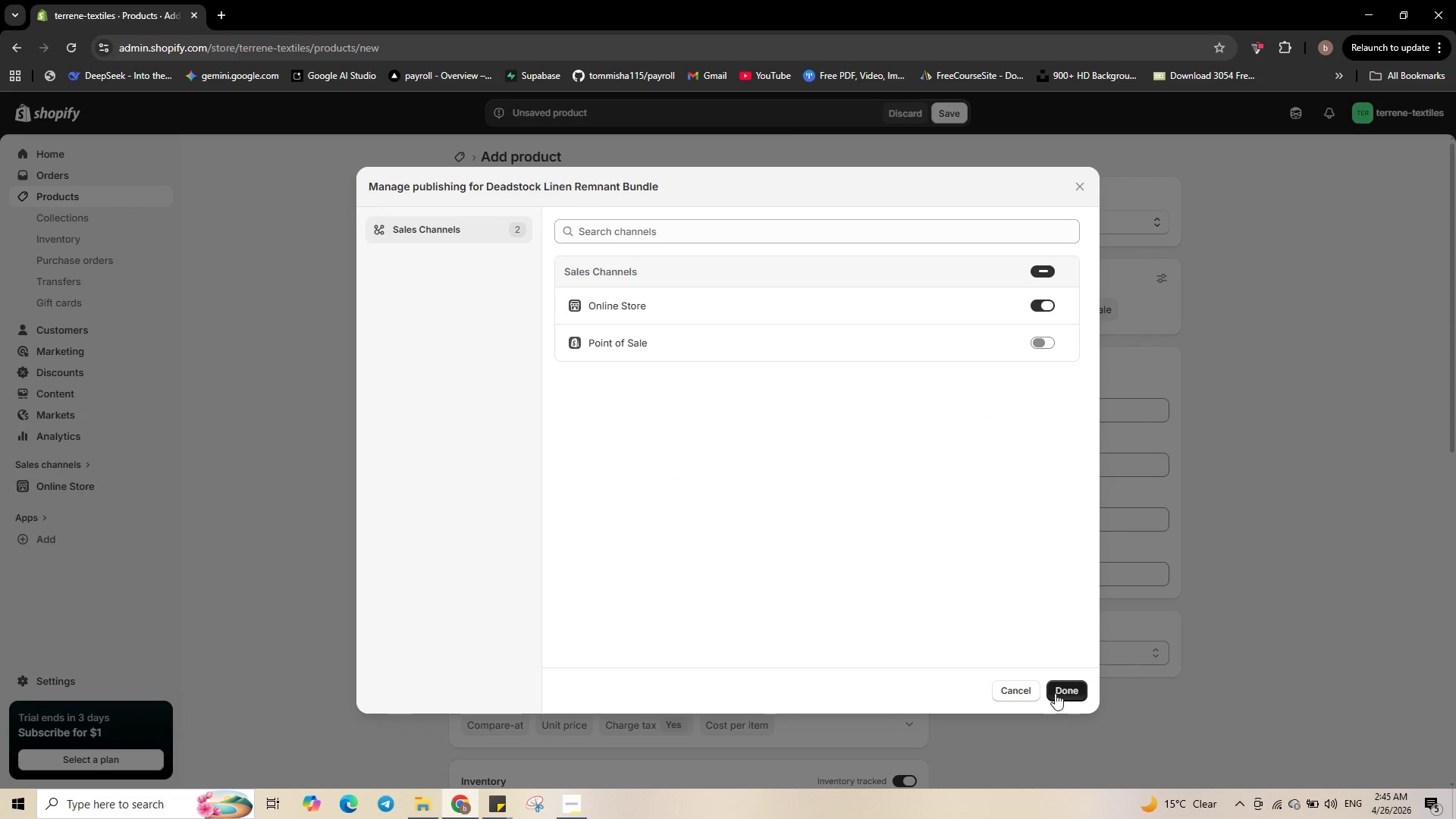 
left_click([1059, 690])
 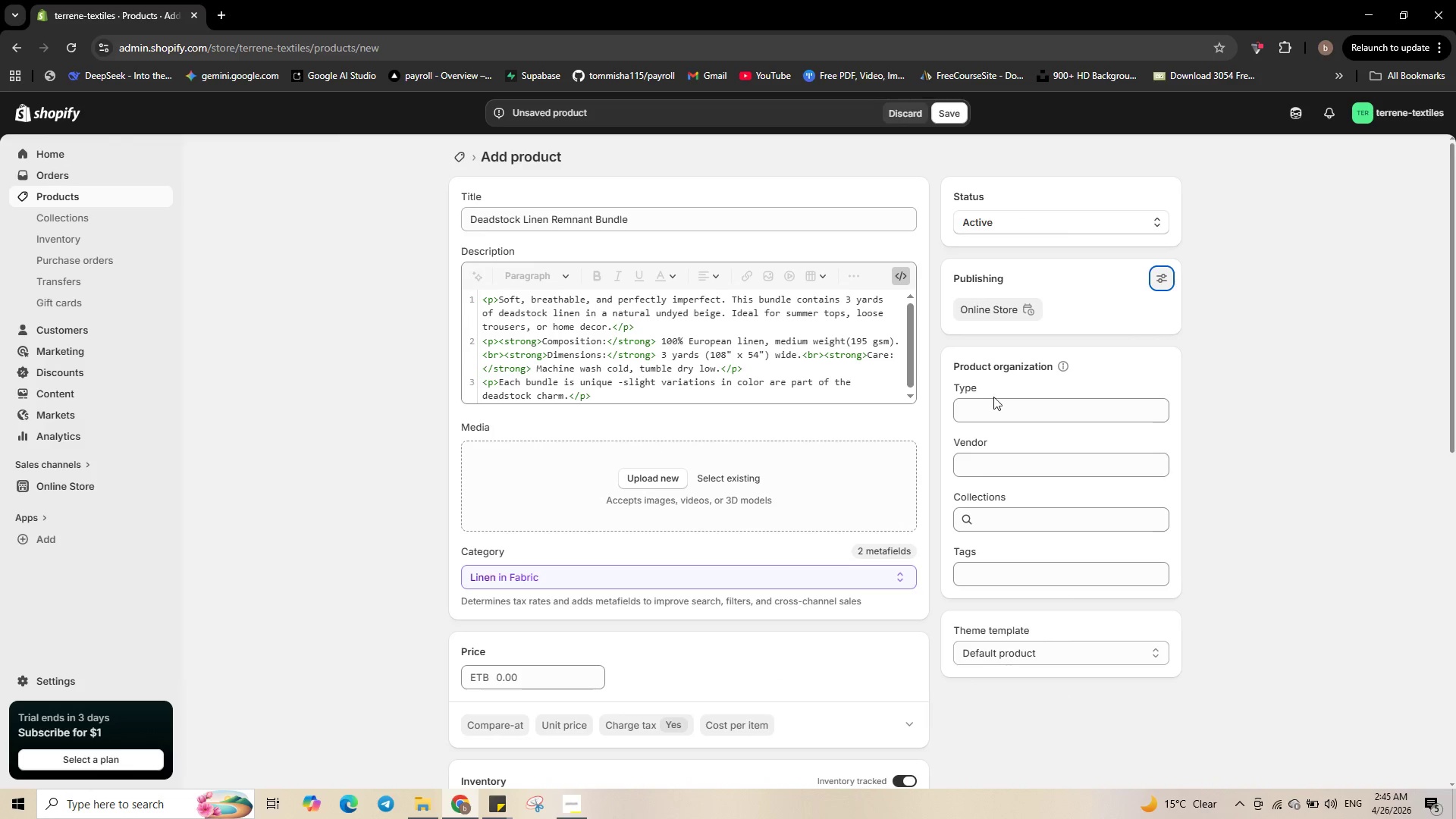 
left_click([996, 412])
 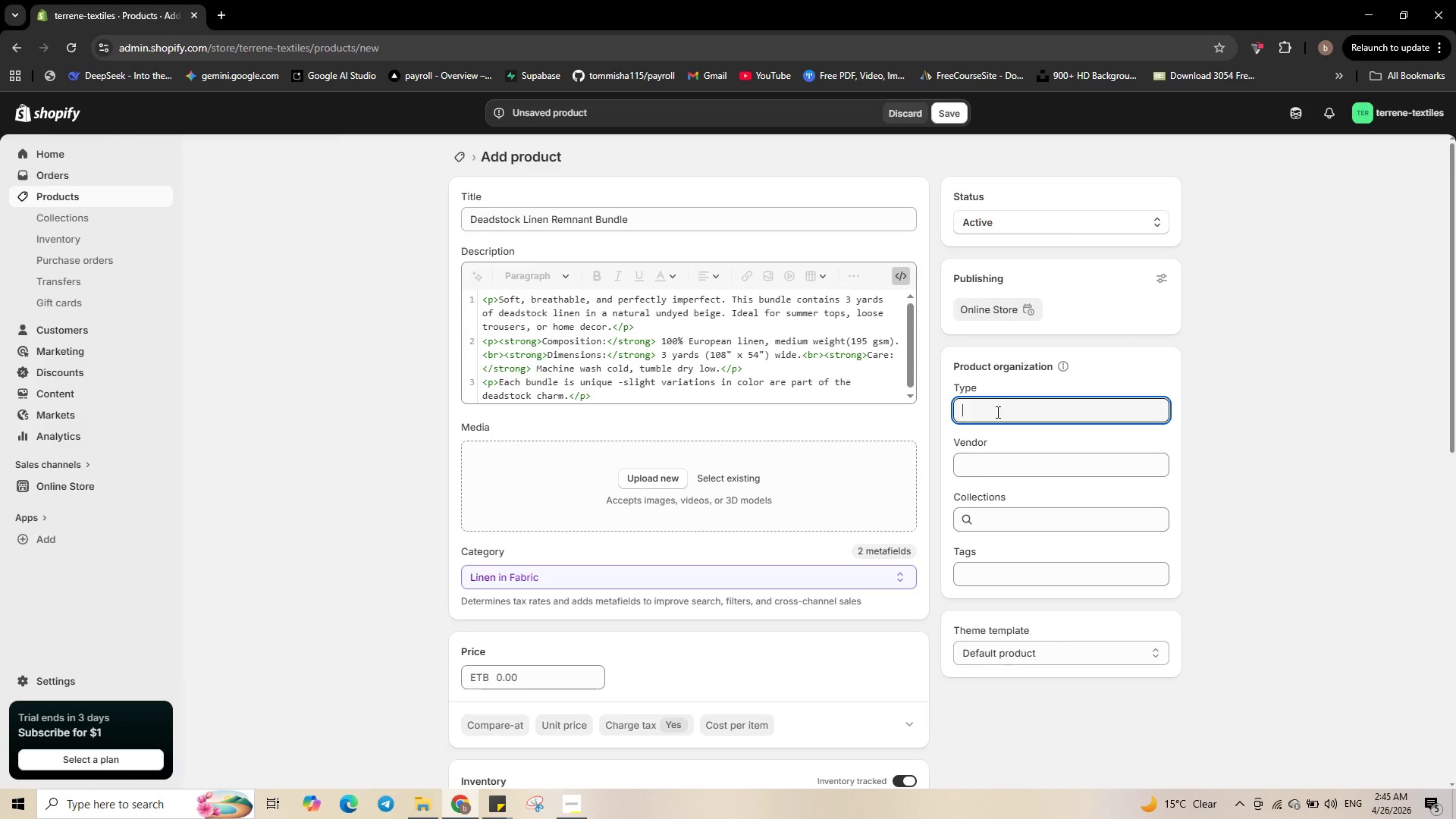 
type(Fabric Bundle)
 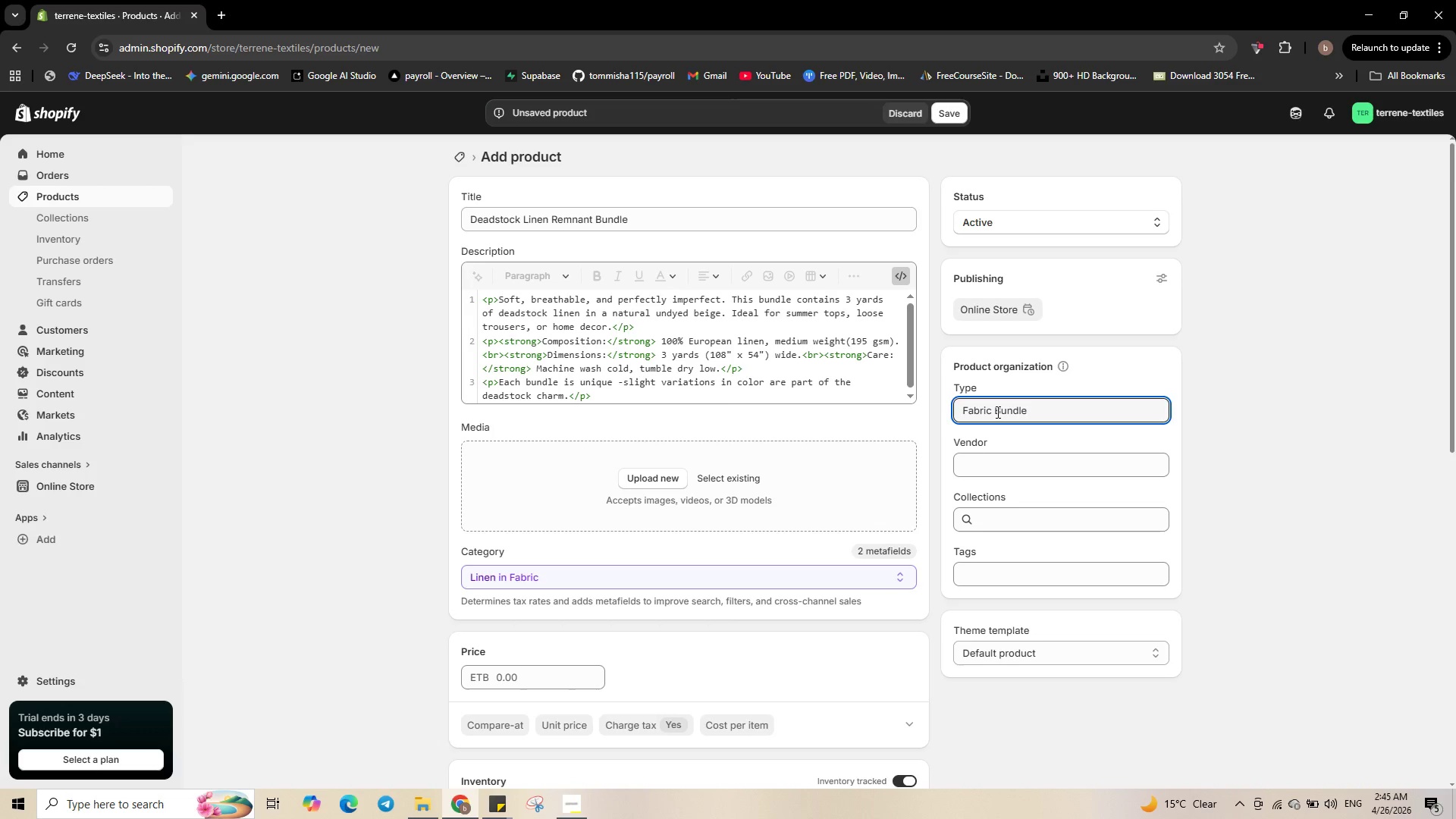 
wait(5.19)
 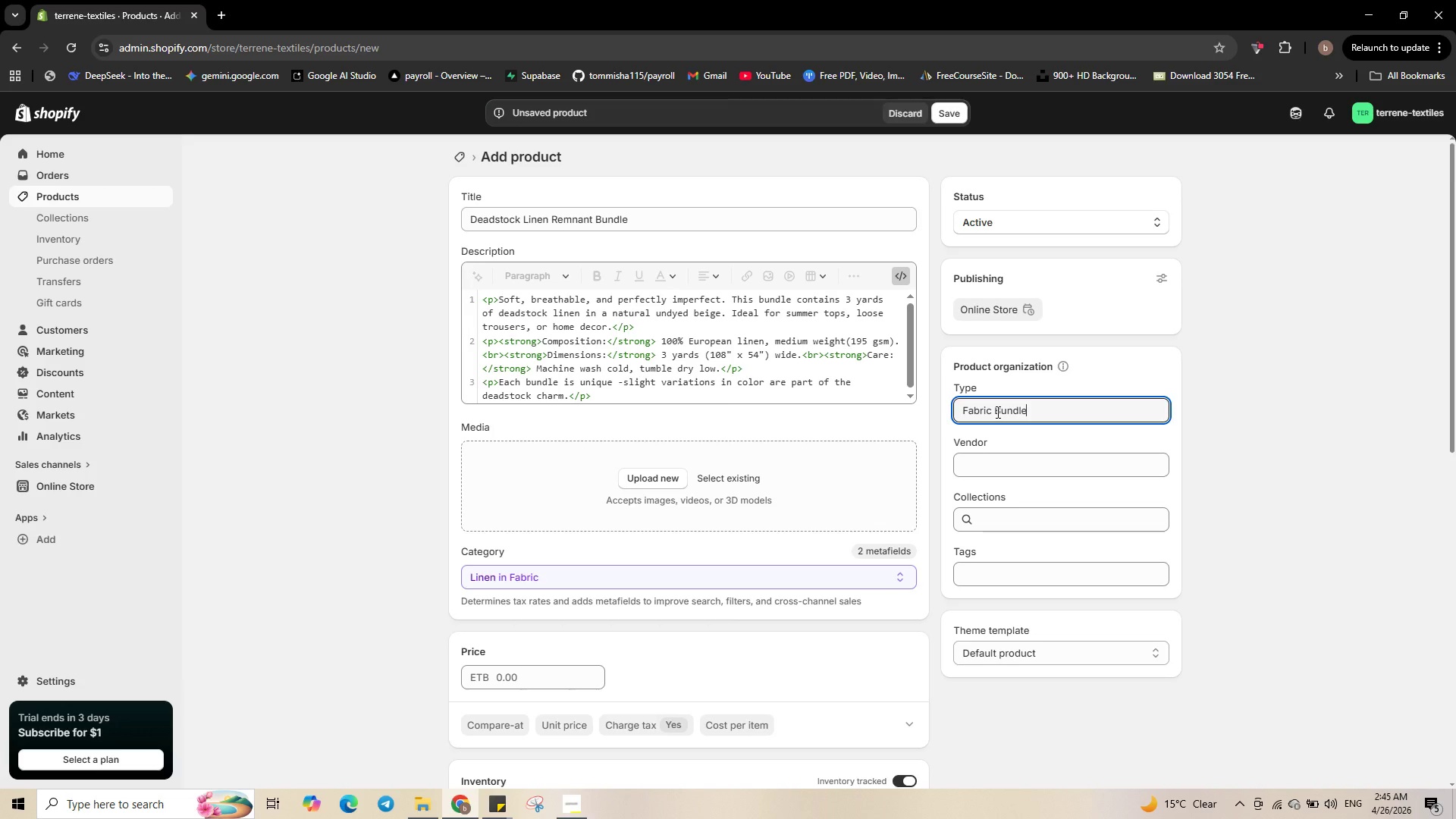 
left_click([989, 471])
 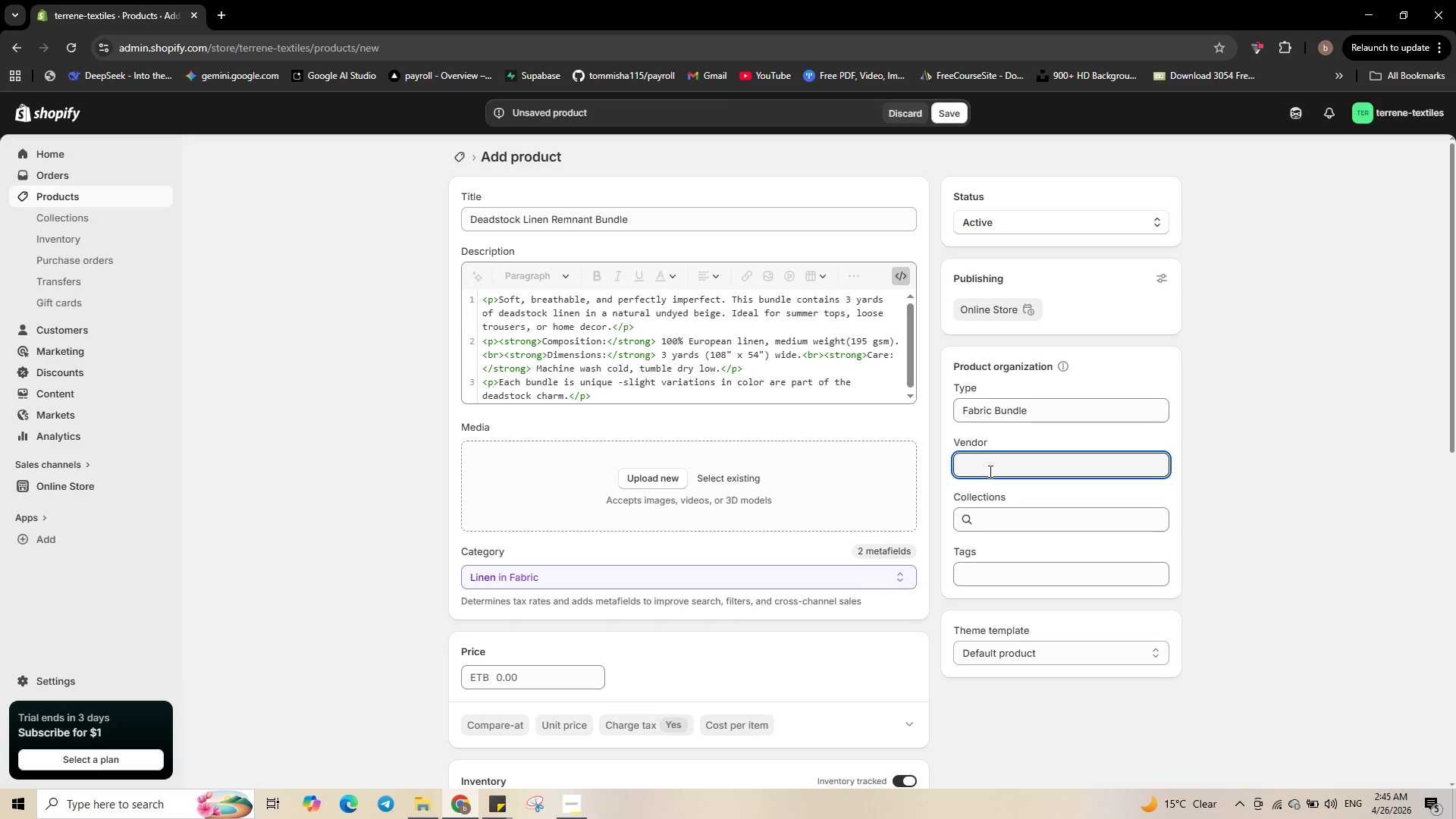 
type(Terrene Text)
 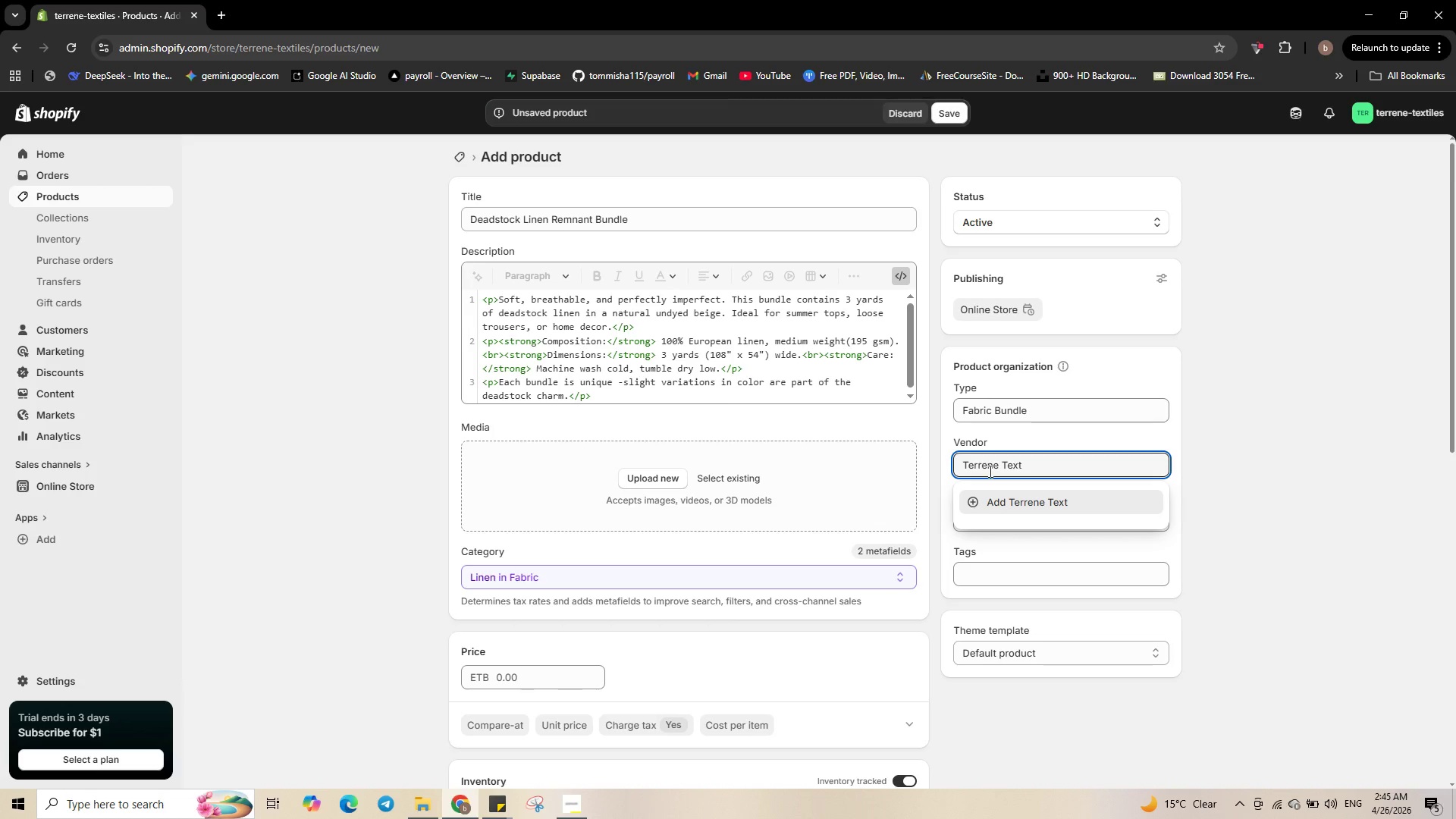 
type(iles)
 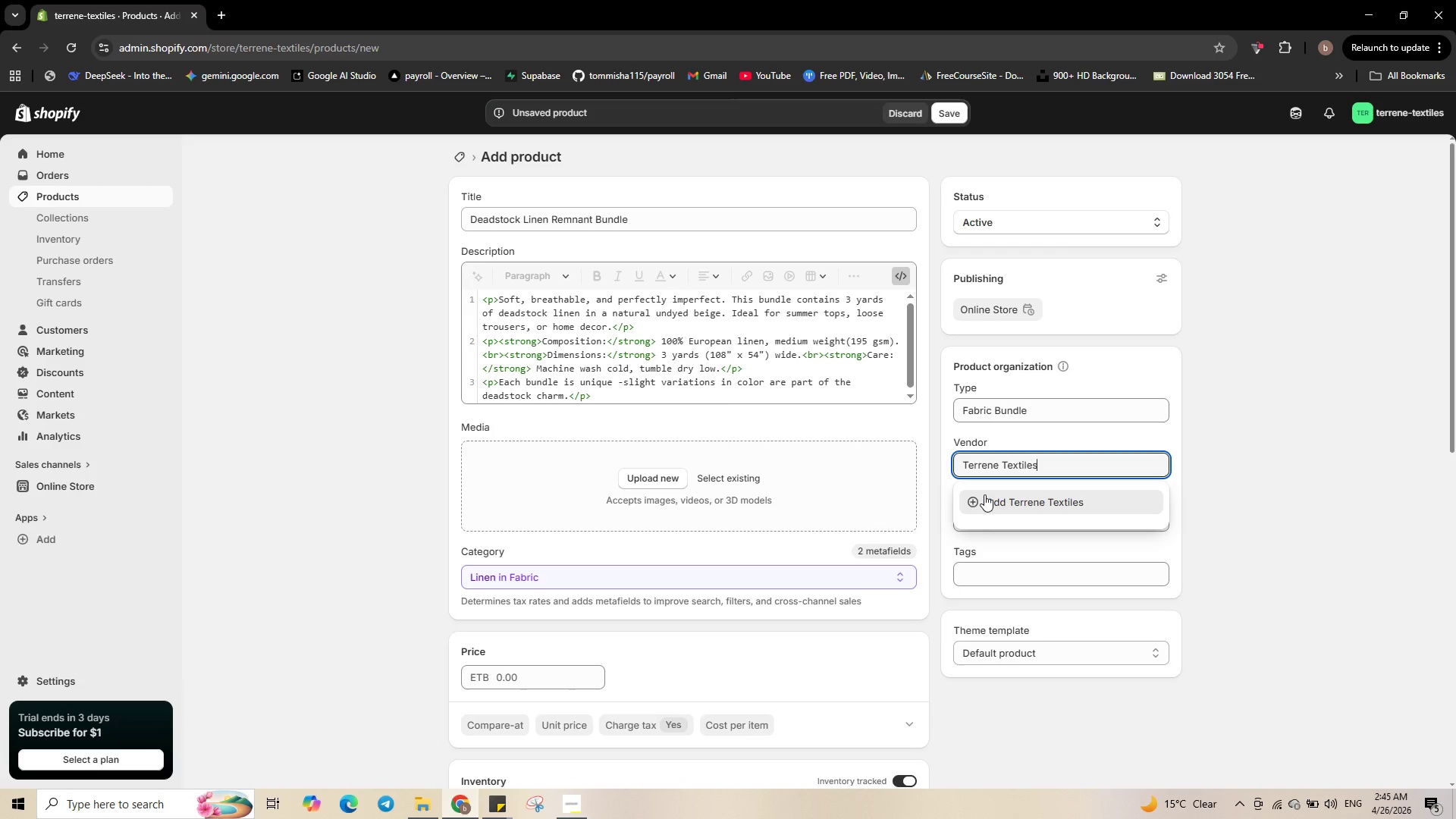 
left_click([984, 494])
 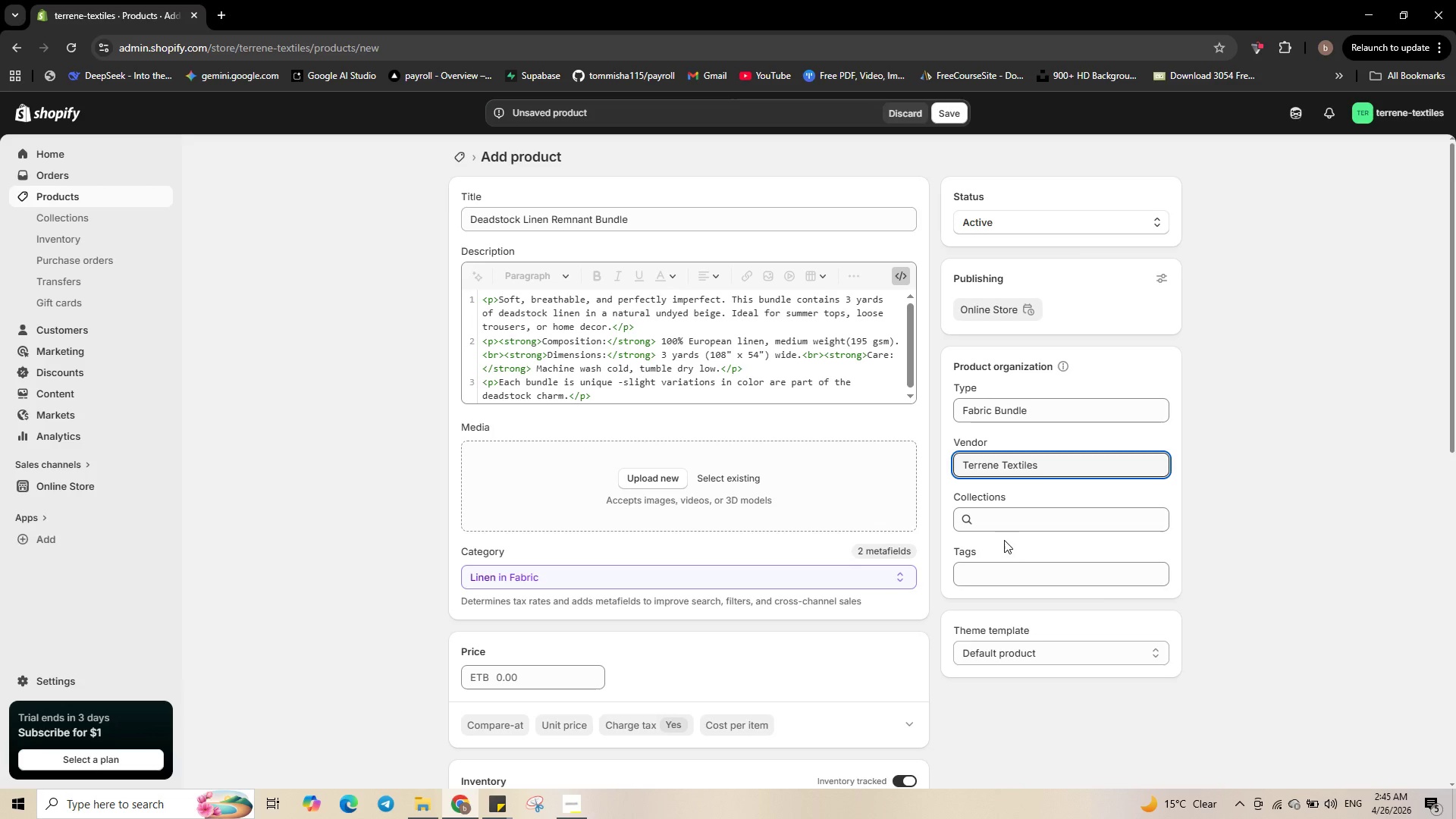 
wait(5.73)
 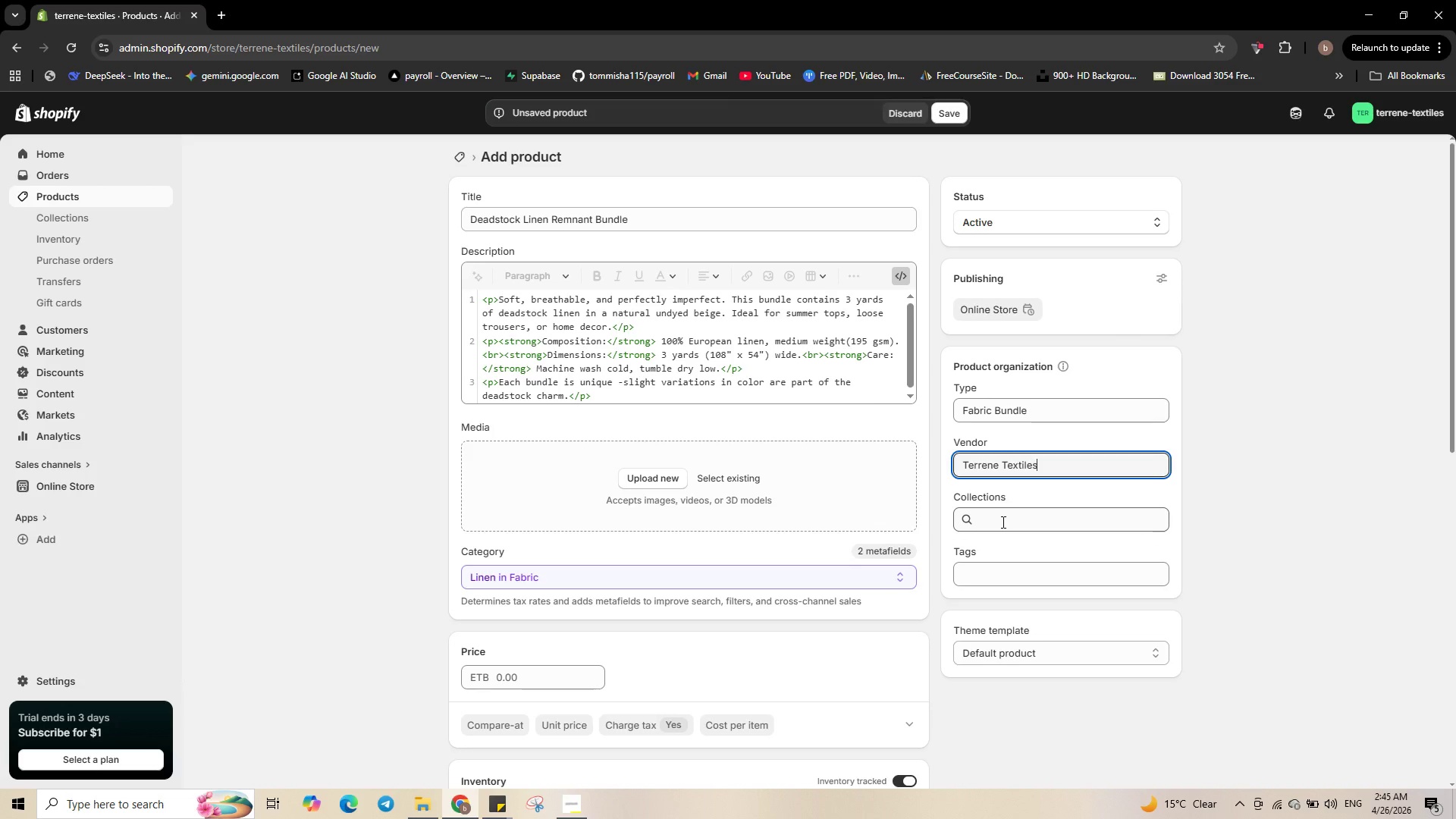 
left_click([1026, 573])
 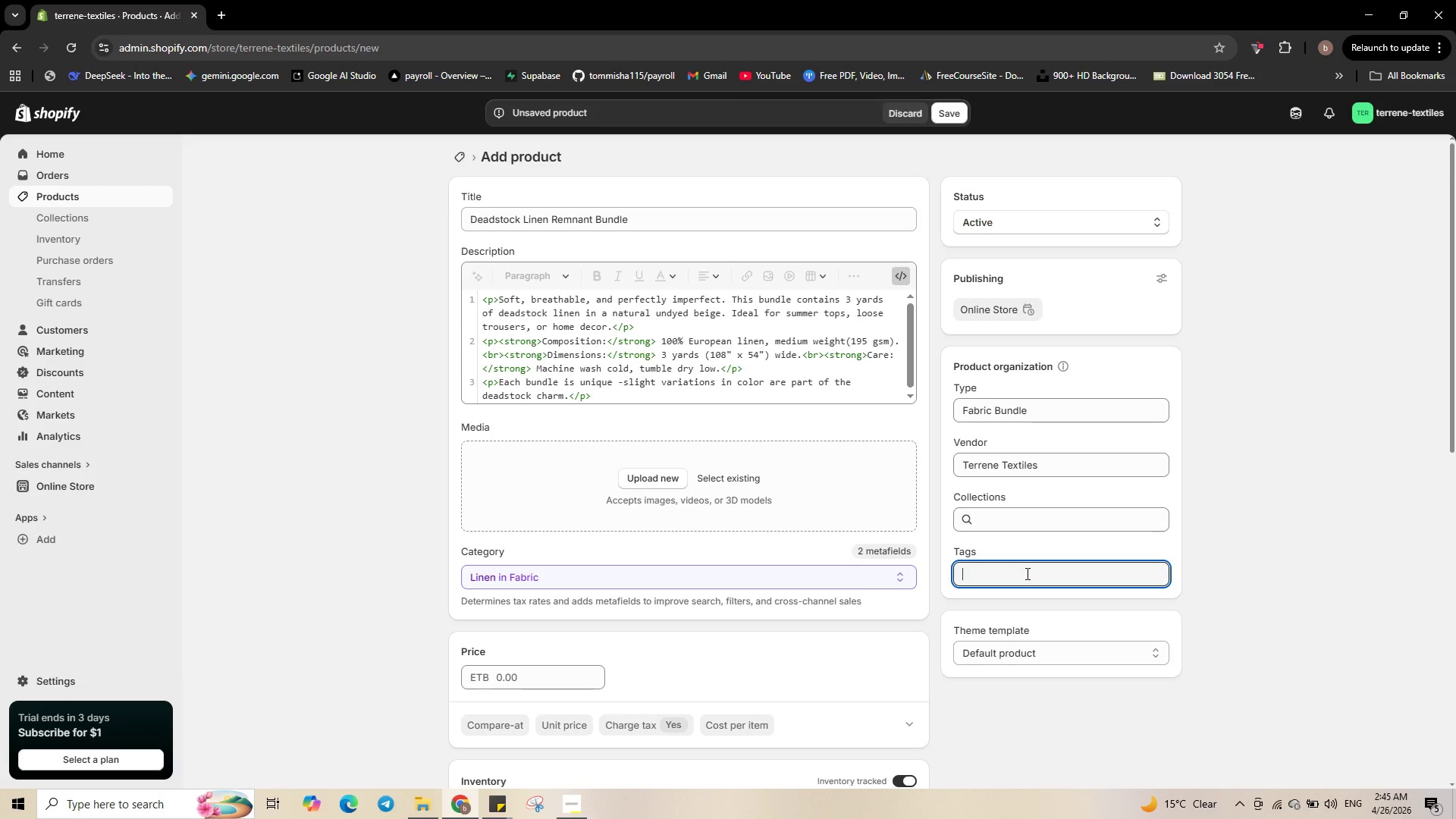 
type(Linen)
 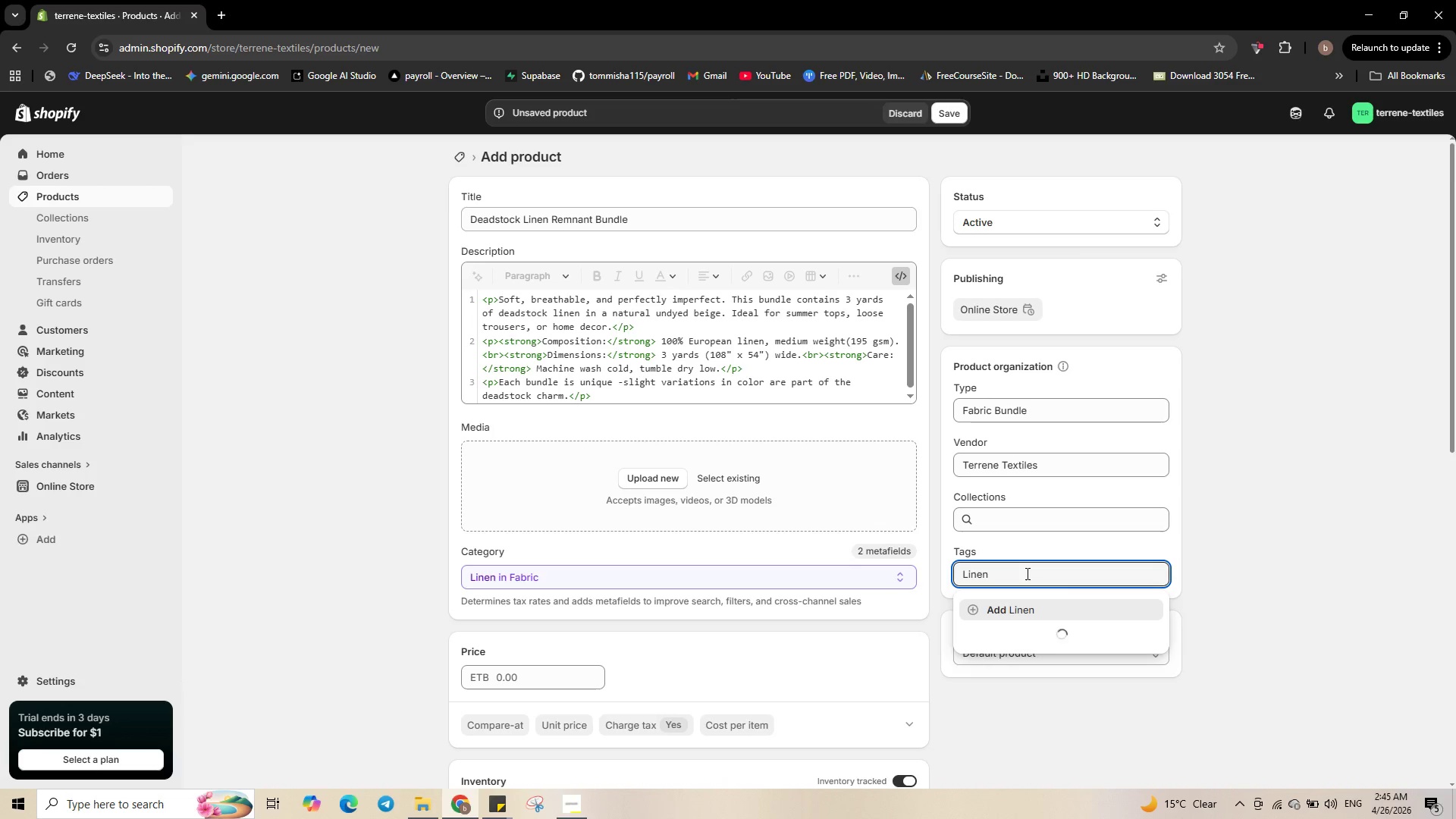 
key(Enter)
 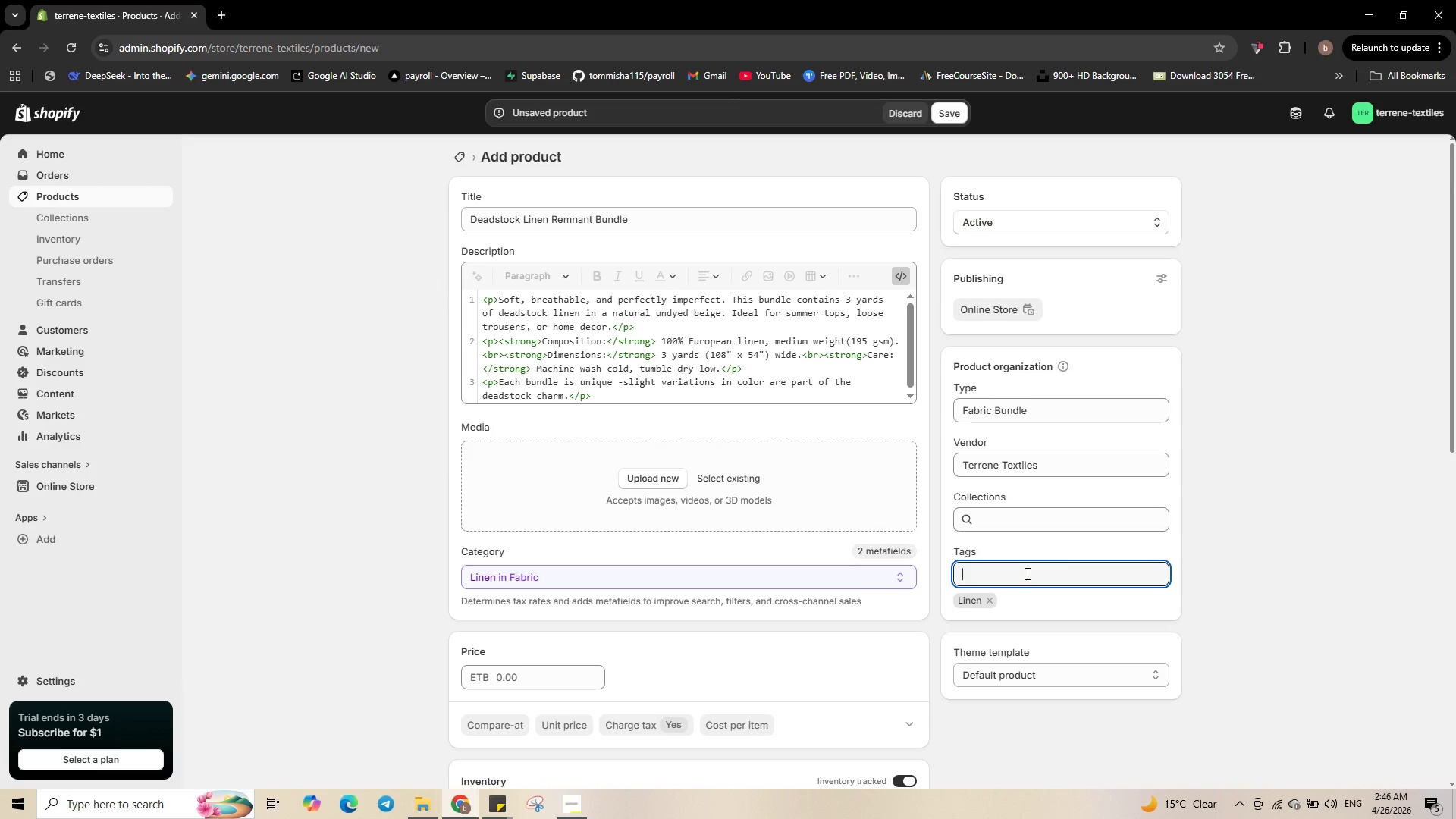 
type(Solid)
 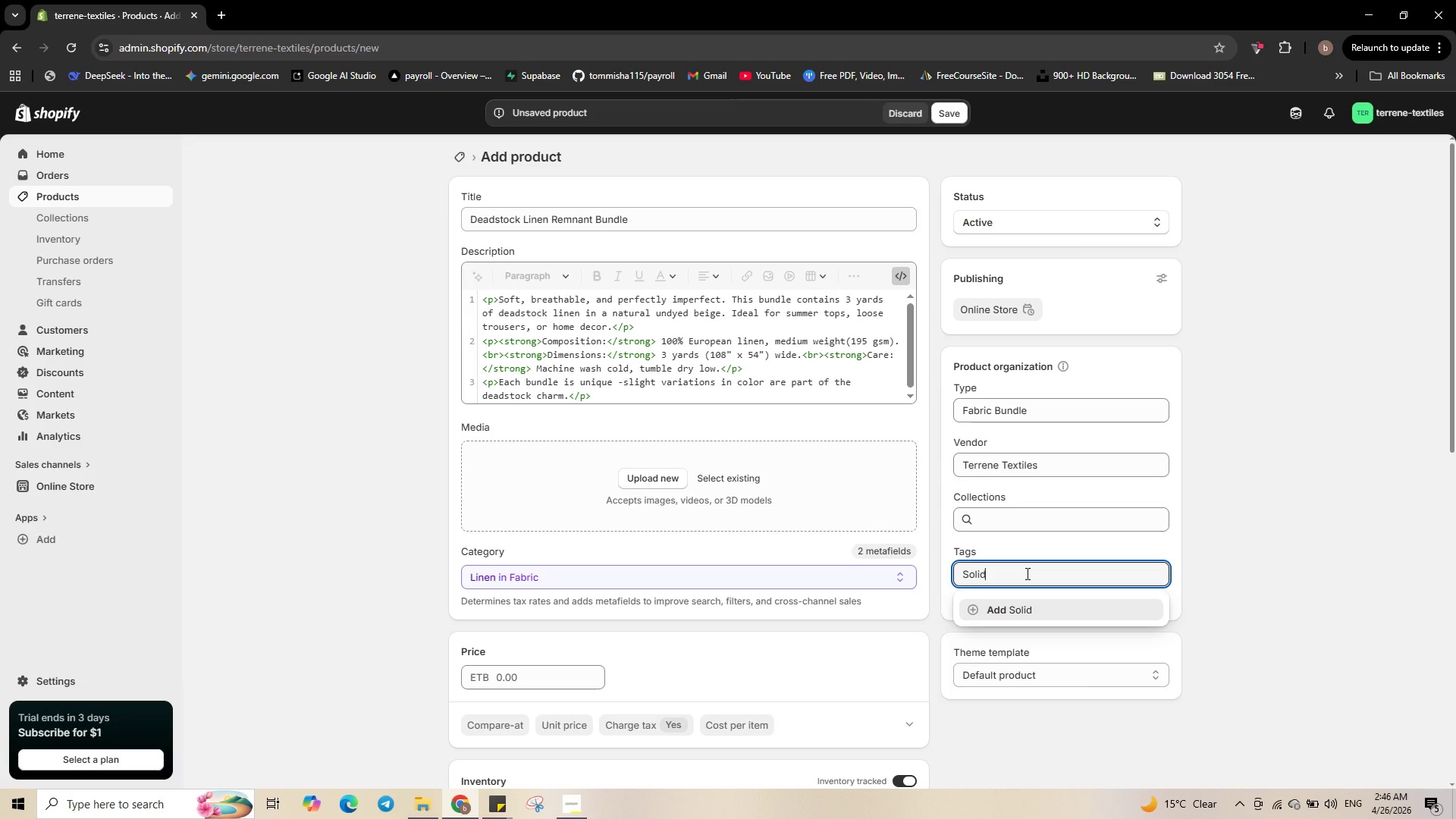 
key(Enter)
 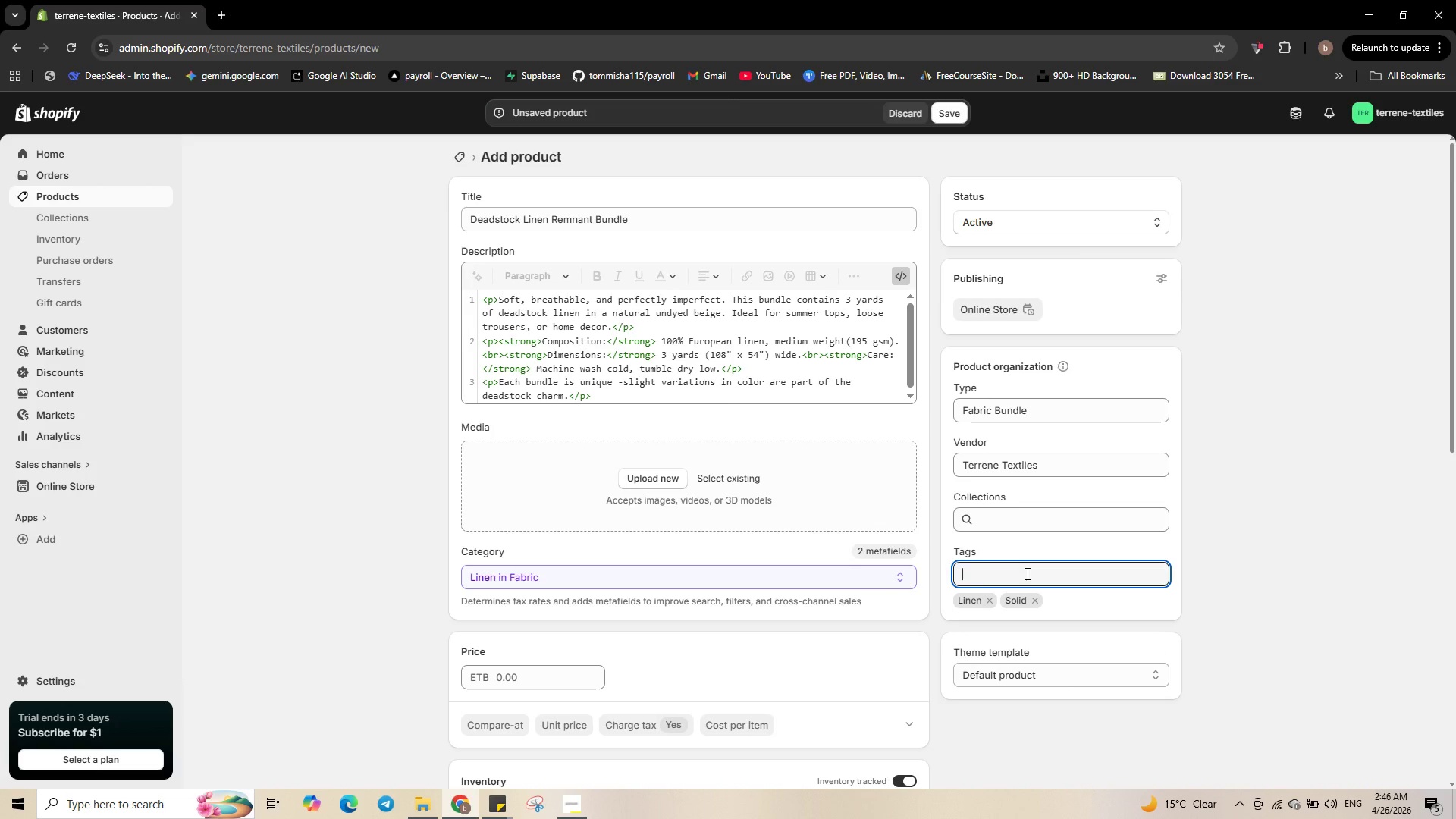 
type(Light)
 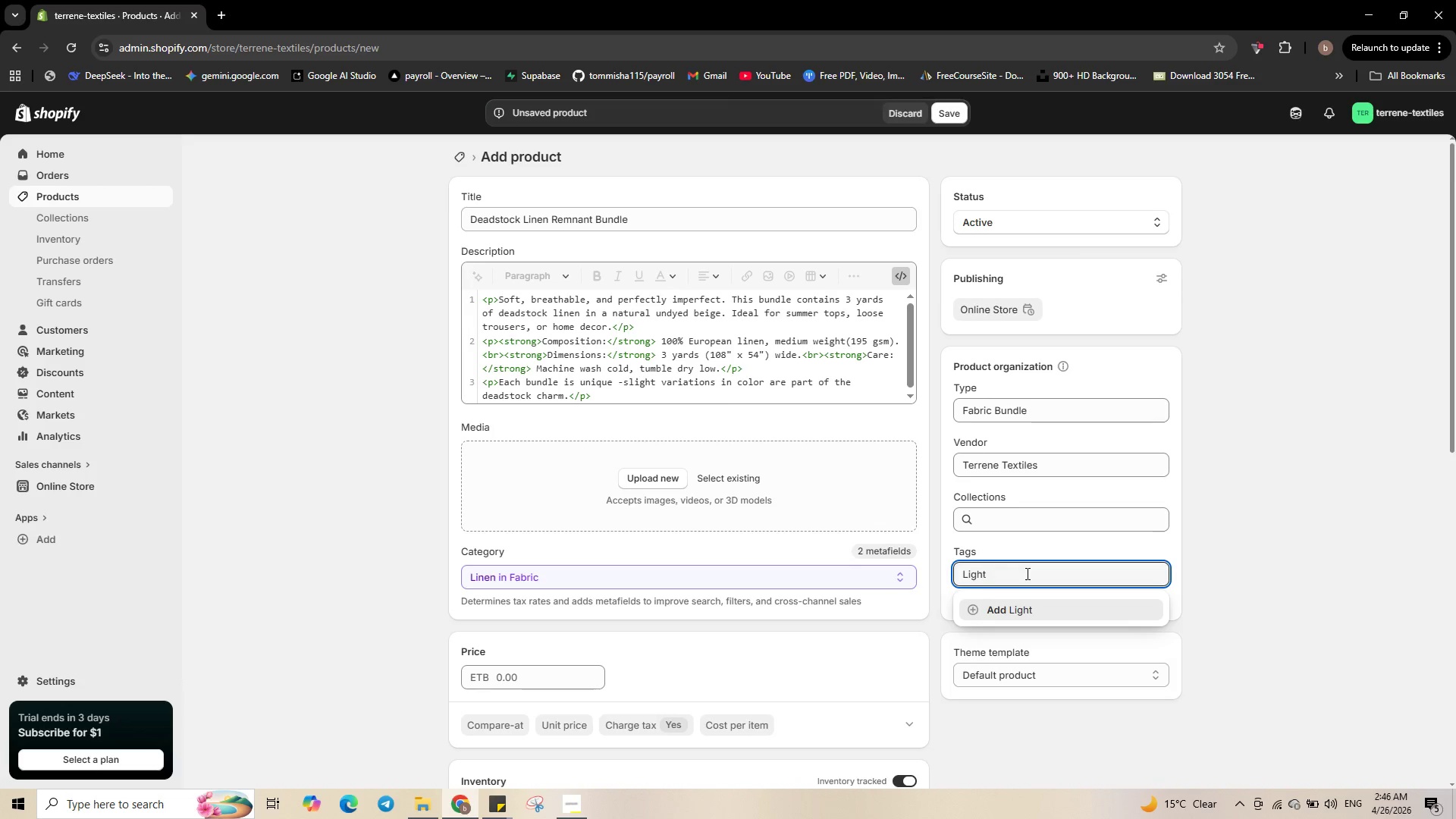 
key(Enter)
 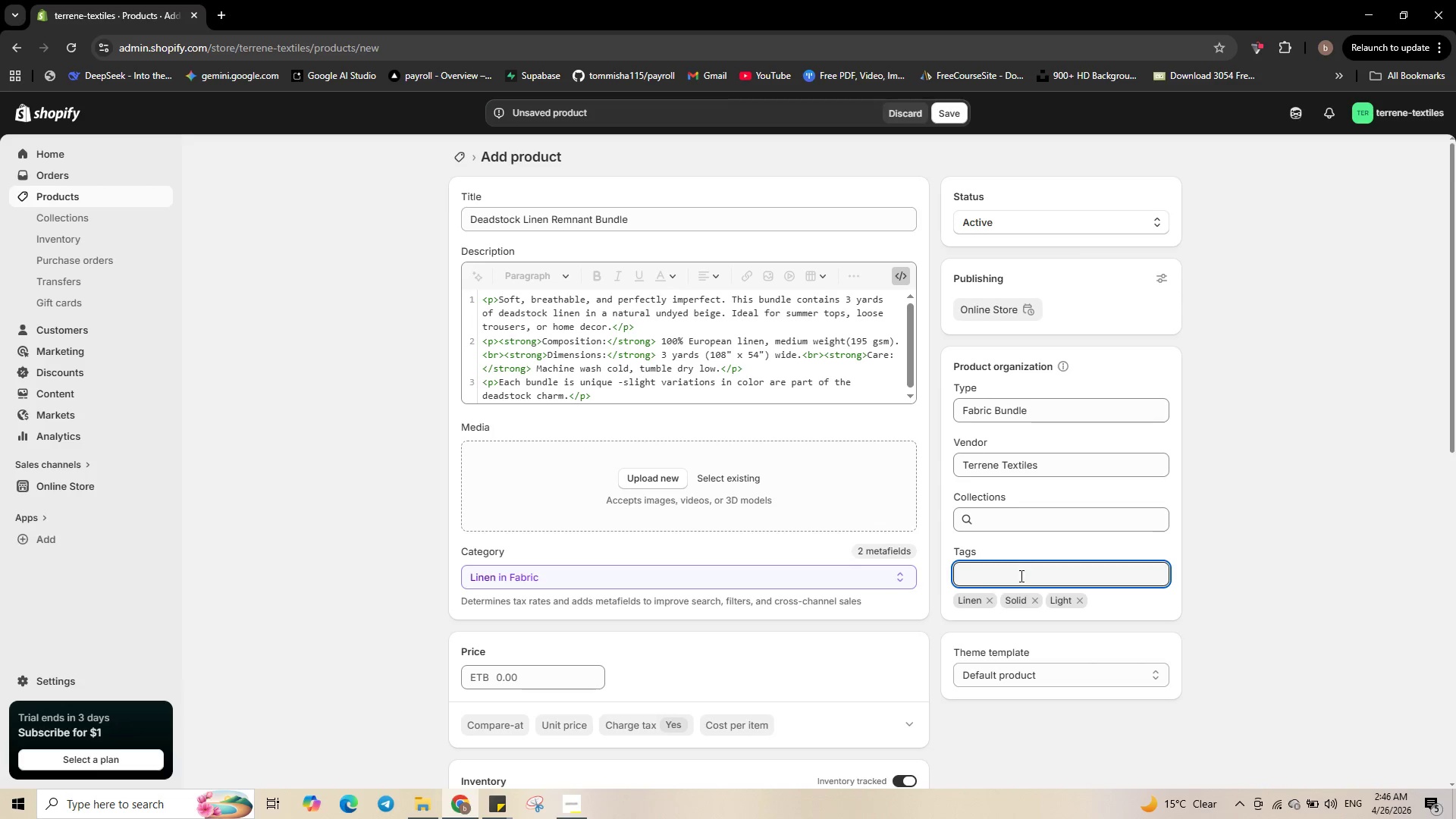 
wait(5.09)
 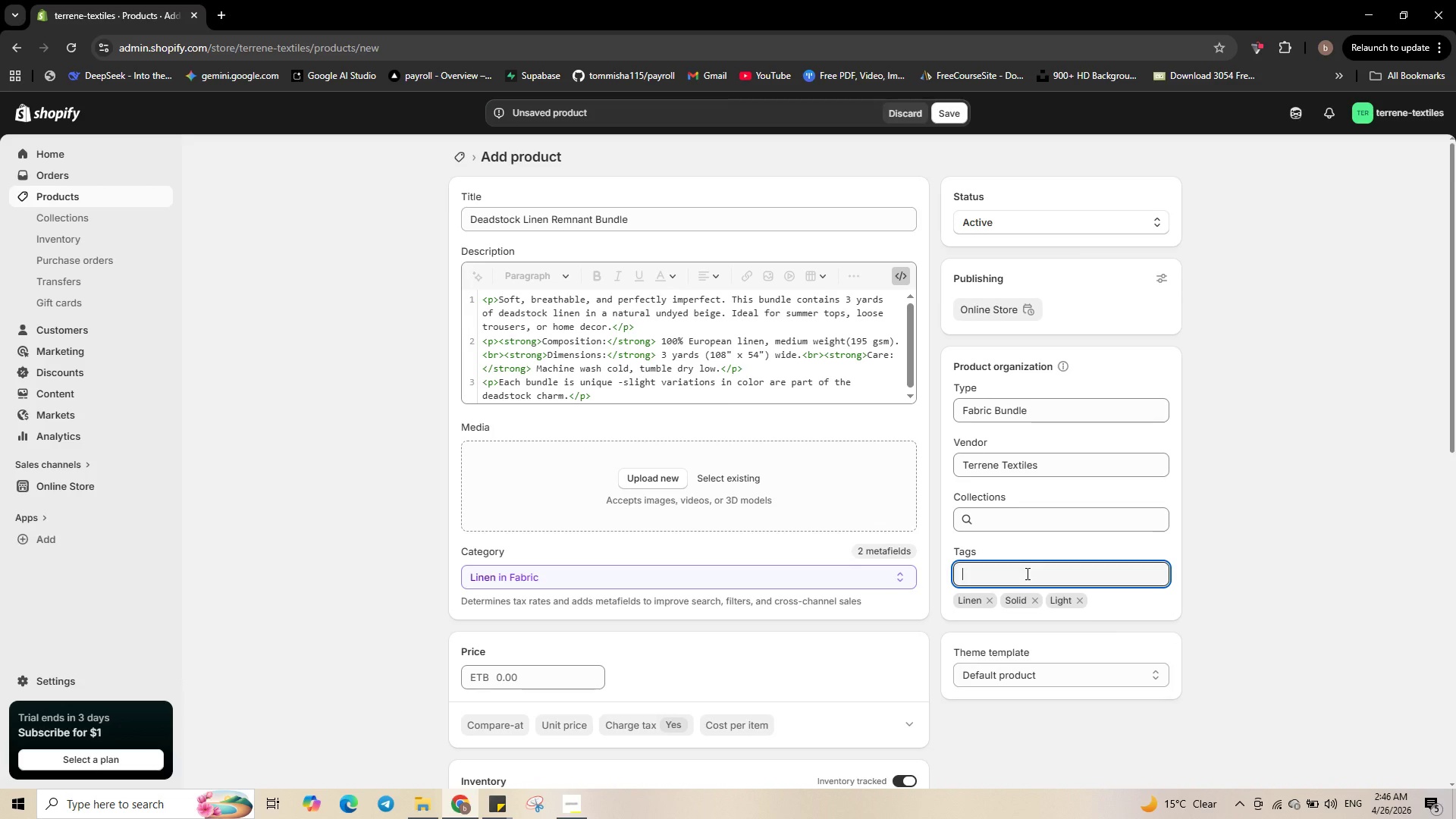 
left_click([511, 670])
 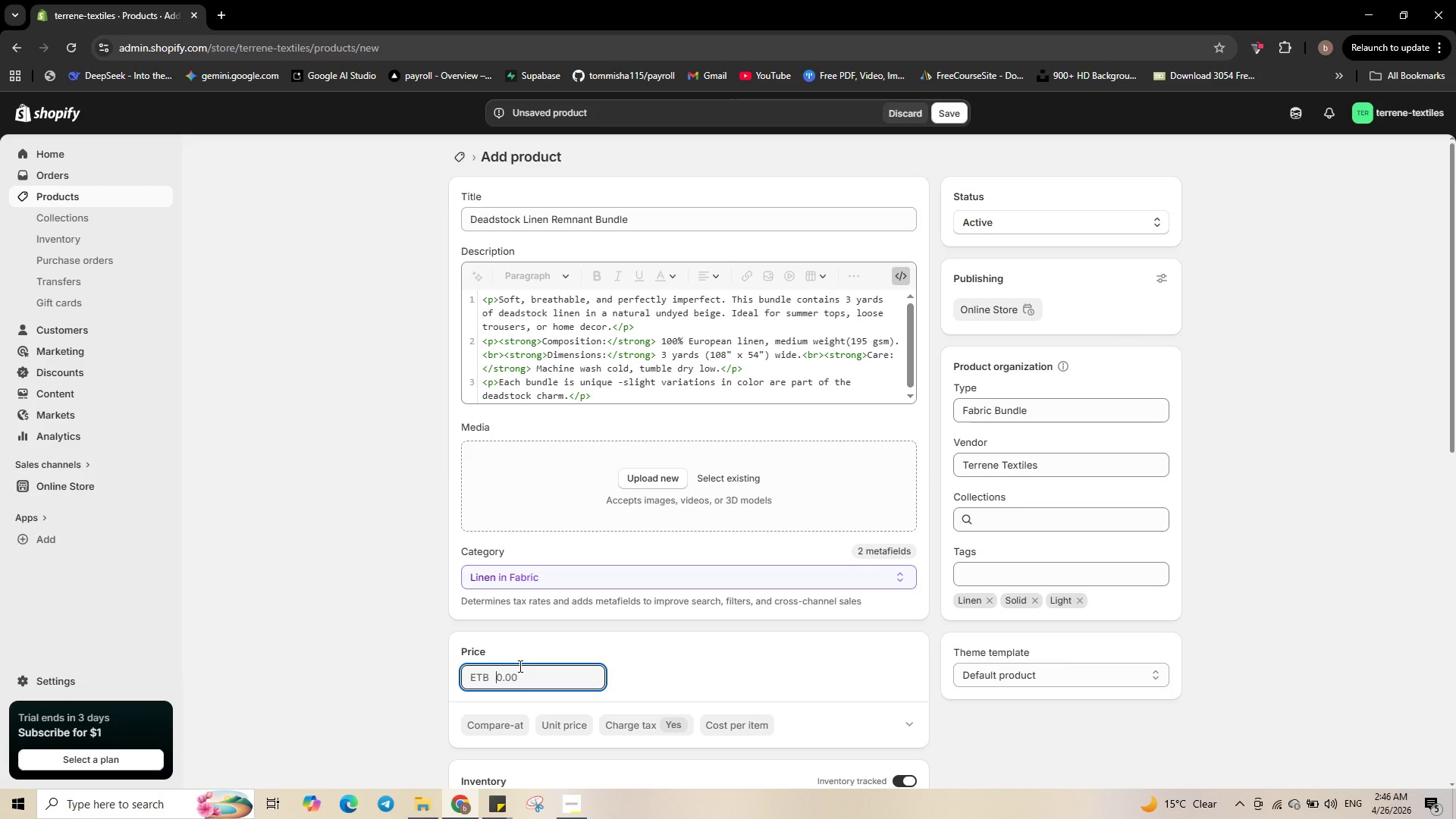 
key(Numpad2)
 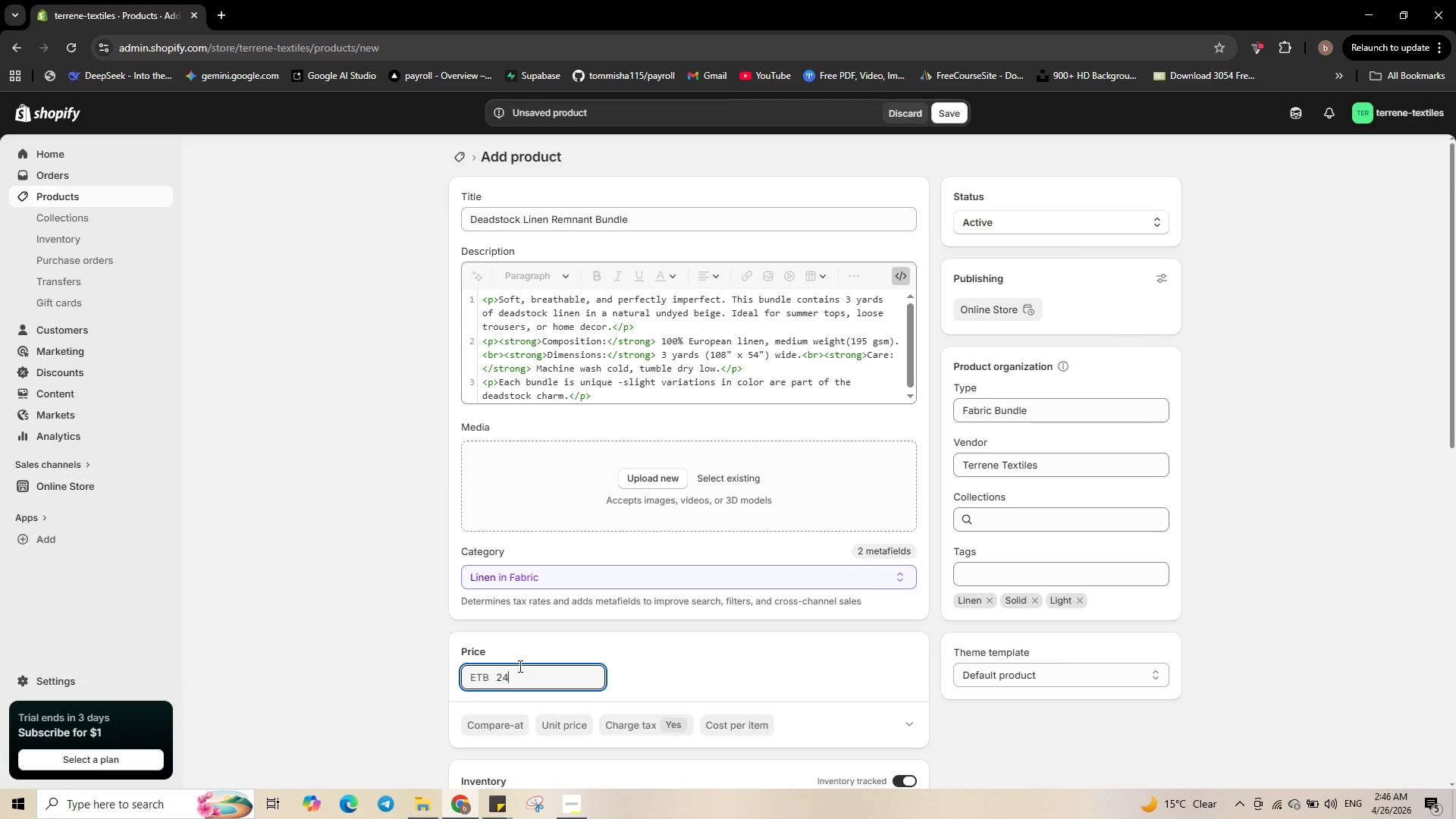 
key(Numpad4)
 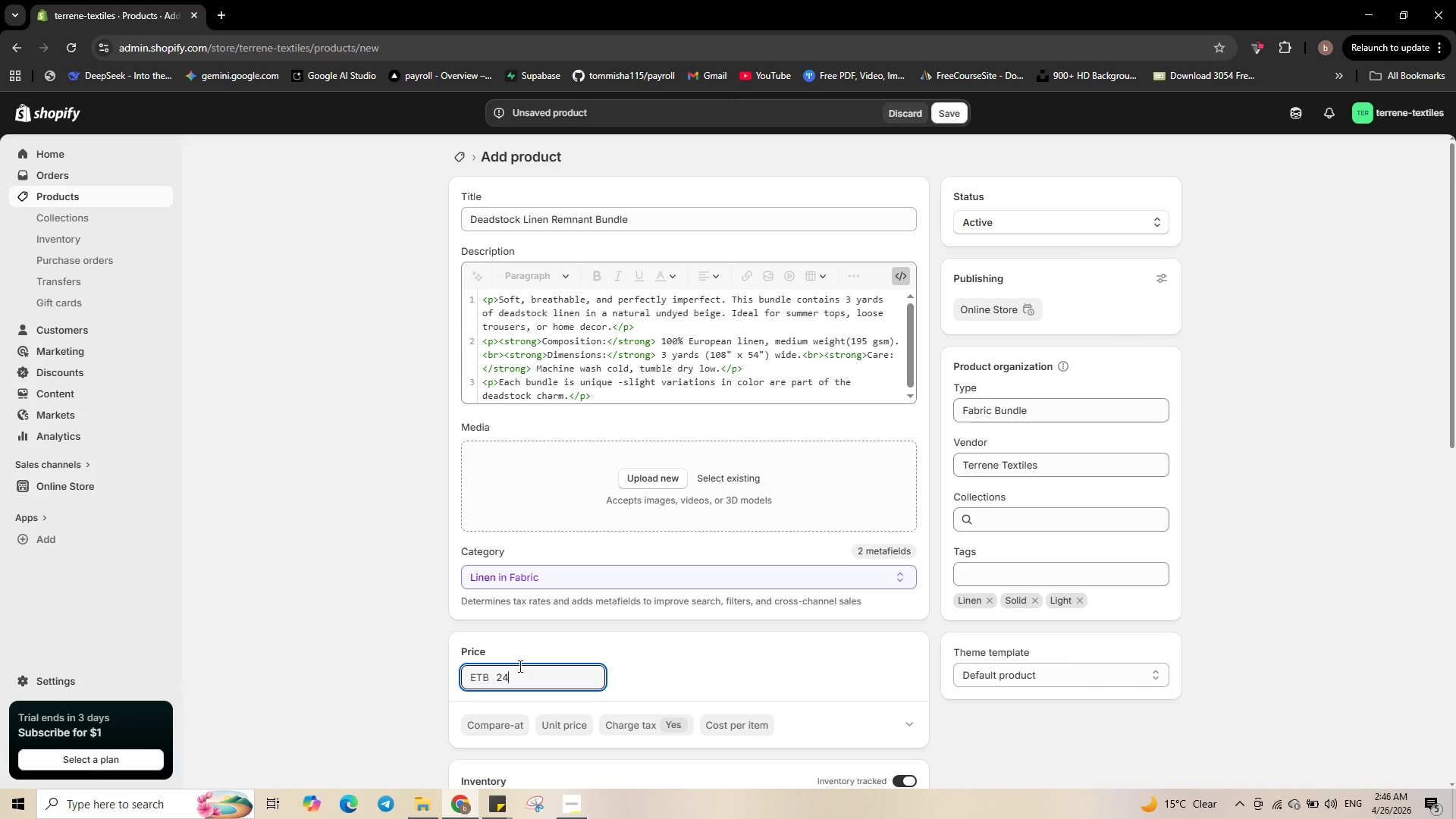 
key(NumpadDecimal)
 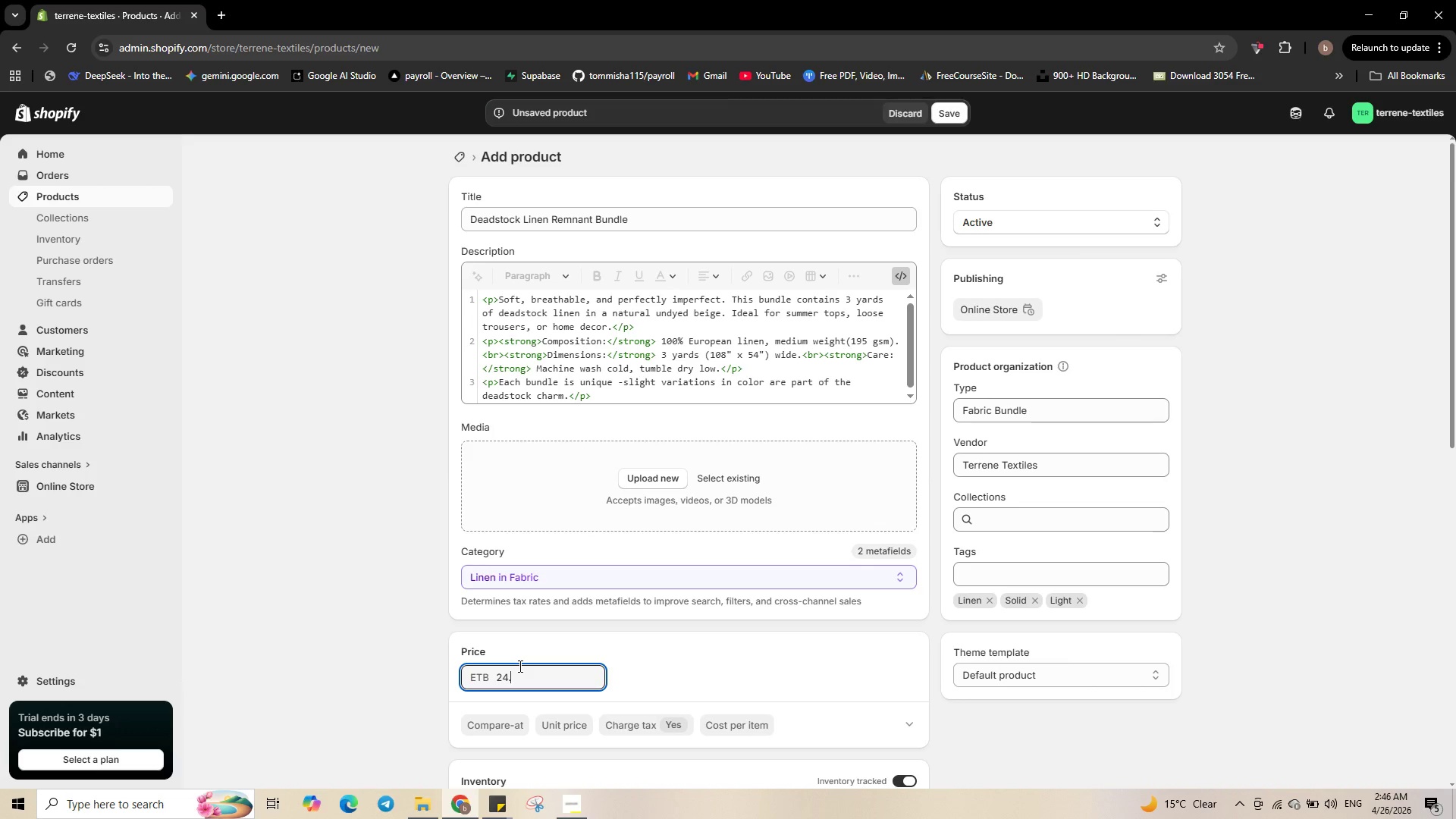 
key(Numpad9)
 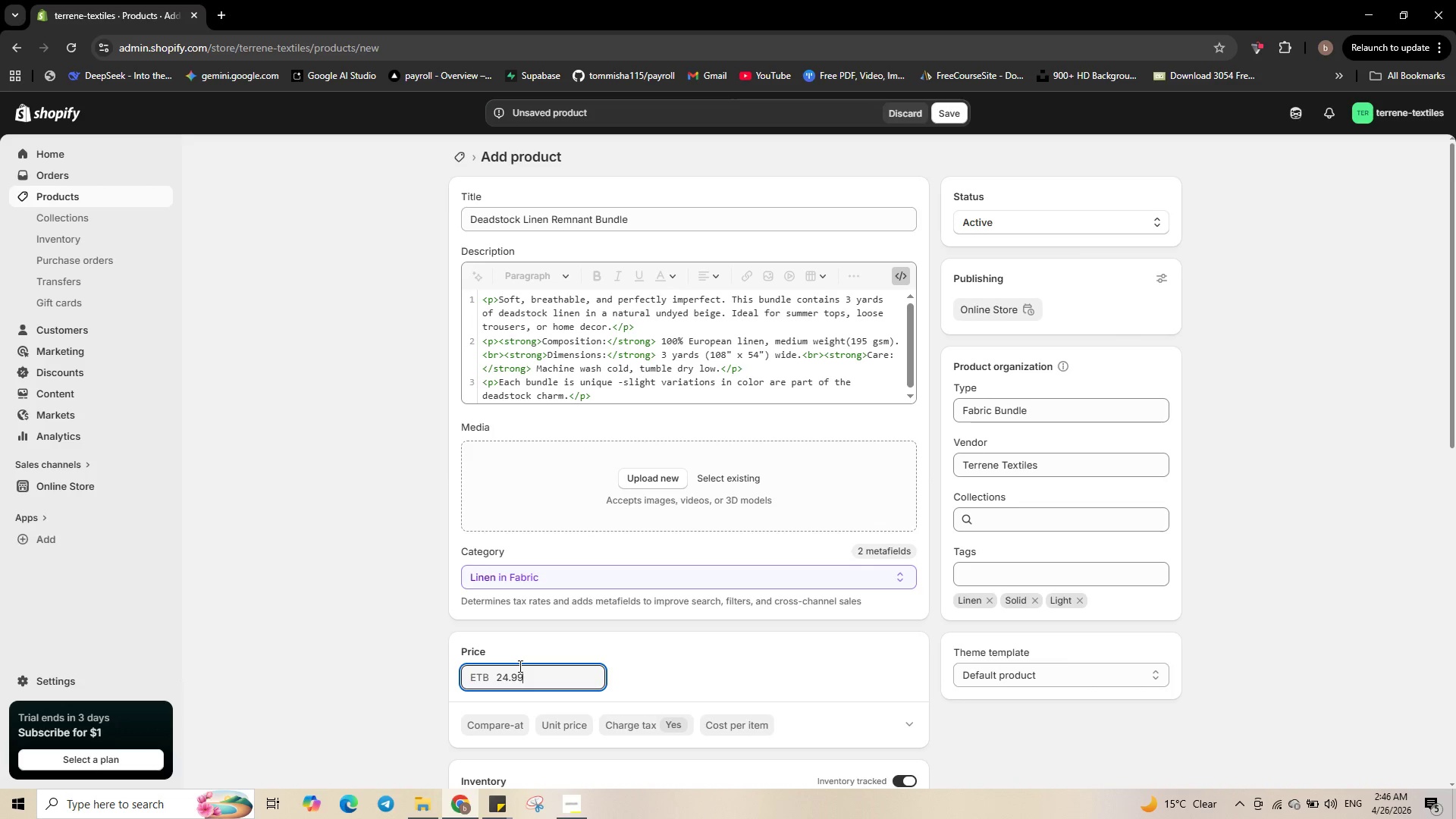 
key(Numpad9)
 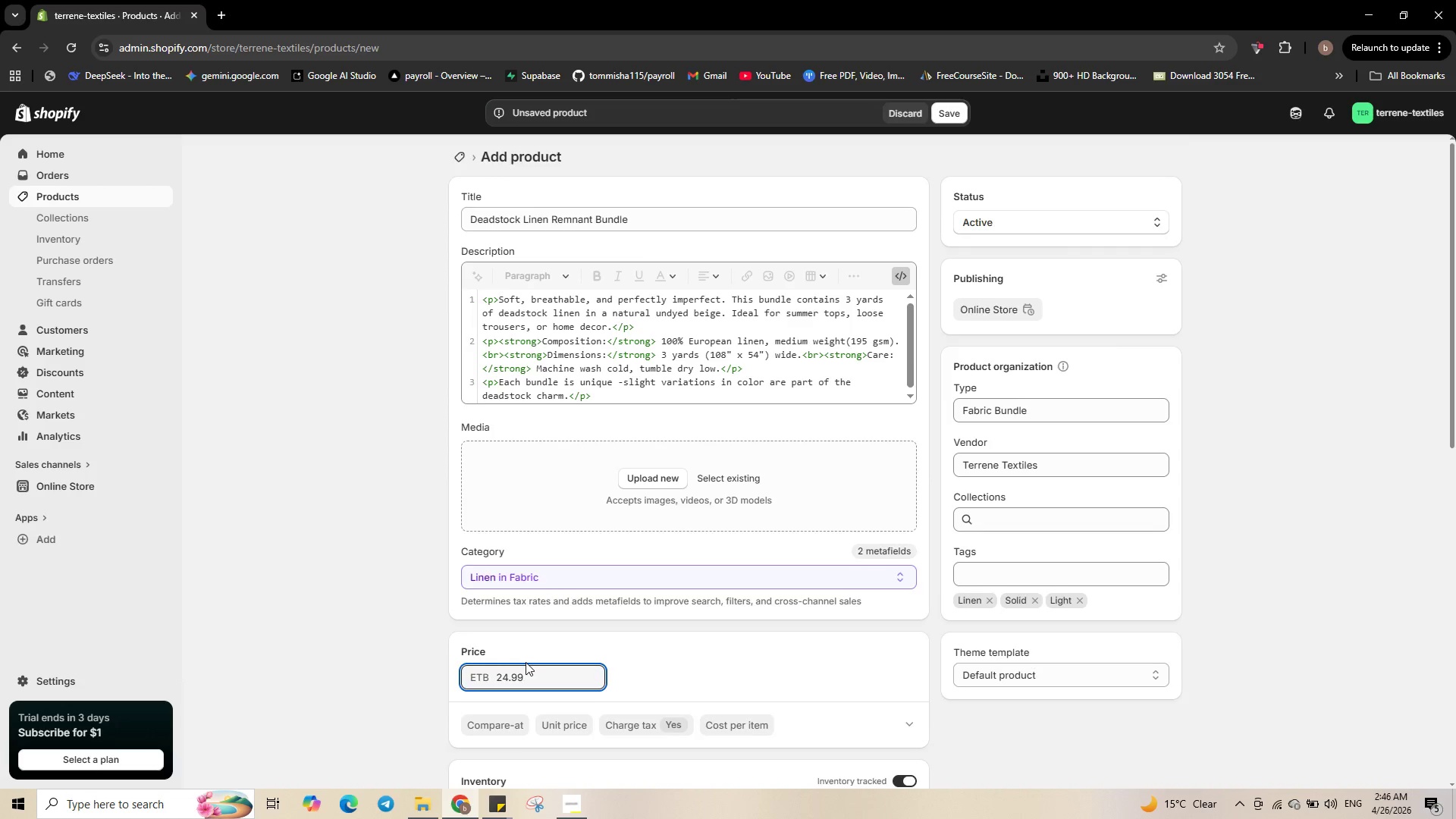 
scroll: coordinate [526, 662], scroll_direction: down, amount: 2.0
 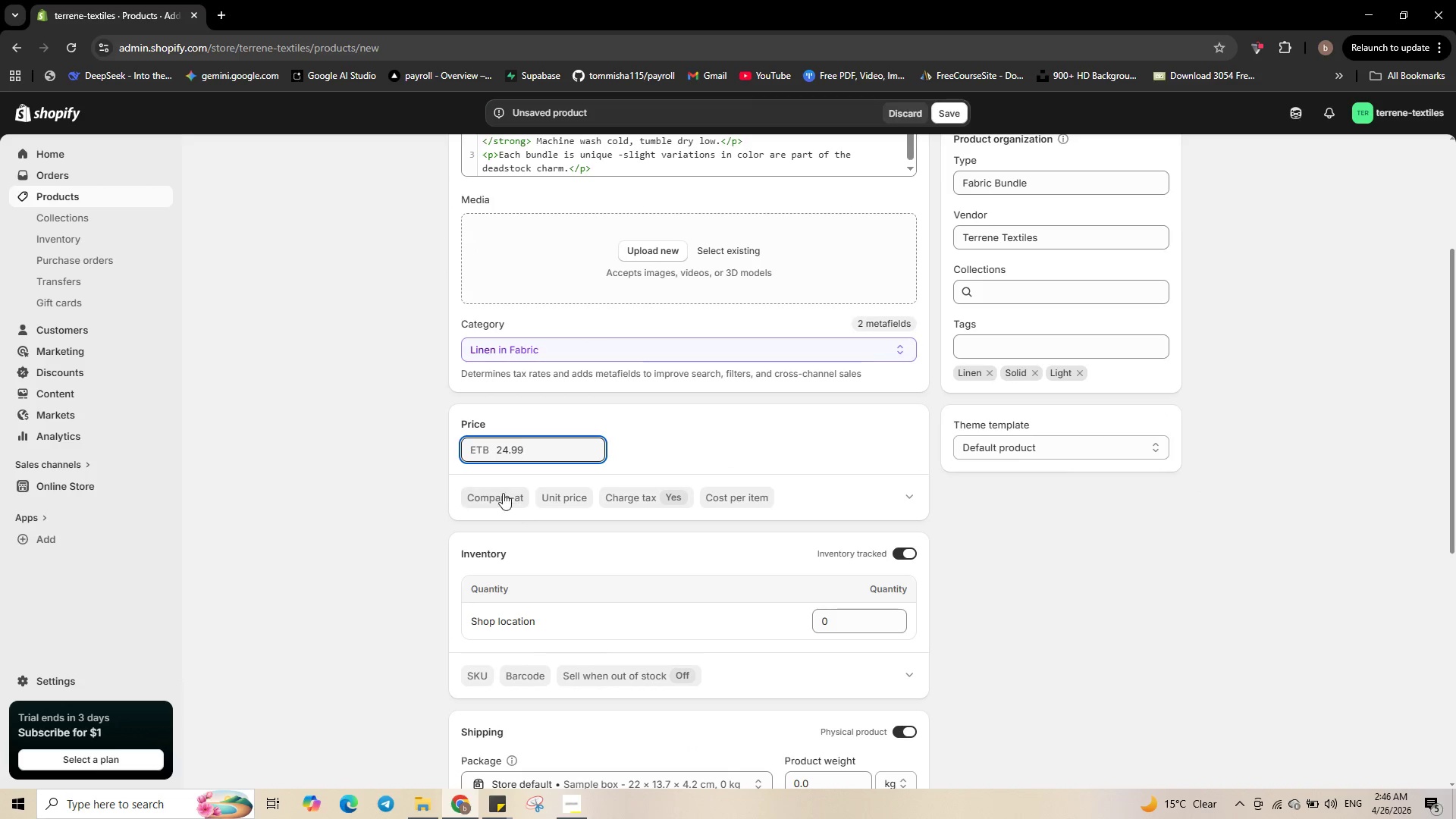 
left_click([503, 491])
 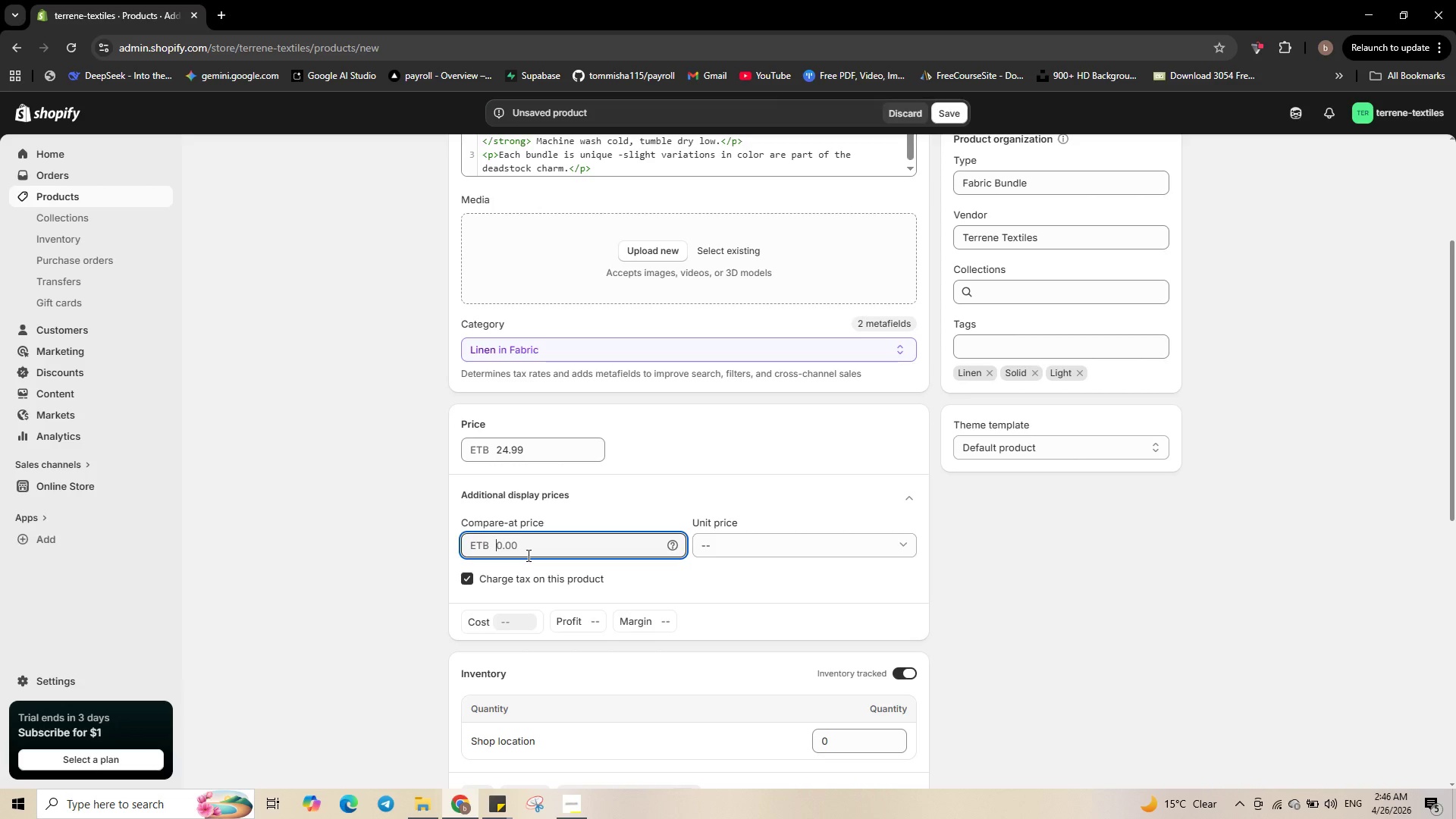 
wait(5.28)
 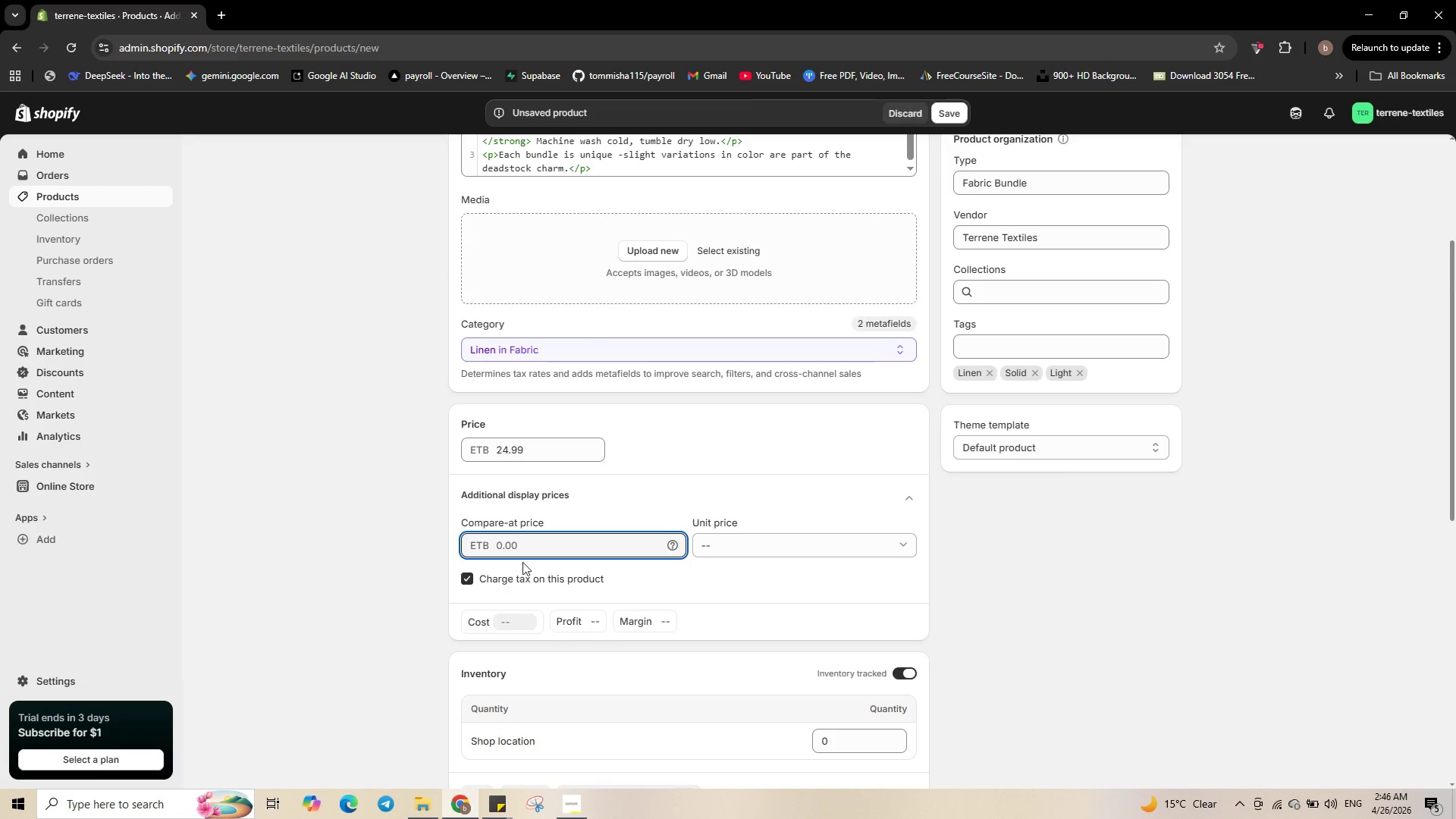 
key(Numpad4)
 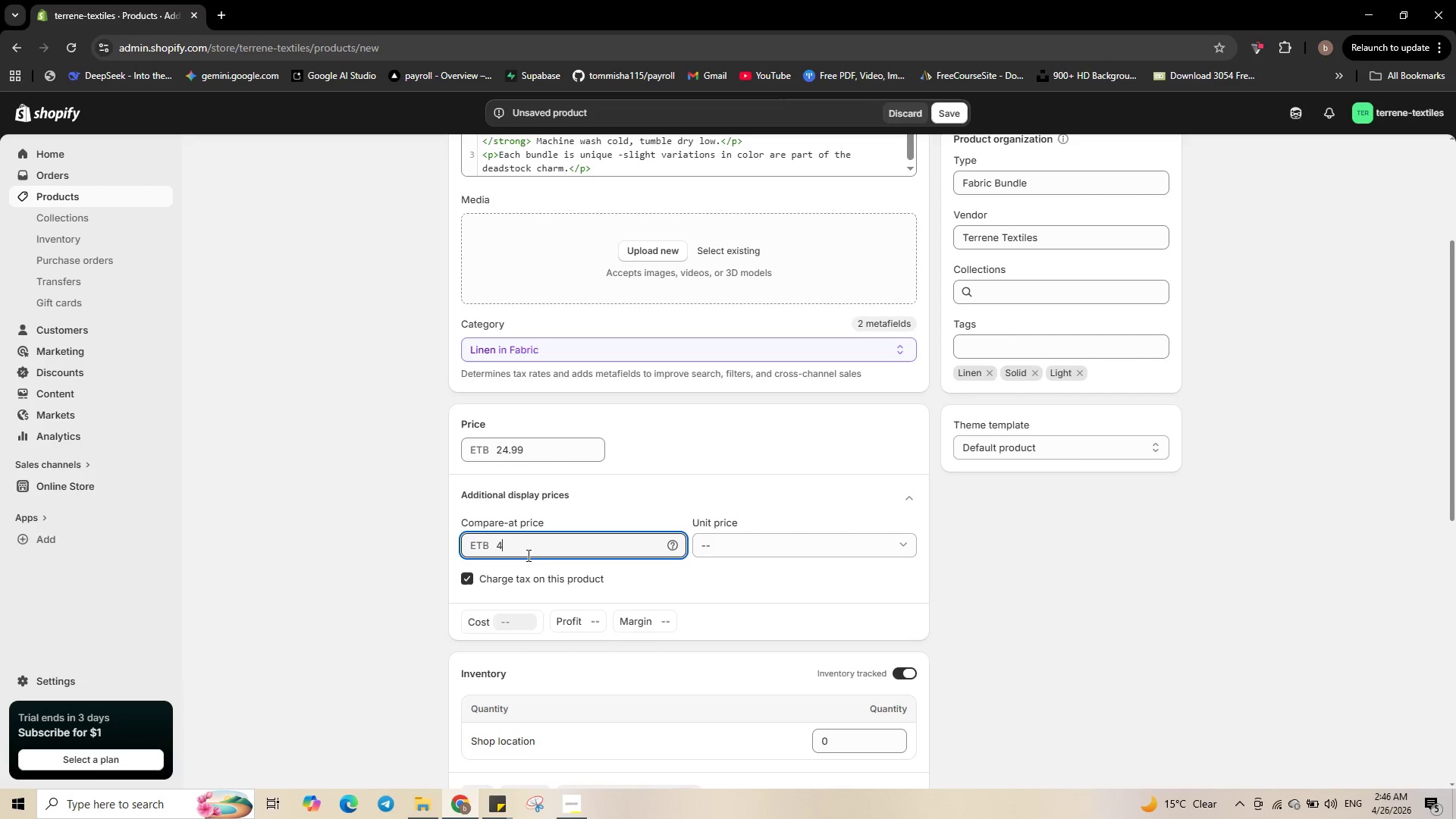 
key(Numpad9)
 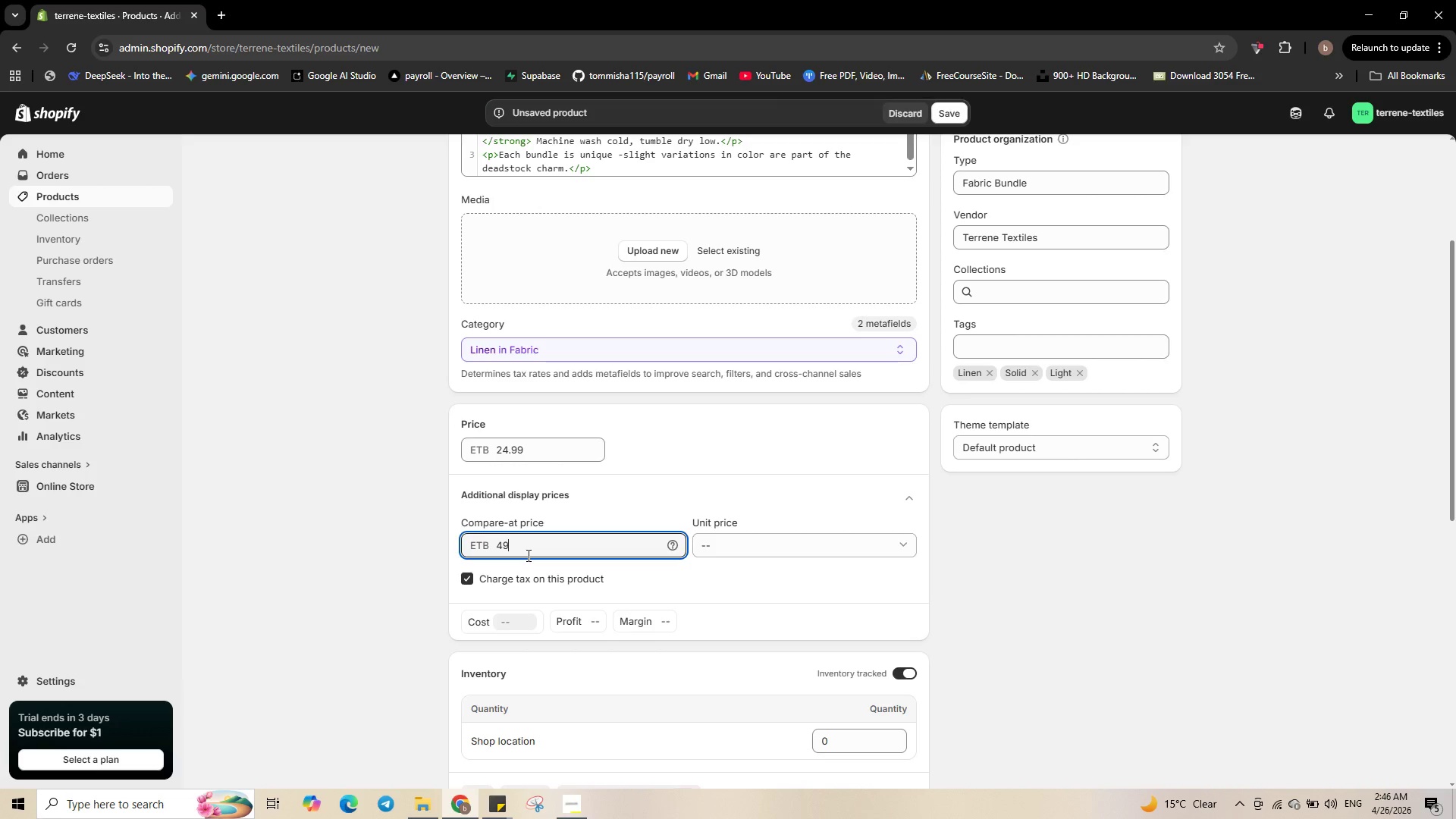 
key(NumpadDecimal)
 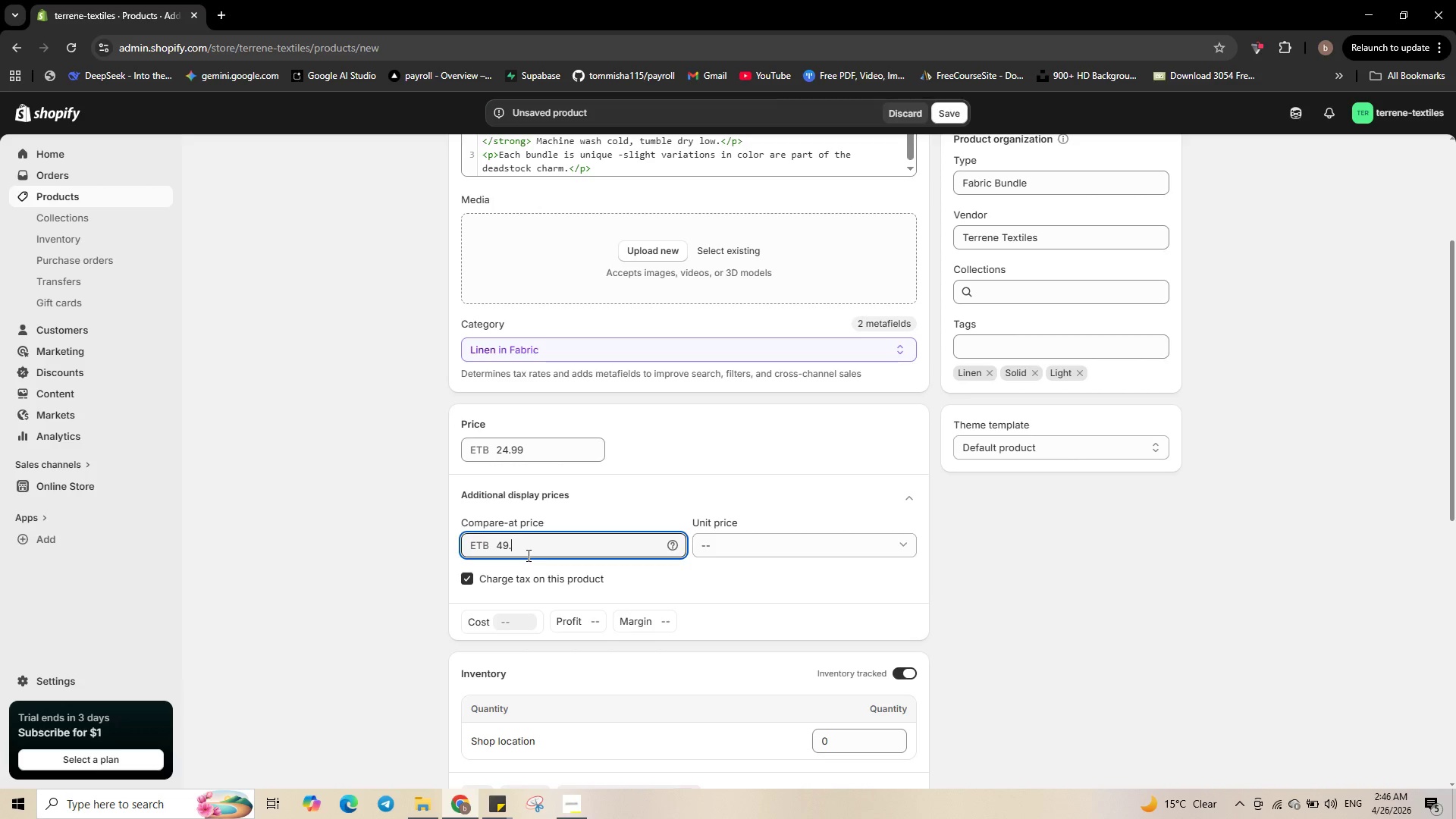 
key(Numpad9)
 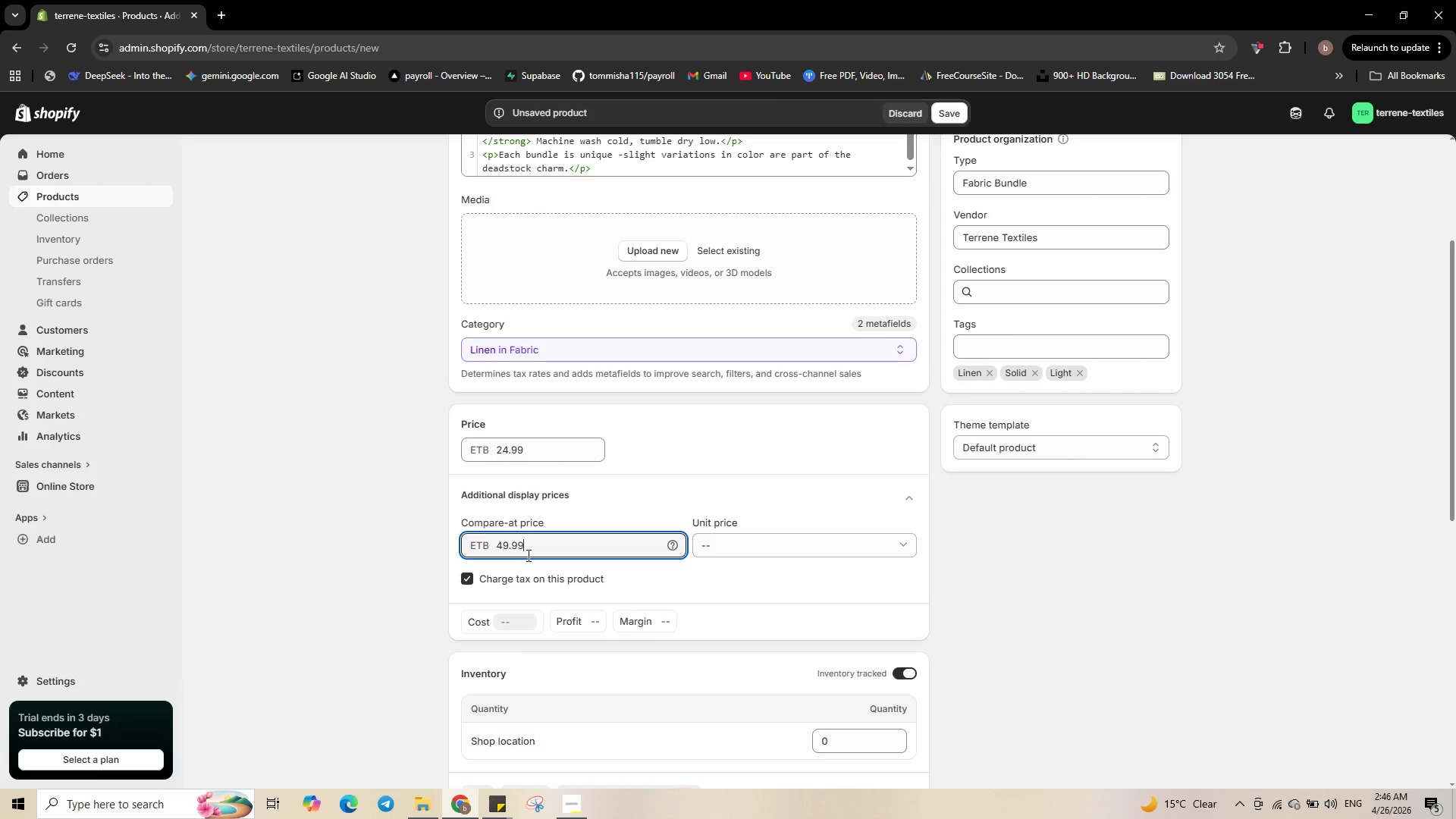 
key(Numpad9)
 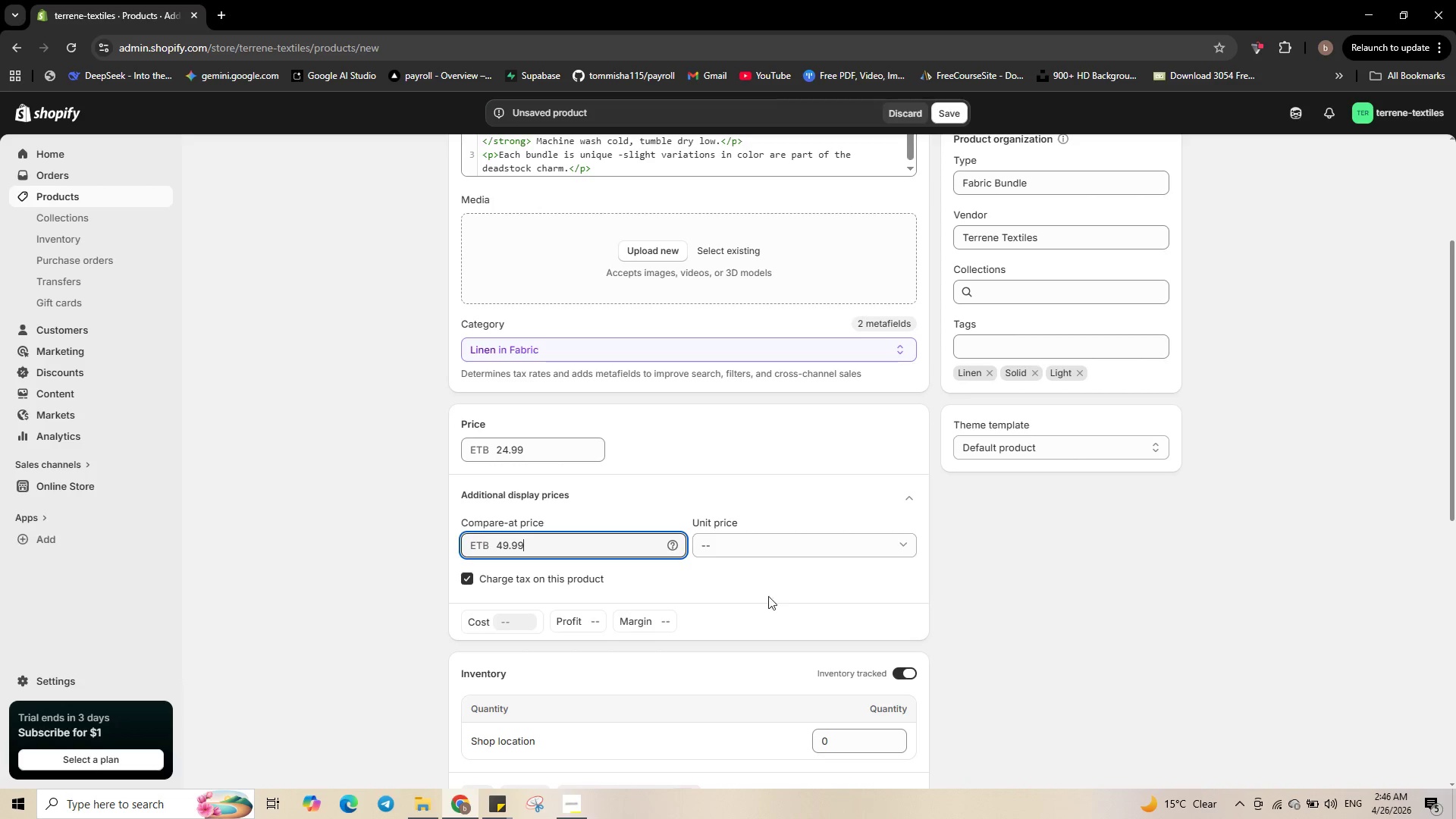 
left_click([992, 601])
 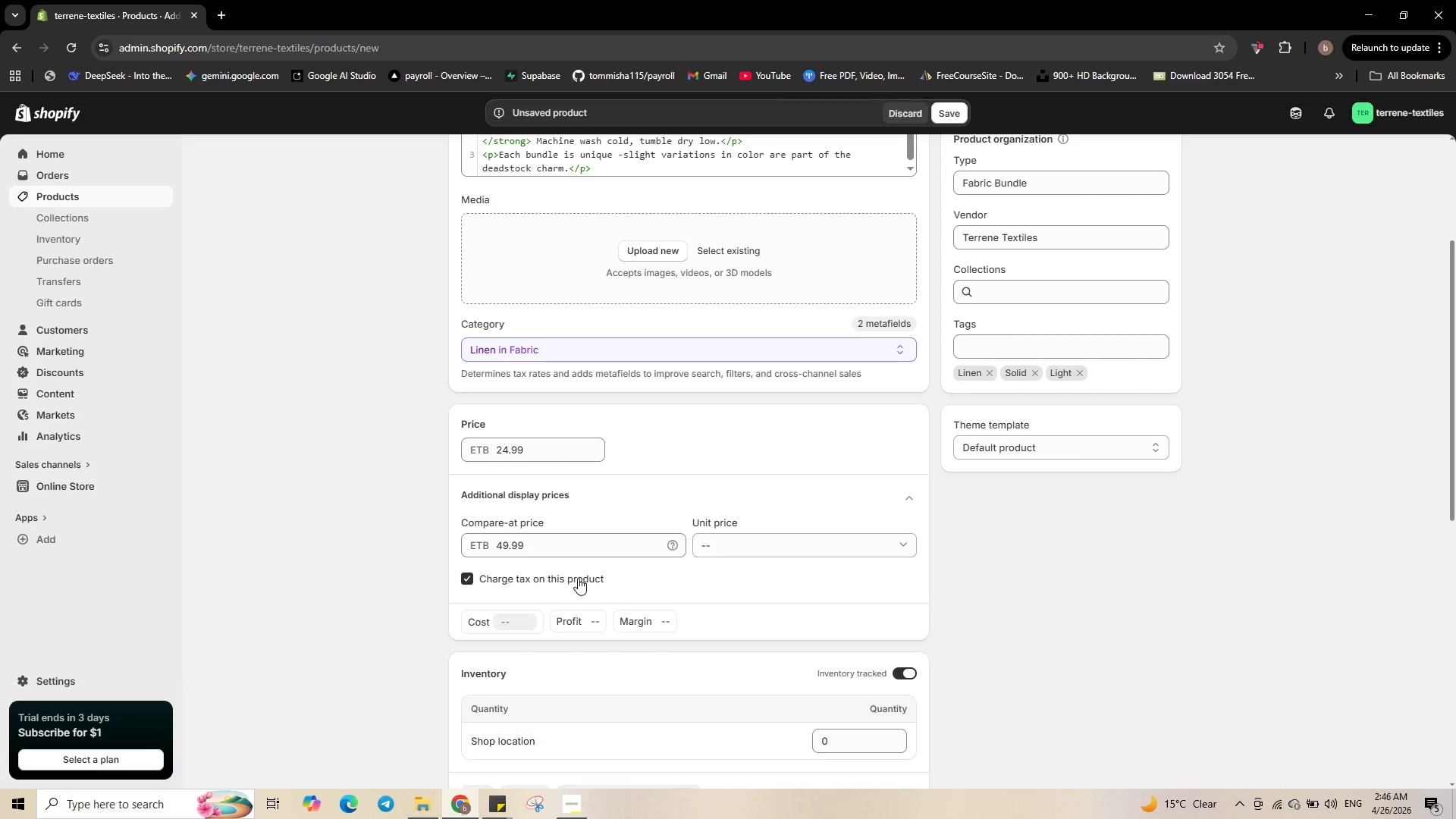 
scroll: coordinate [577, 574], scroll_direction: down, amount: 5.0
 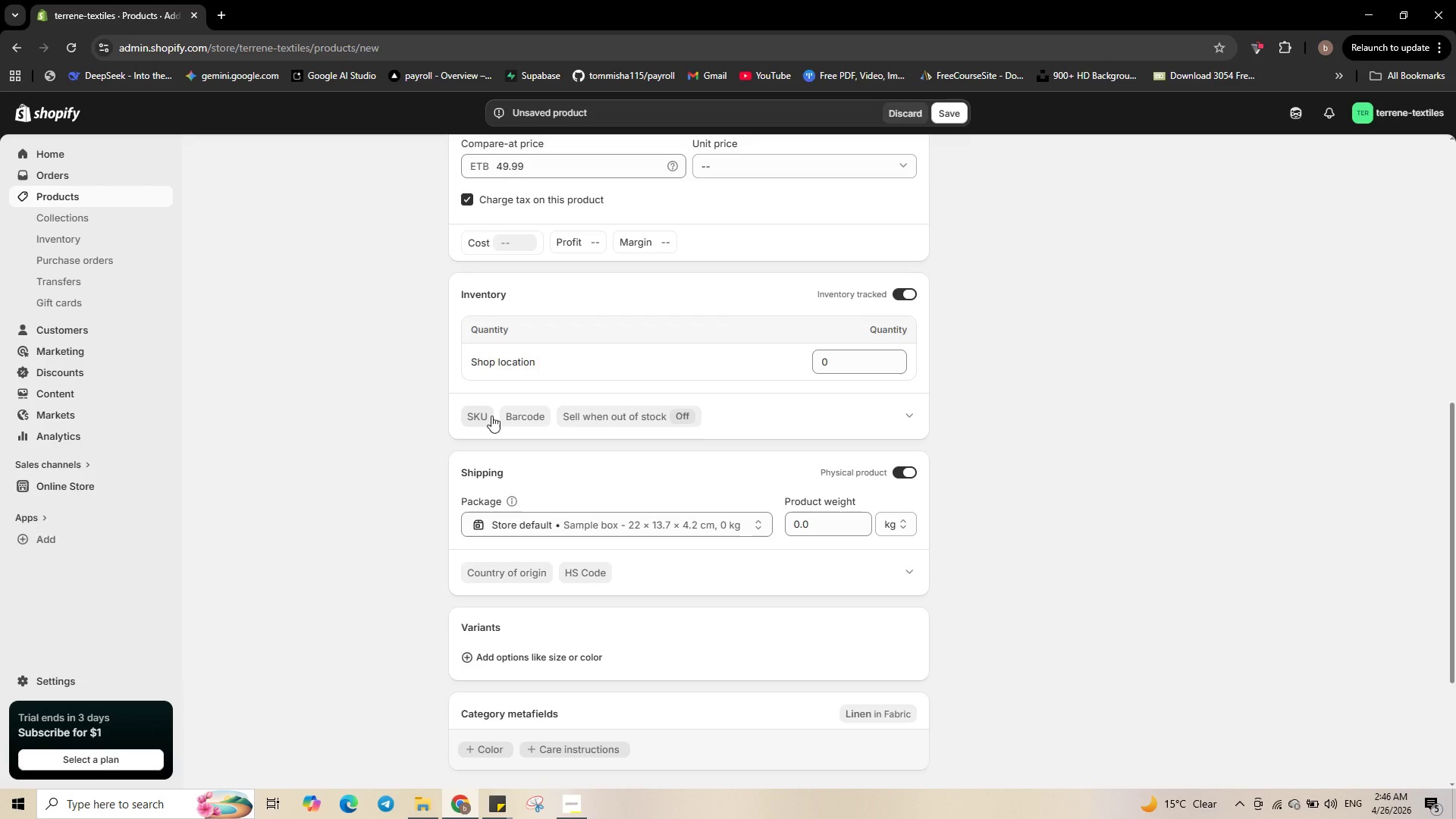 
wait(13.15)
 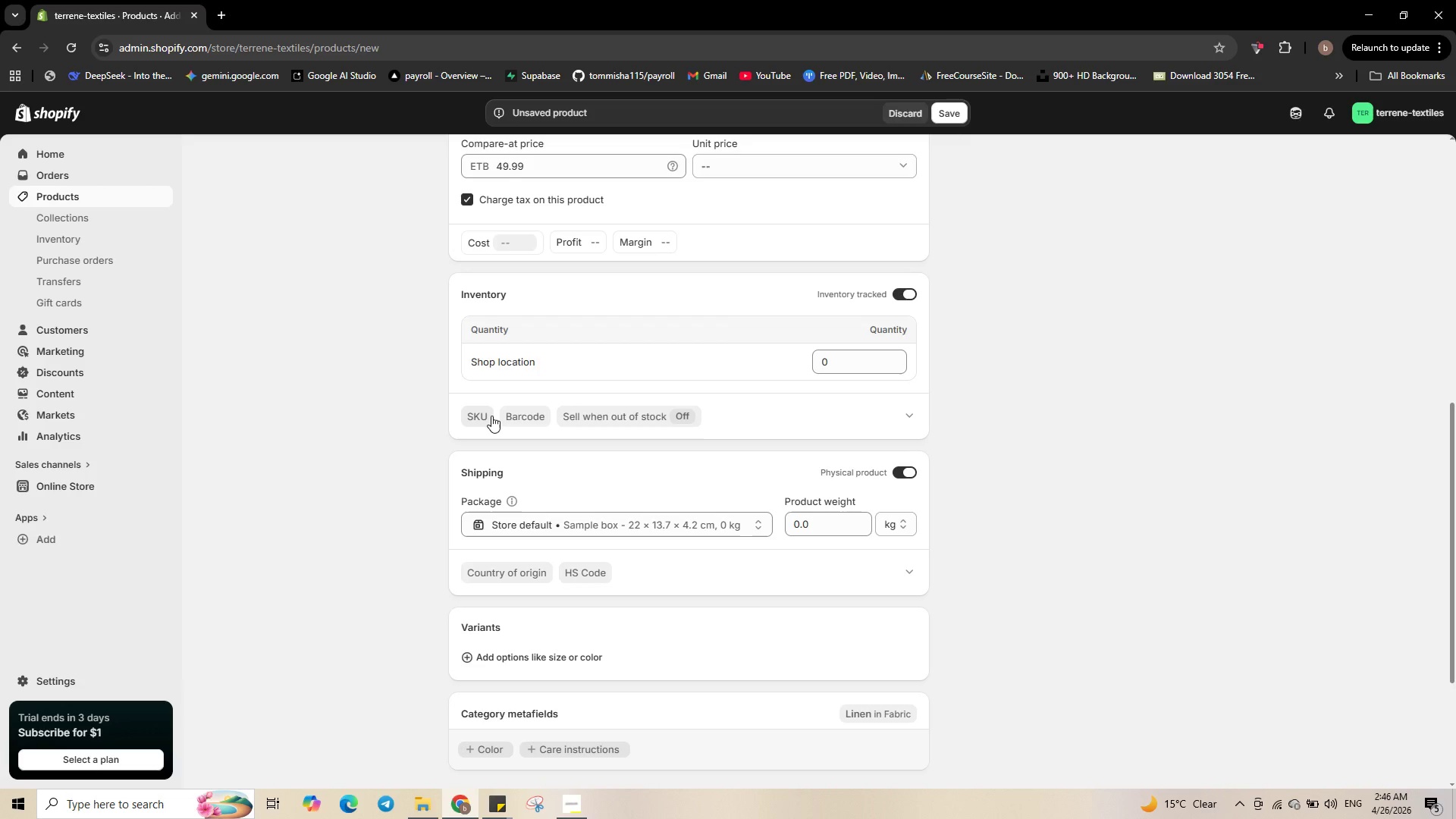 
left_click([863, 369])
 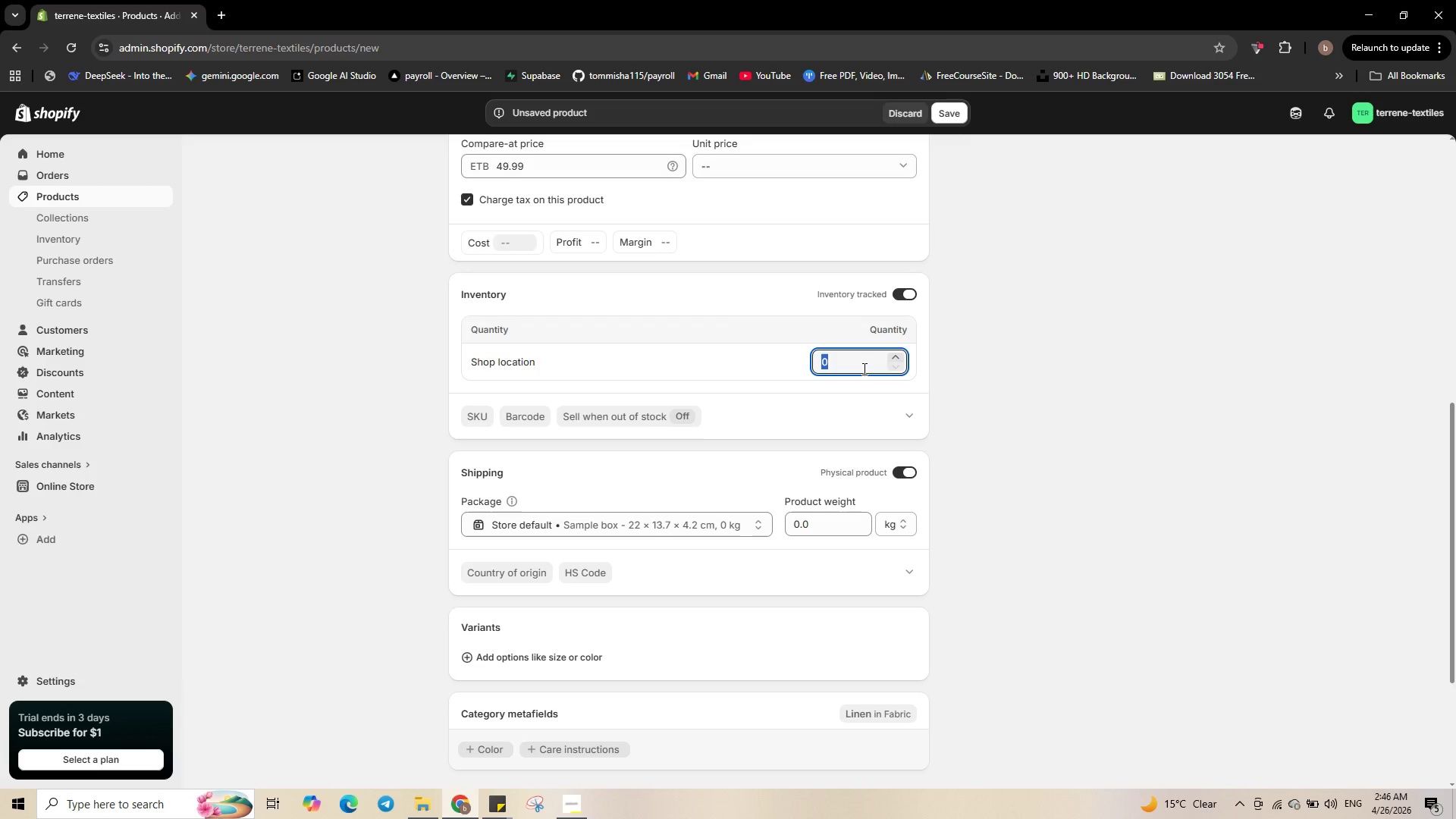 
key(Numpad1)
 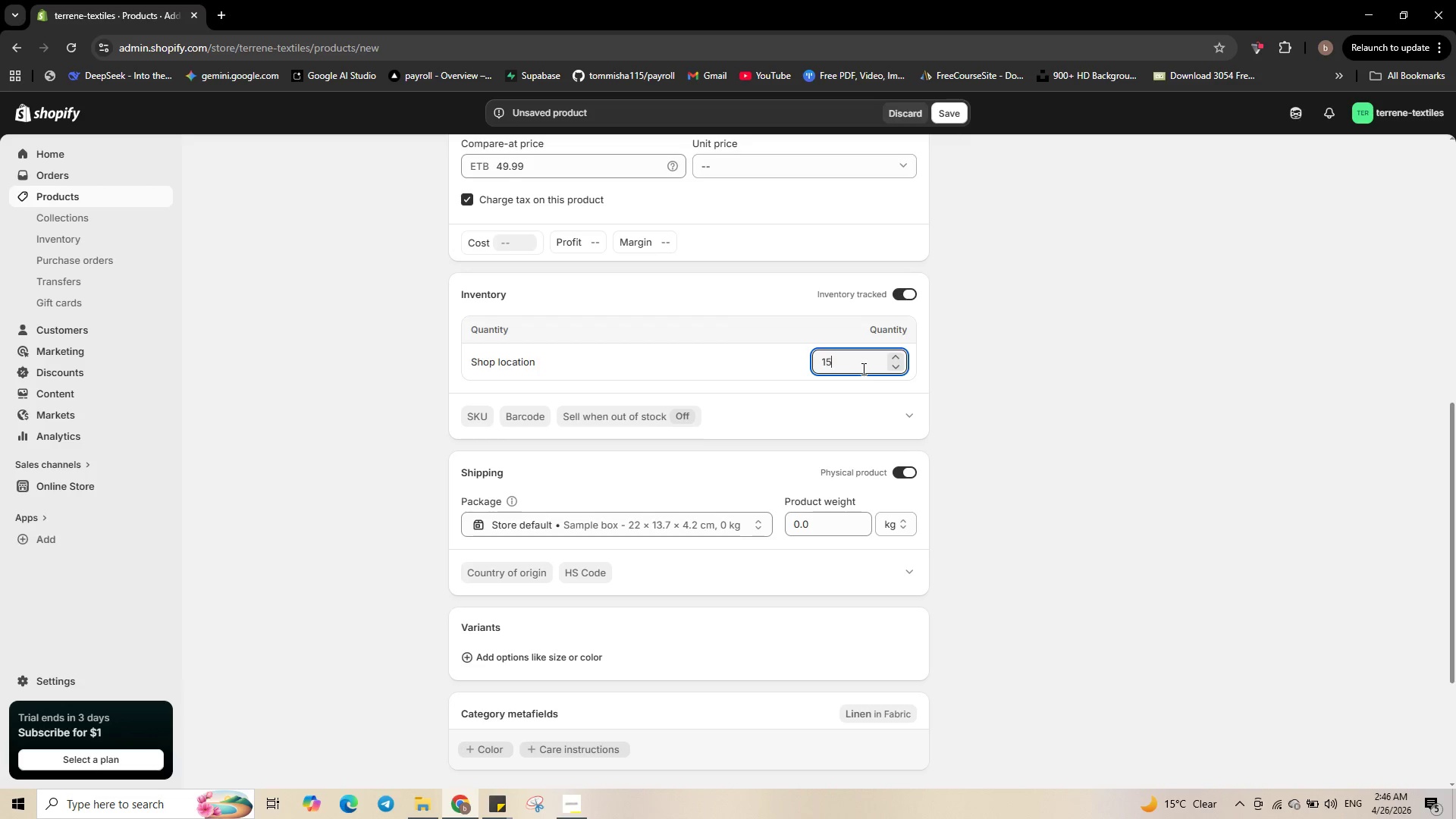 
key(Numpad5)
 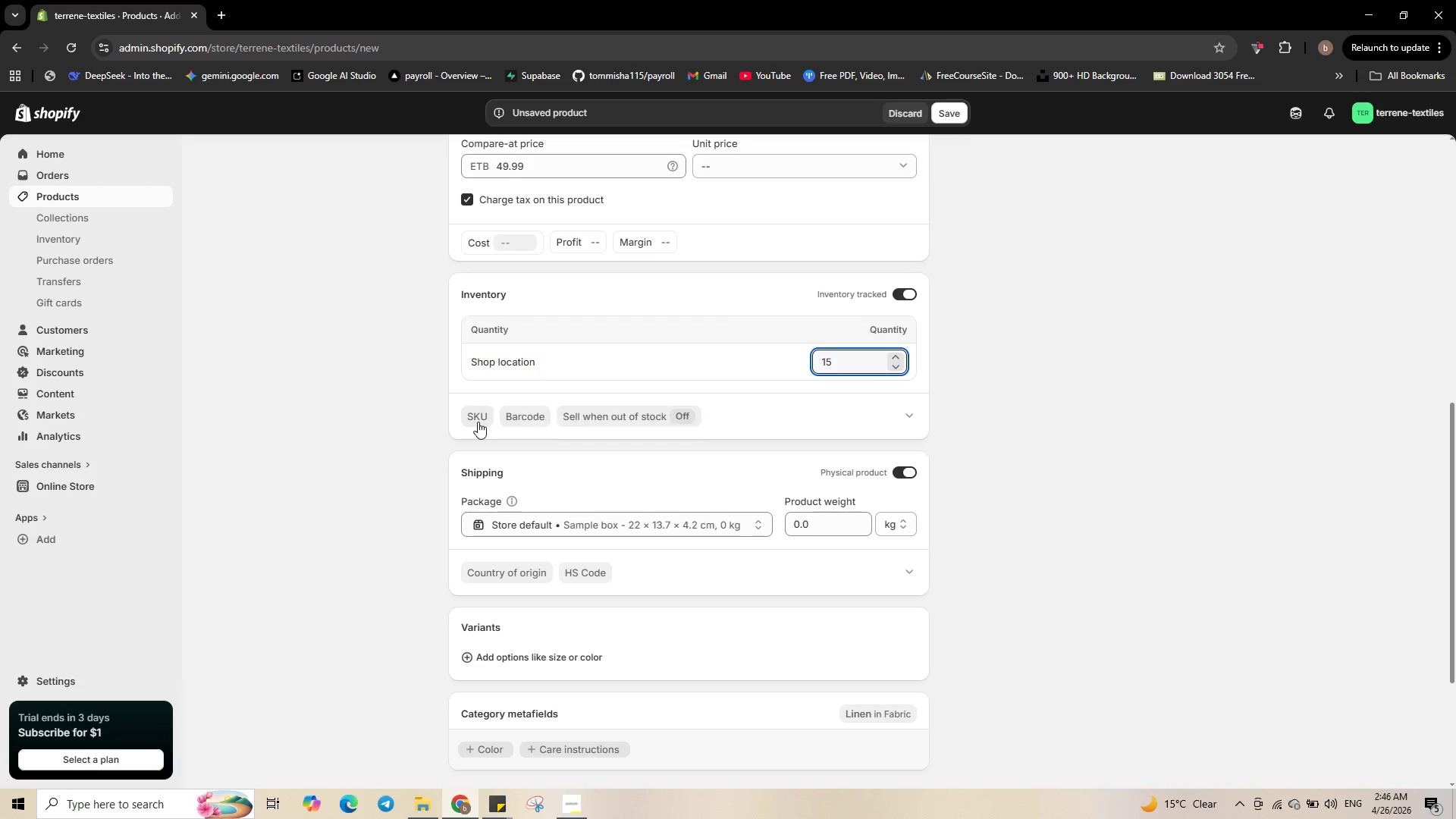 
left_click([478, 422])
 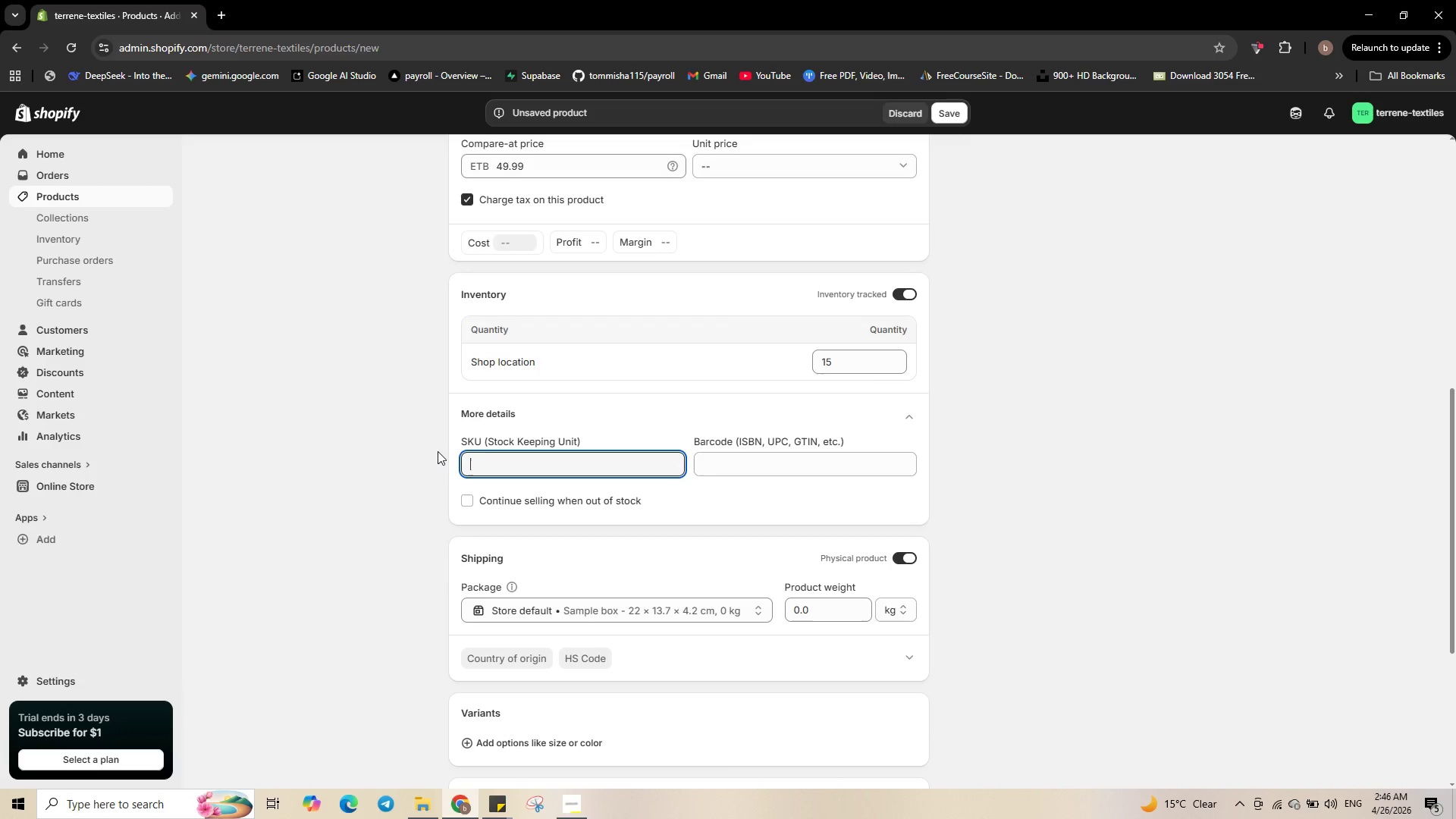 
wait(5.22)
 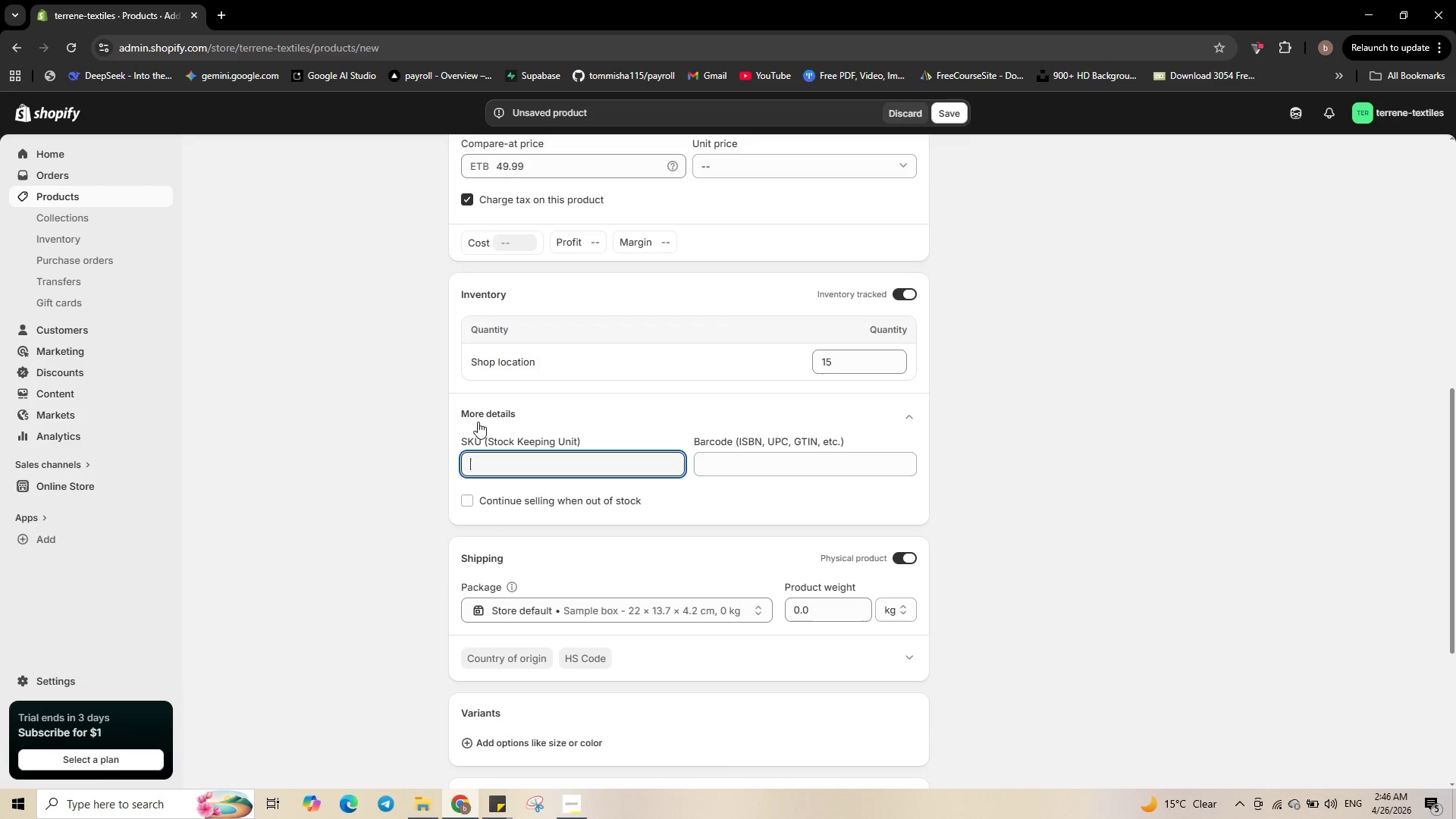 
type(TERR-BUNDLE-001)
 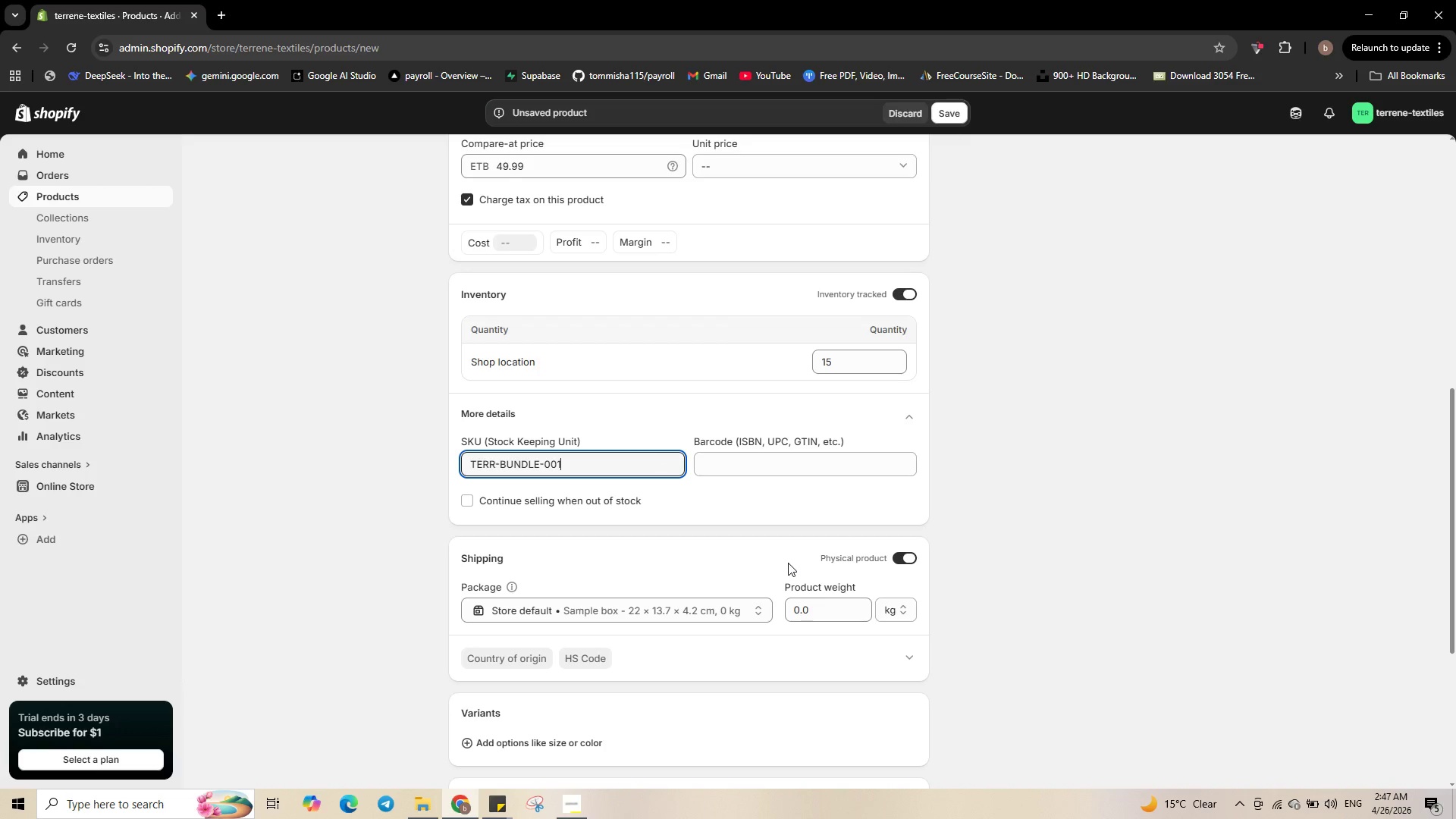 
left_click([813, 606])
 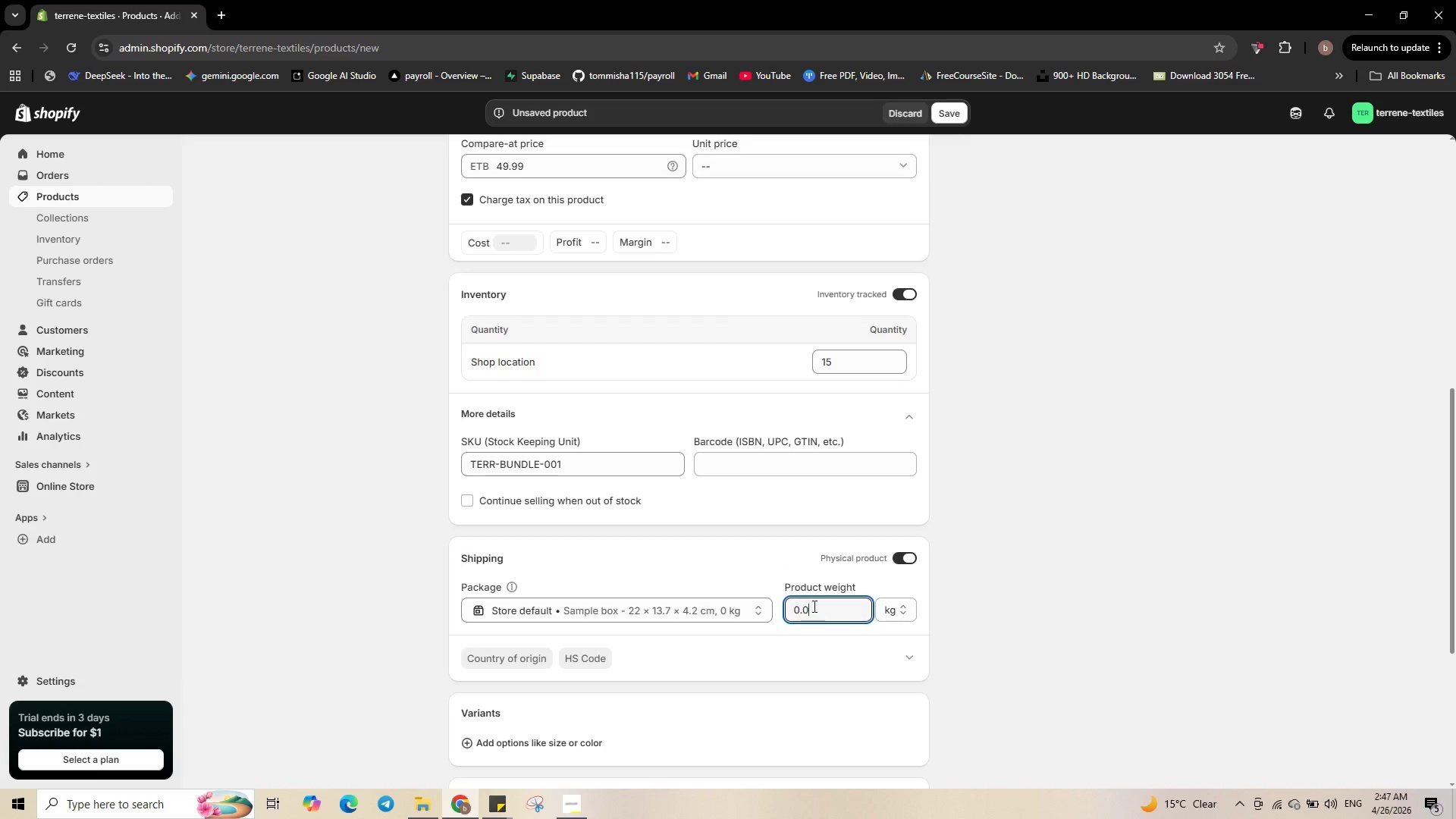 
key(Backspace)
 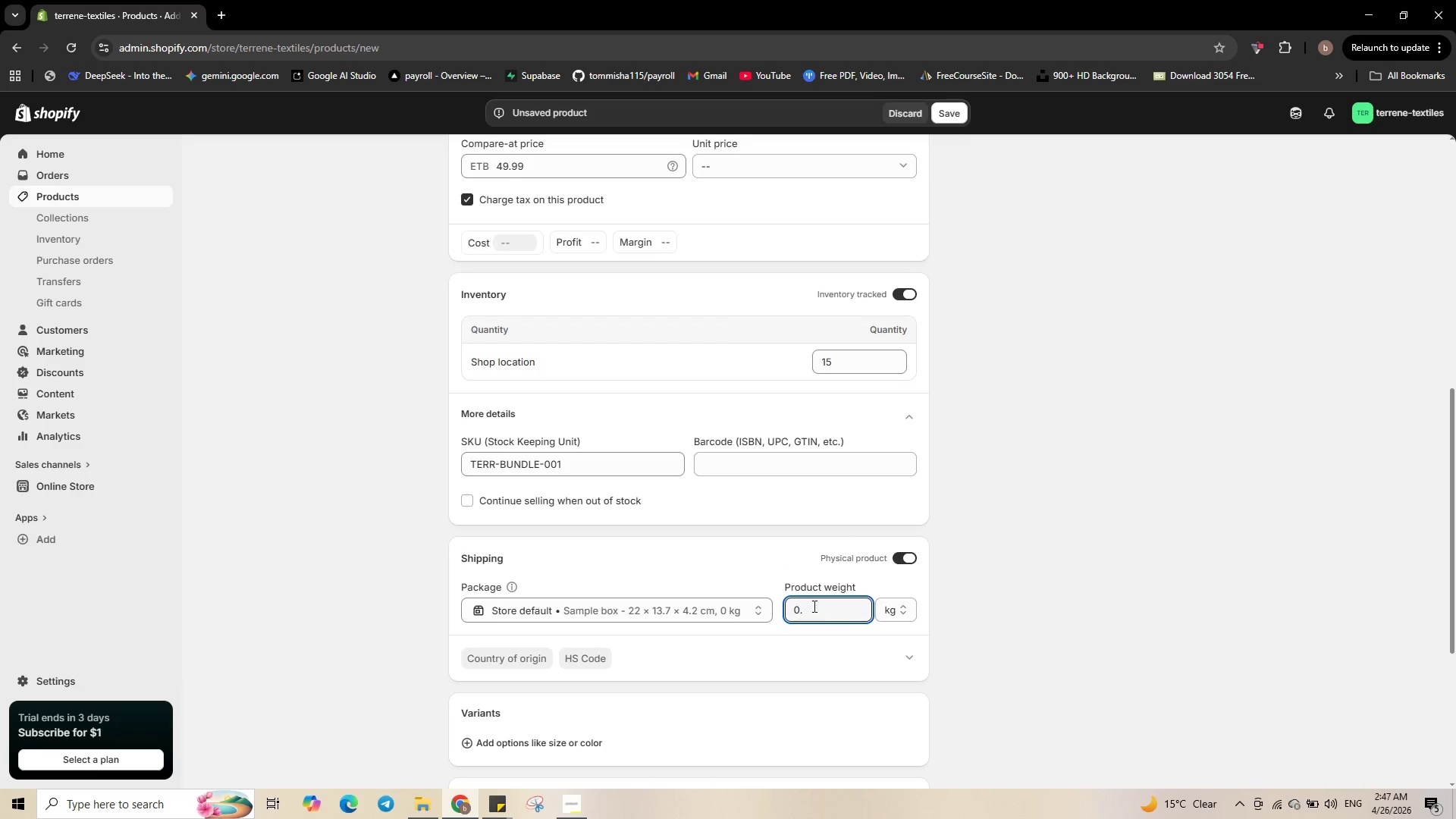 
key(Numpad4)
 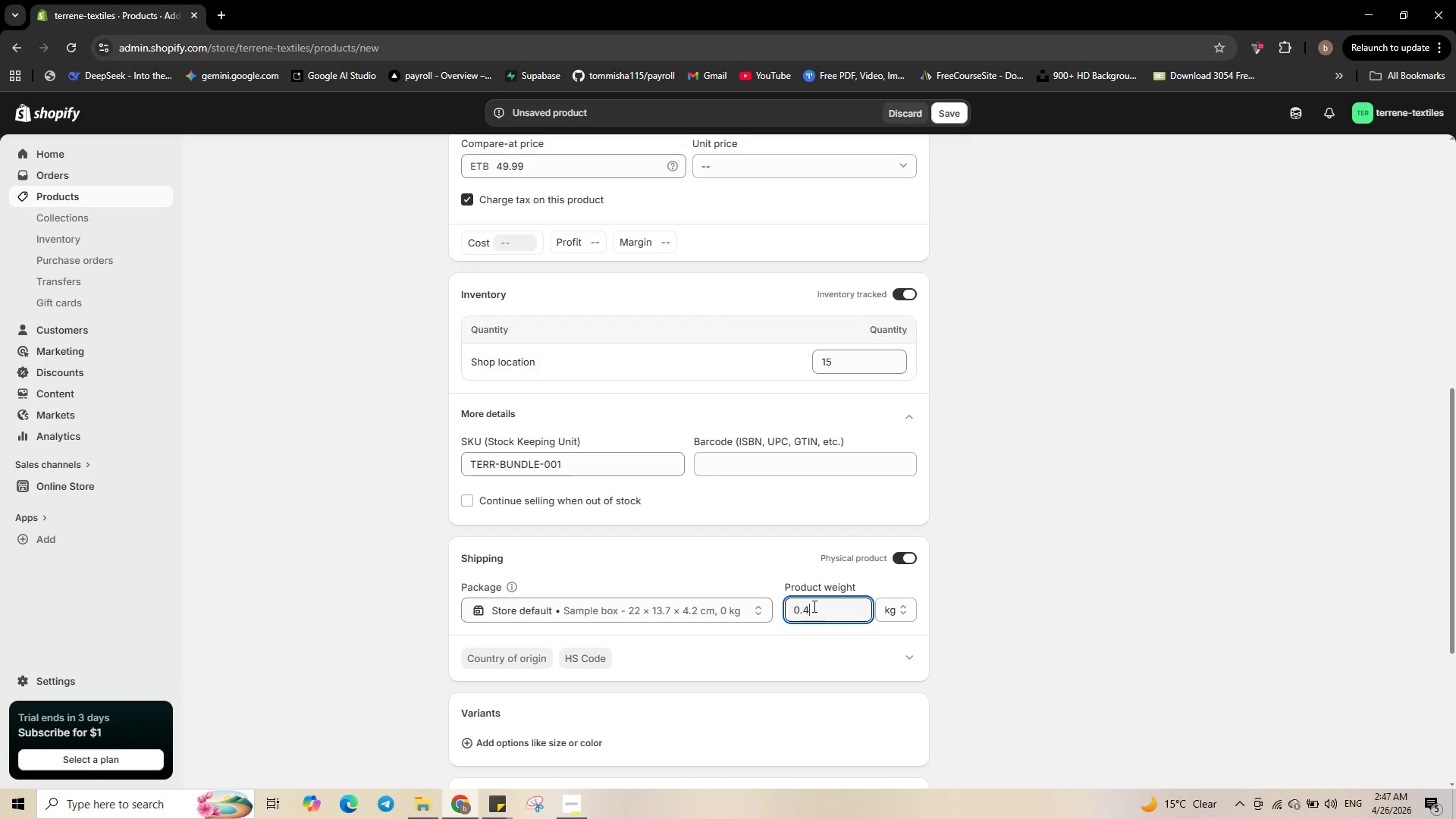 
wait(7.39)
 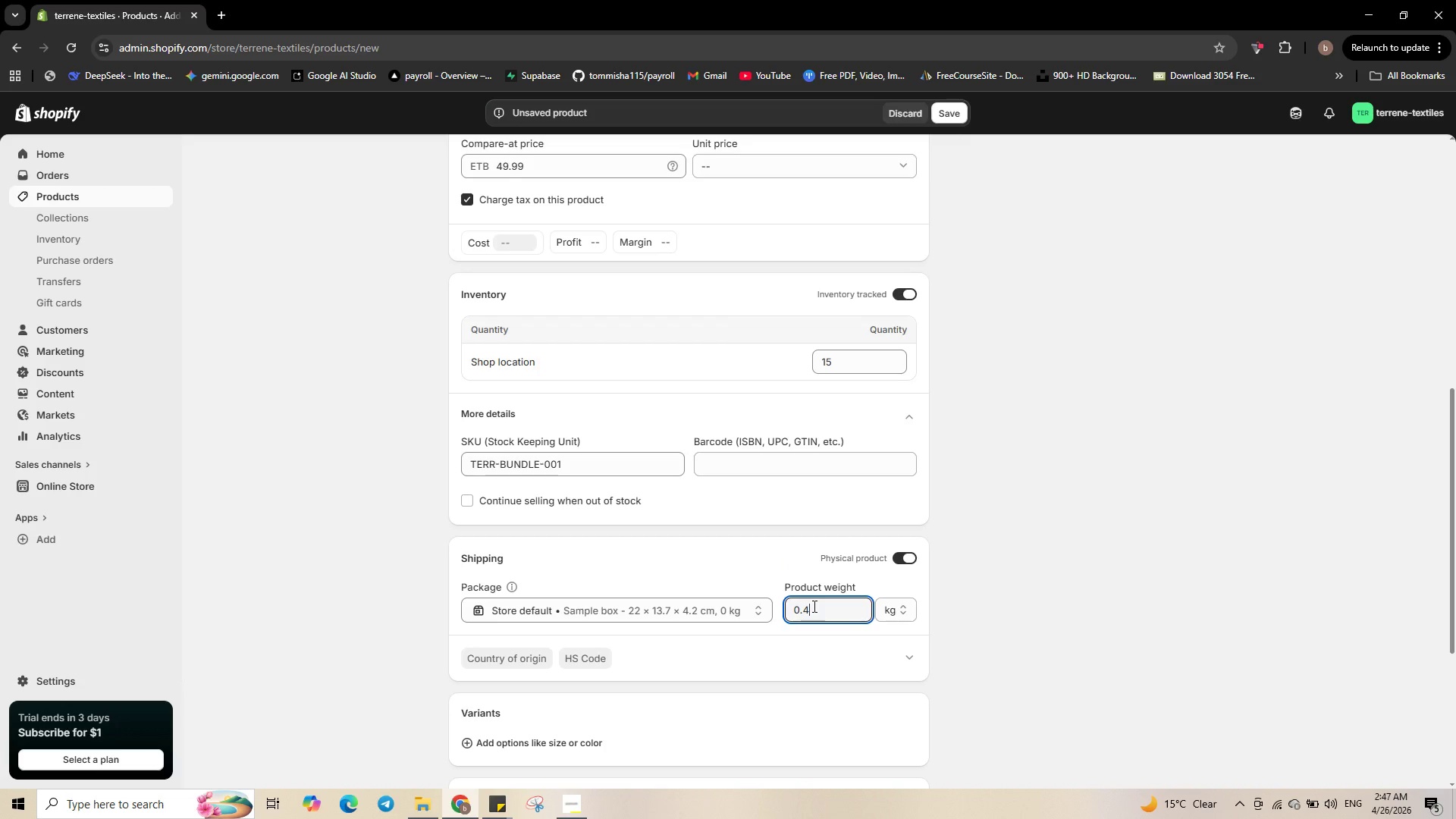 
scroll: coordinate [723, 485], scroll_direction: up, amount: 7.0
 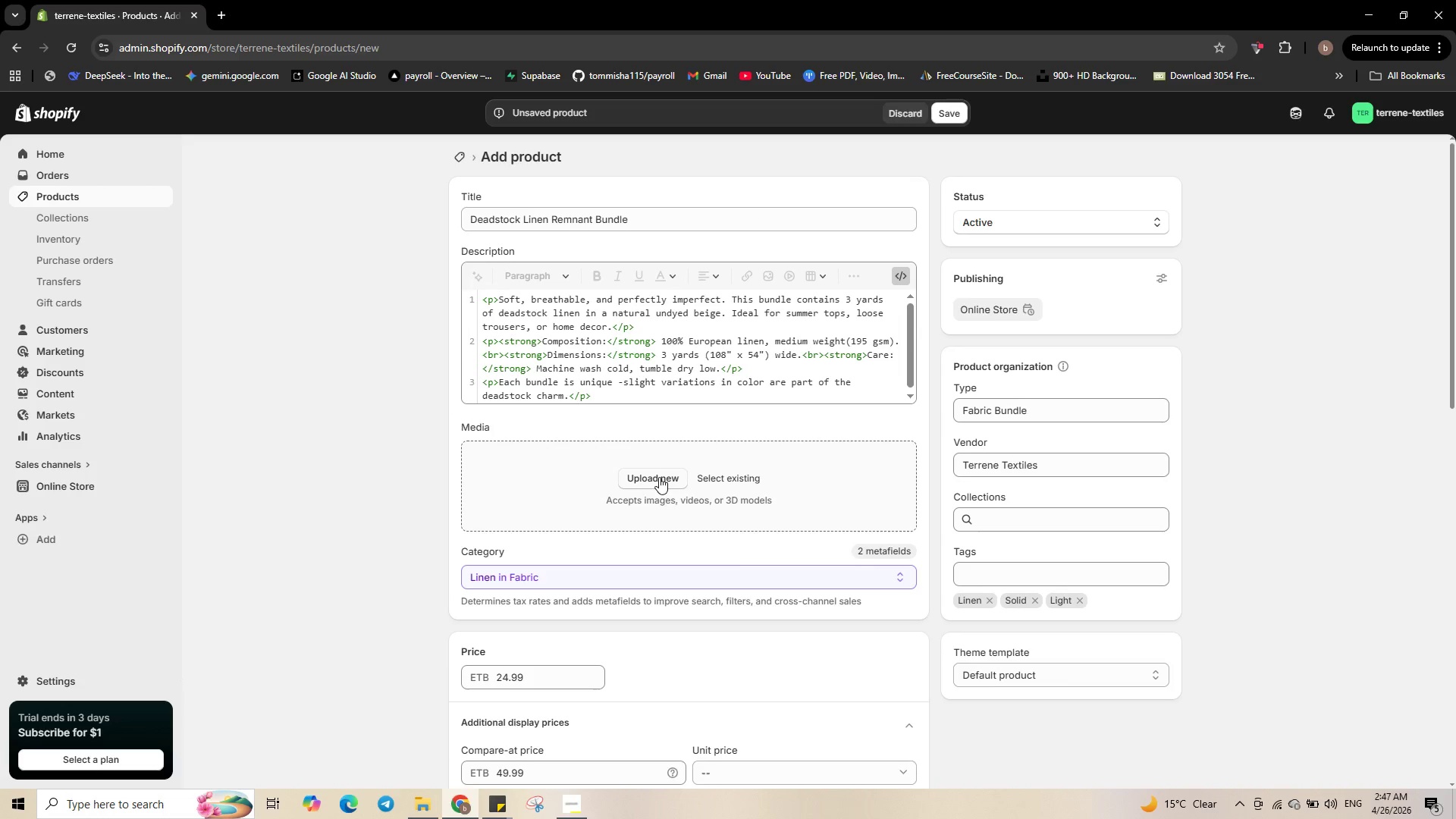 
left_click([659, 477])
 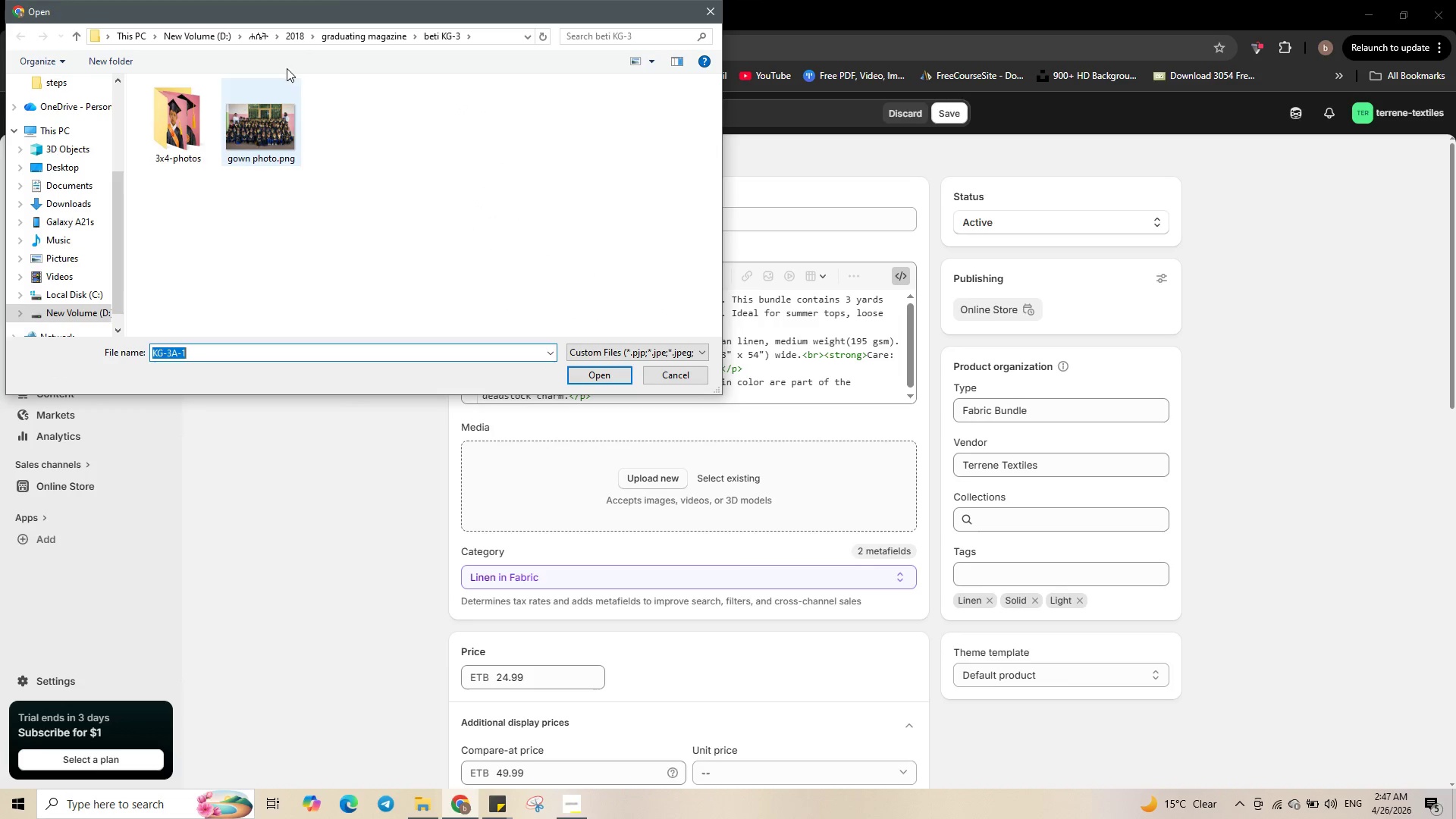 
wait(5.28)
 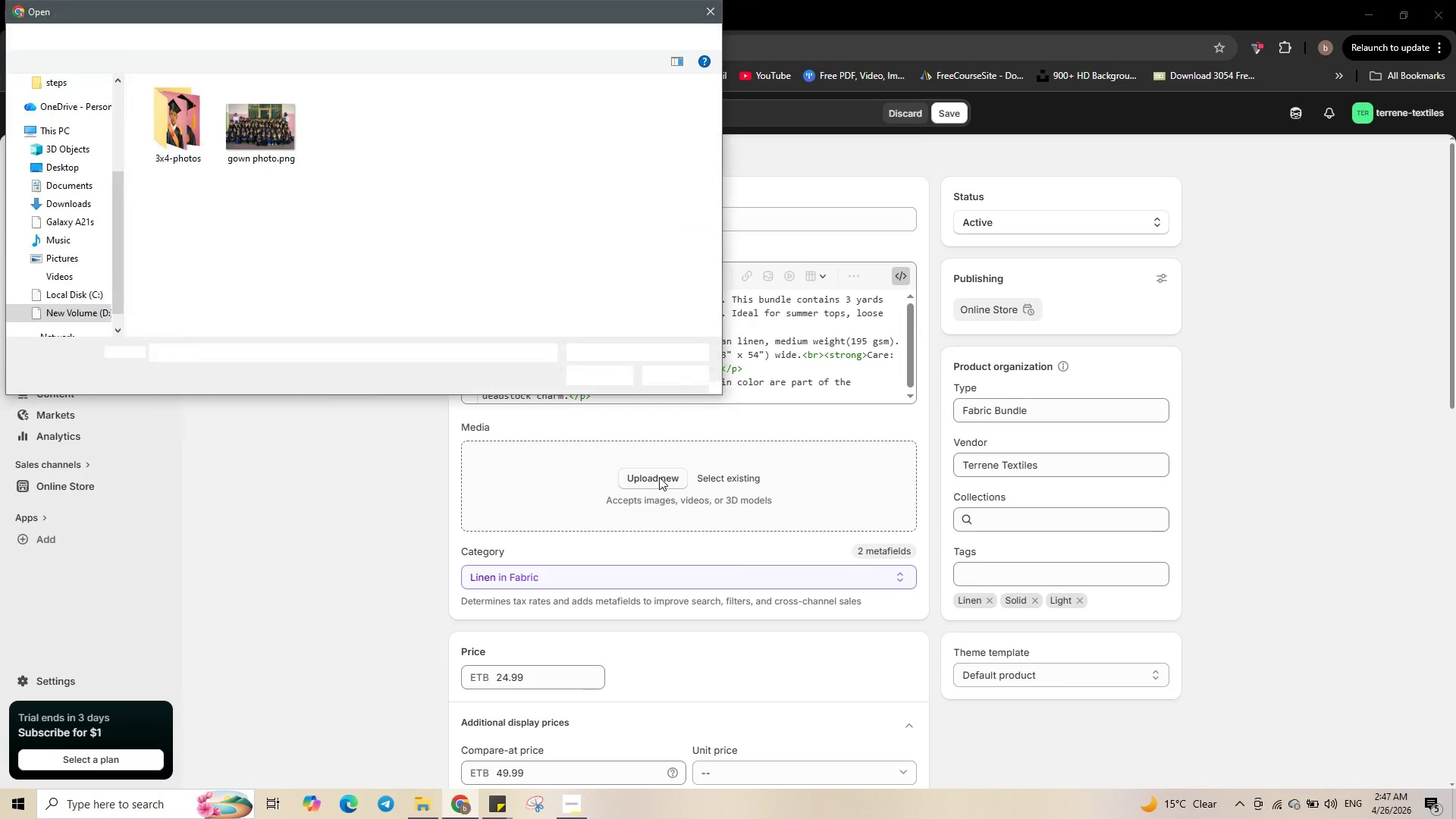 
left_click([206, 34])
 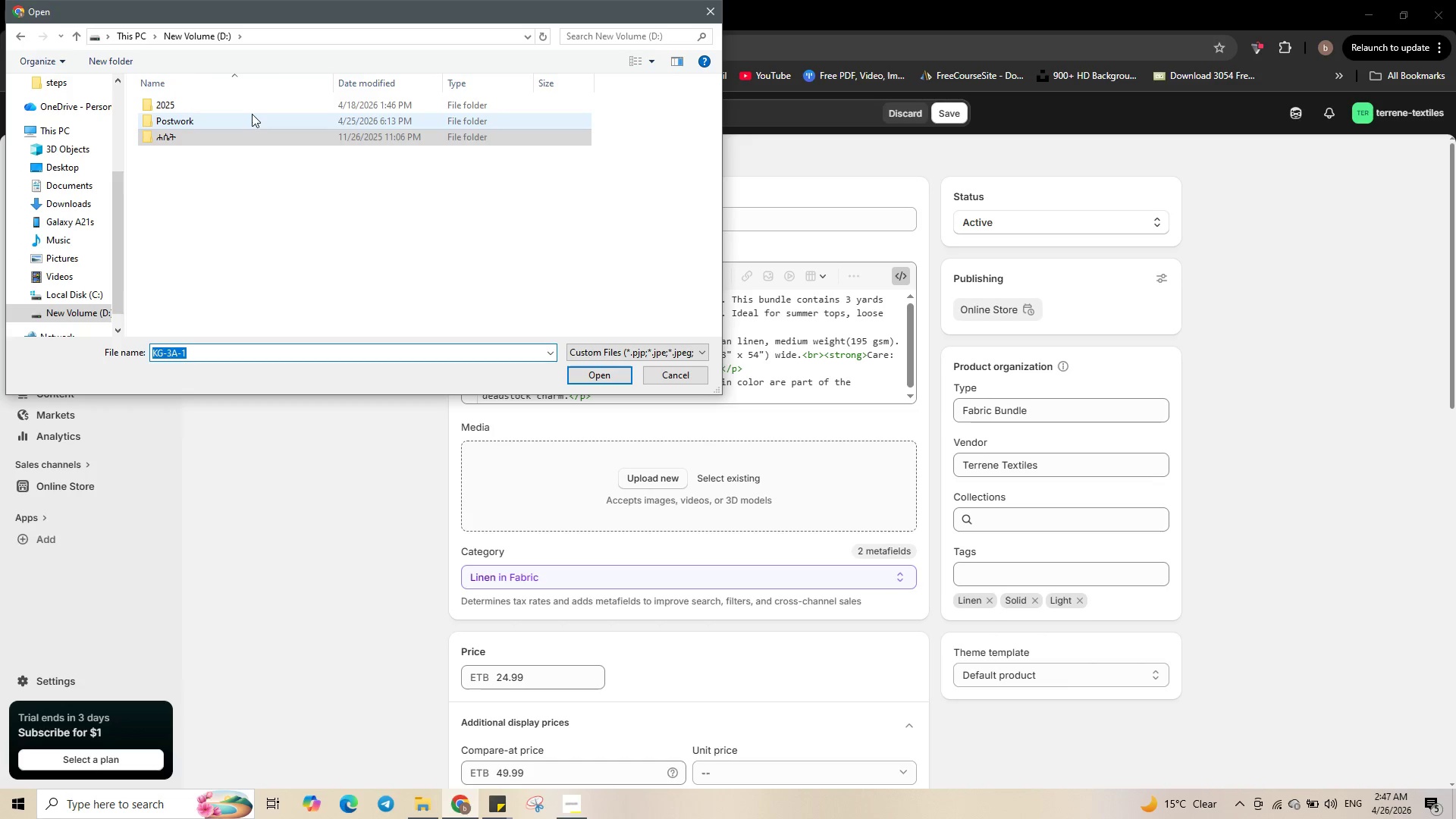 
double_click([252, 114])
 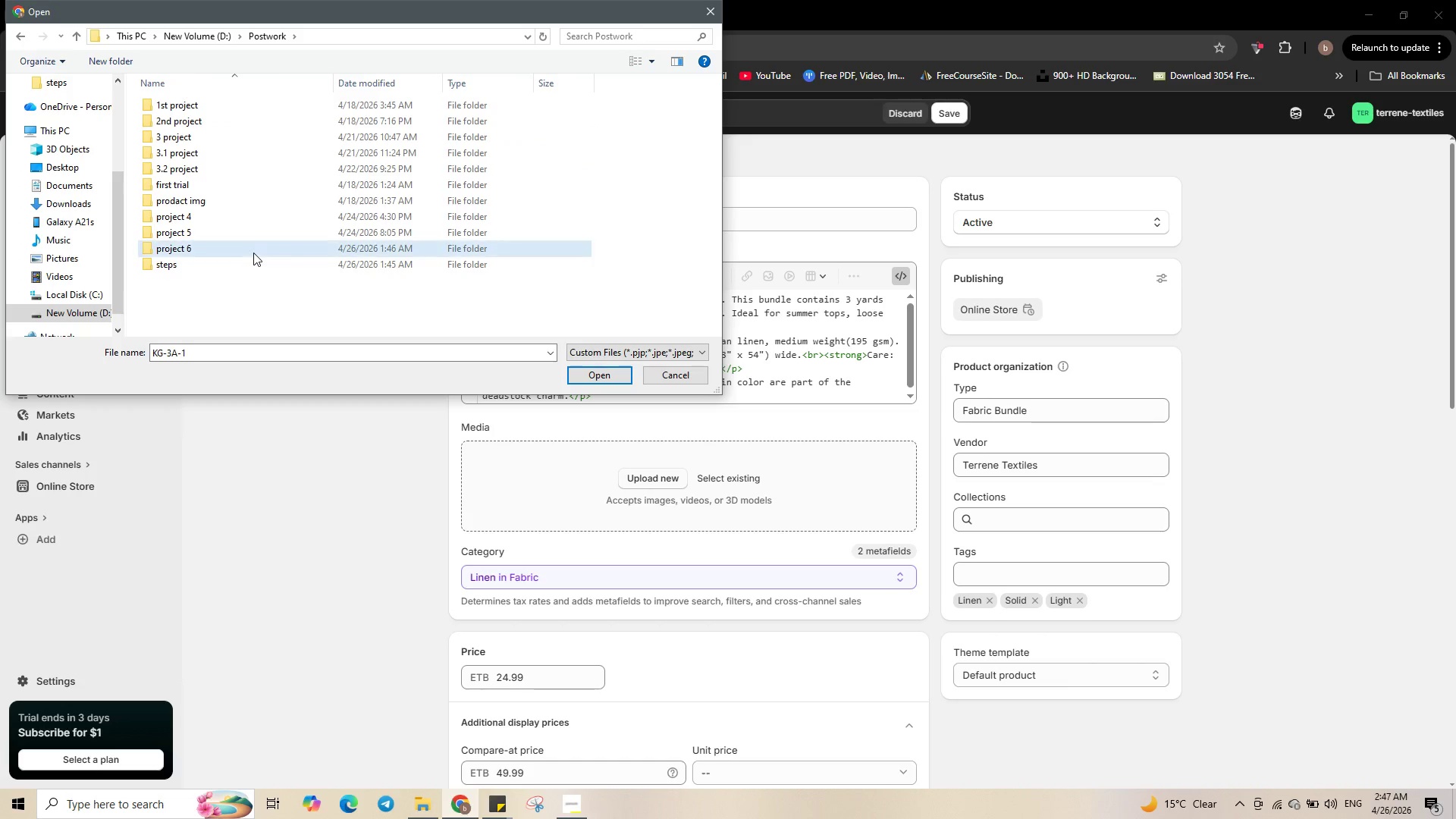 
double_click([253, 253])
 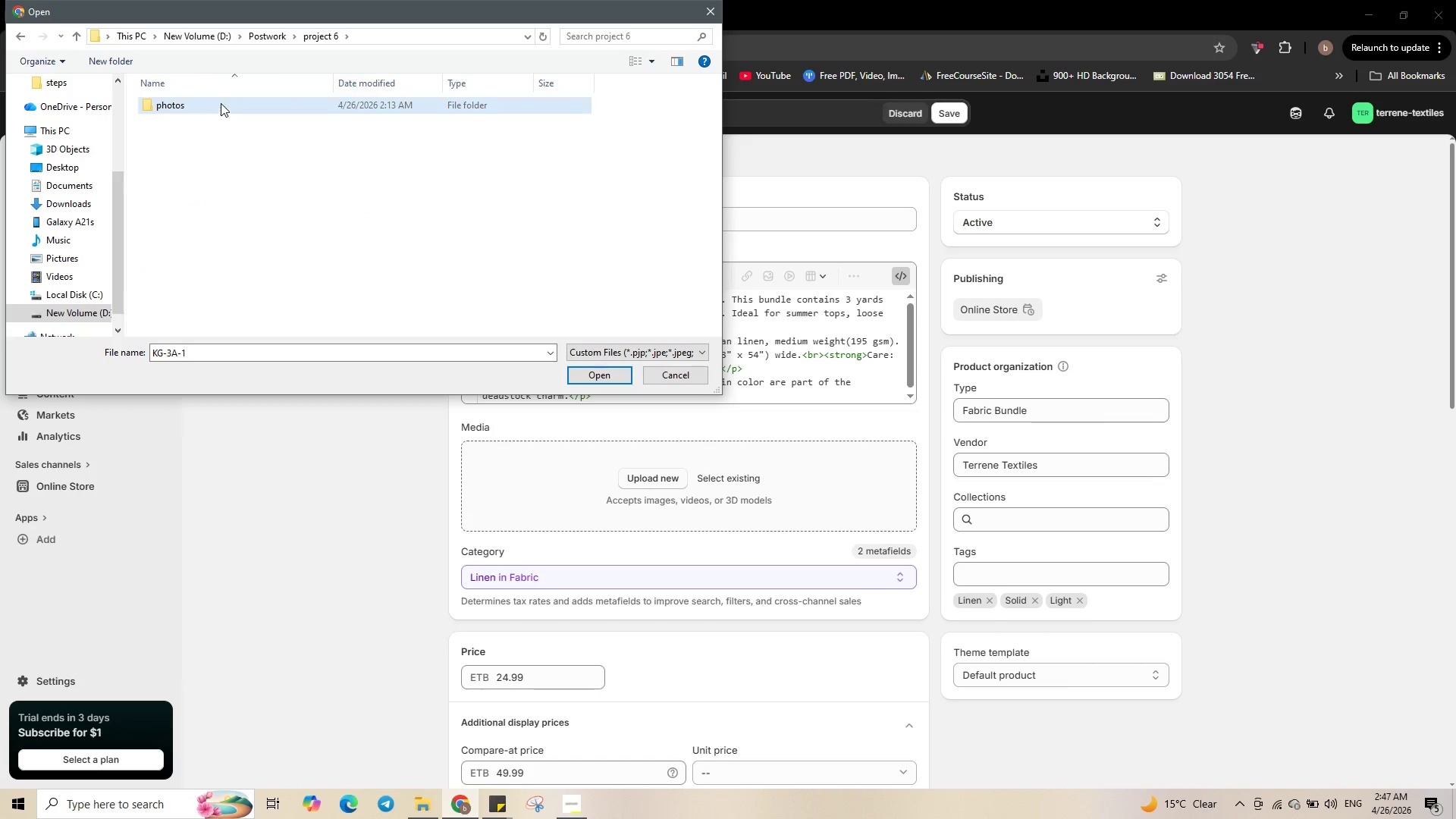 
double_click([221, 103])
 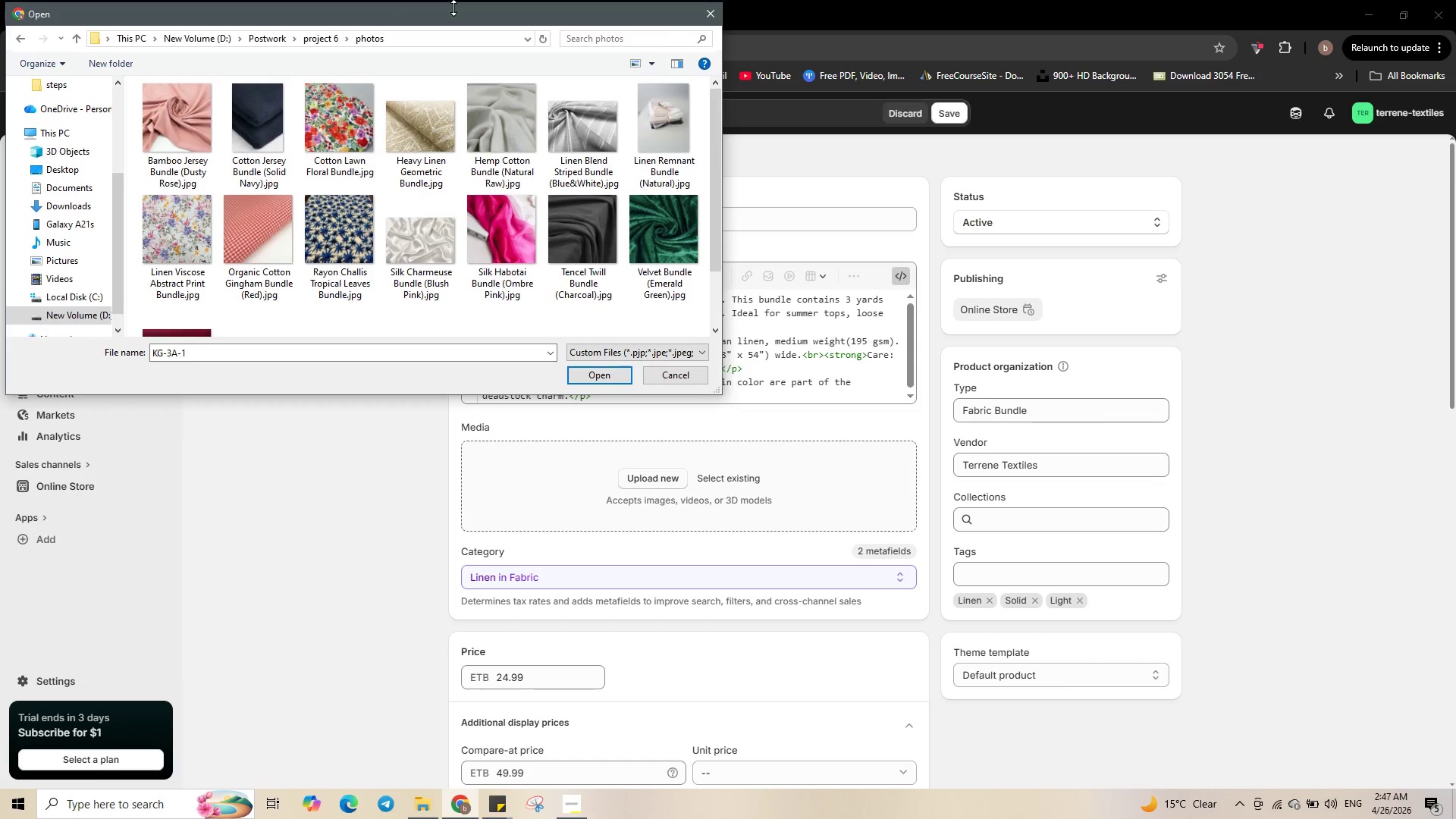 
left_click_drag(start_coordinate=[453, 16], to_coordinate=[477, 261])
 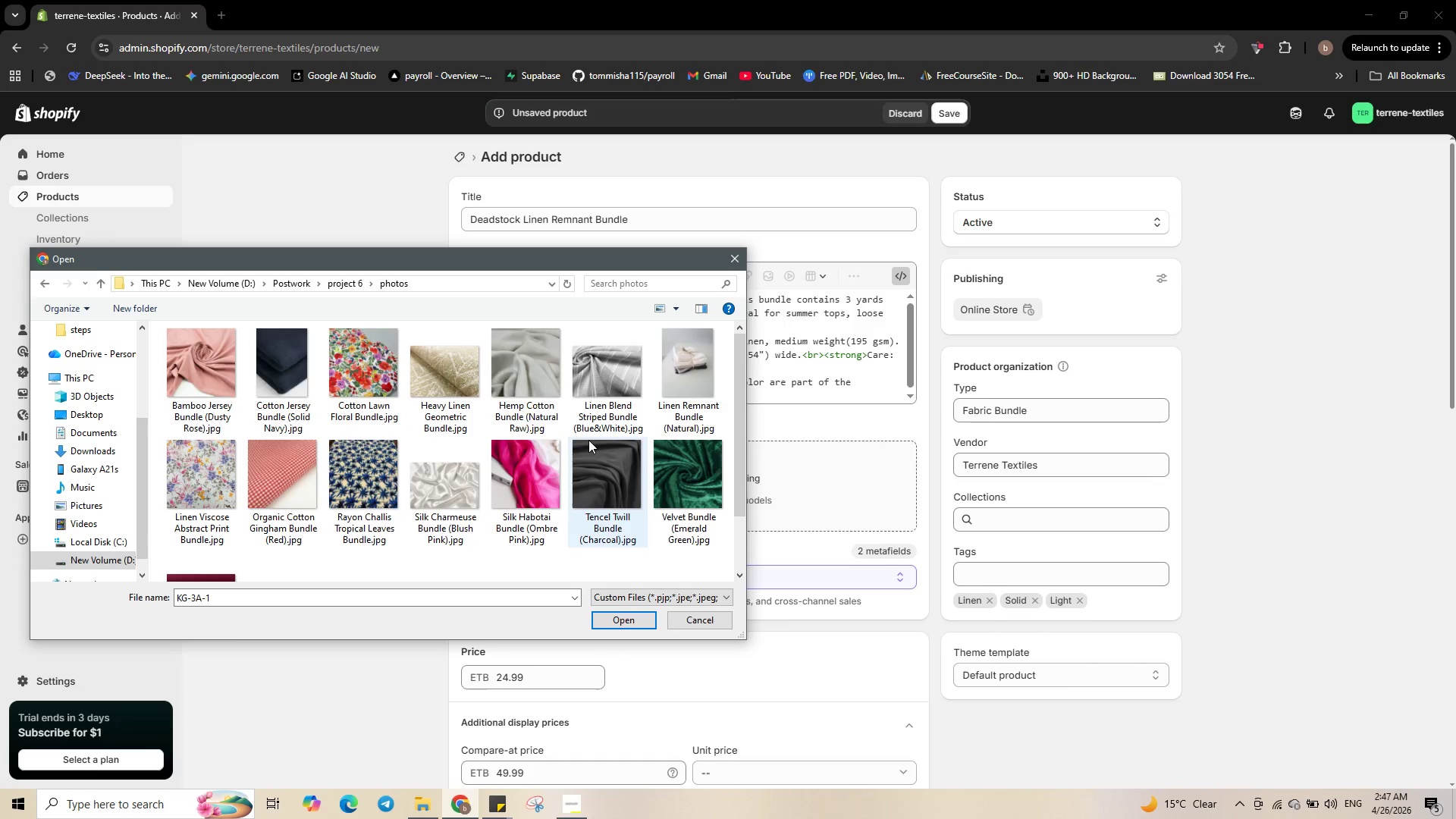 
wait(7.81)
 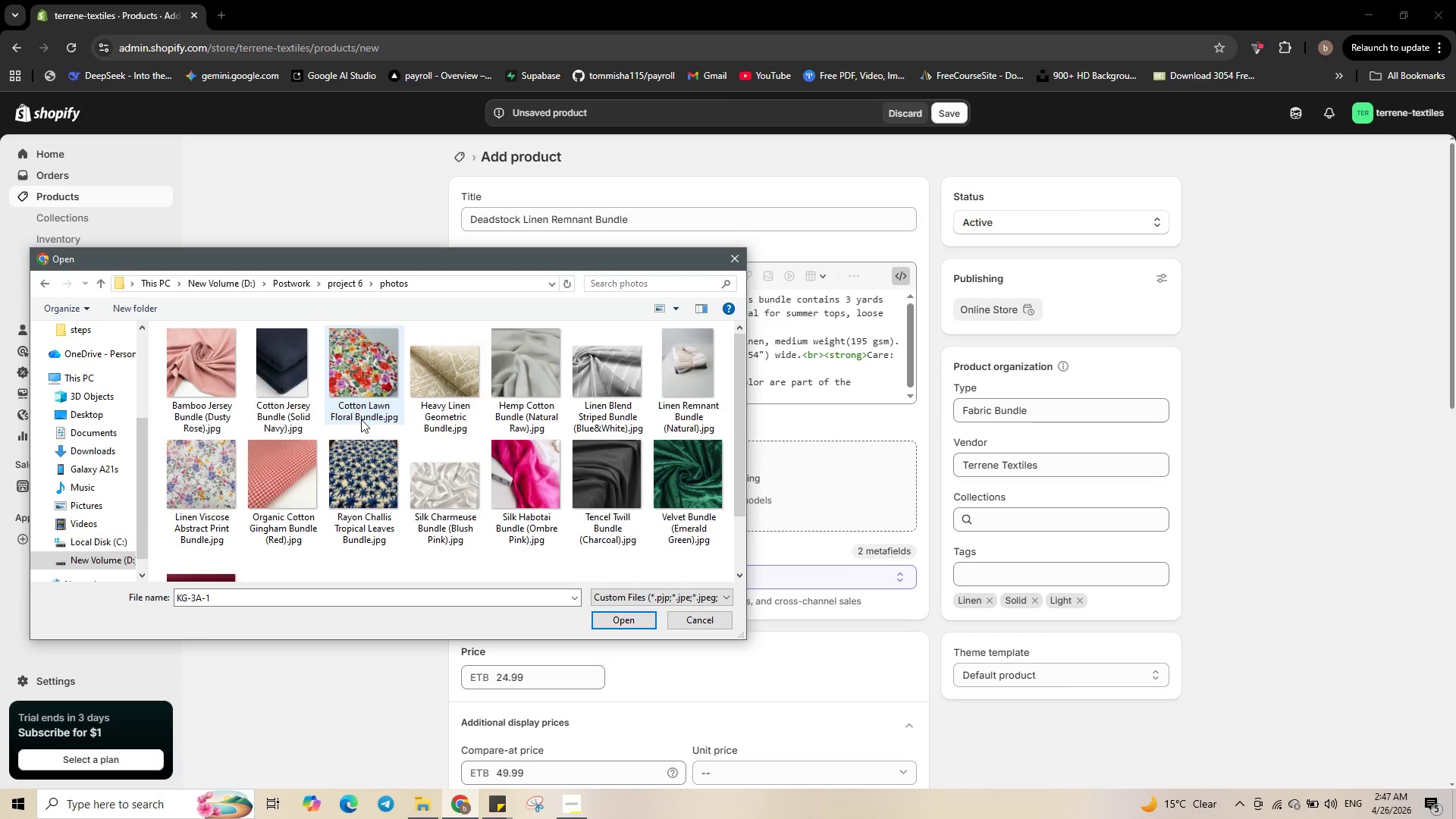 
left_click([692, 408])
 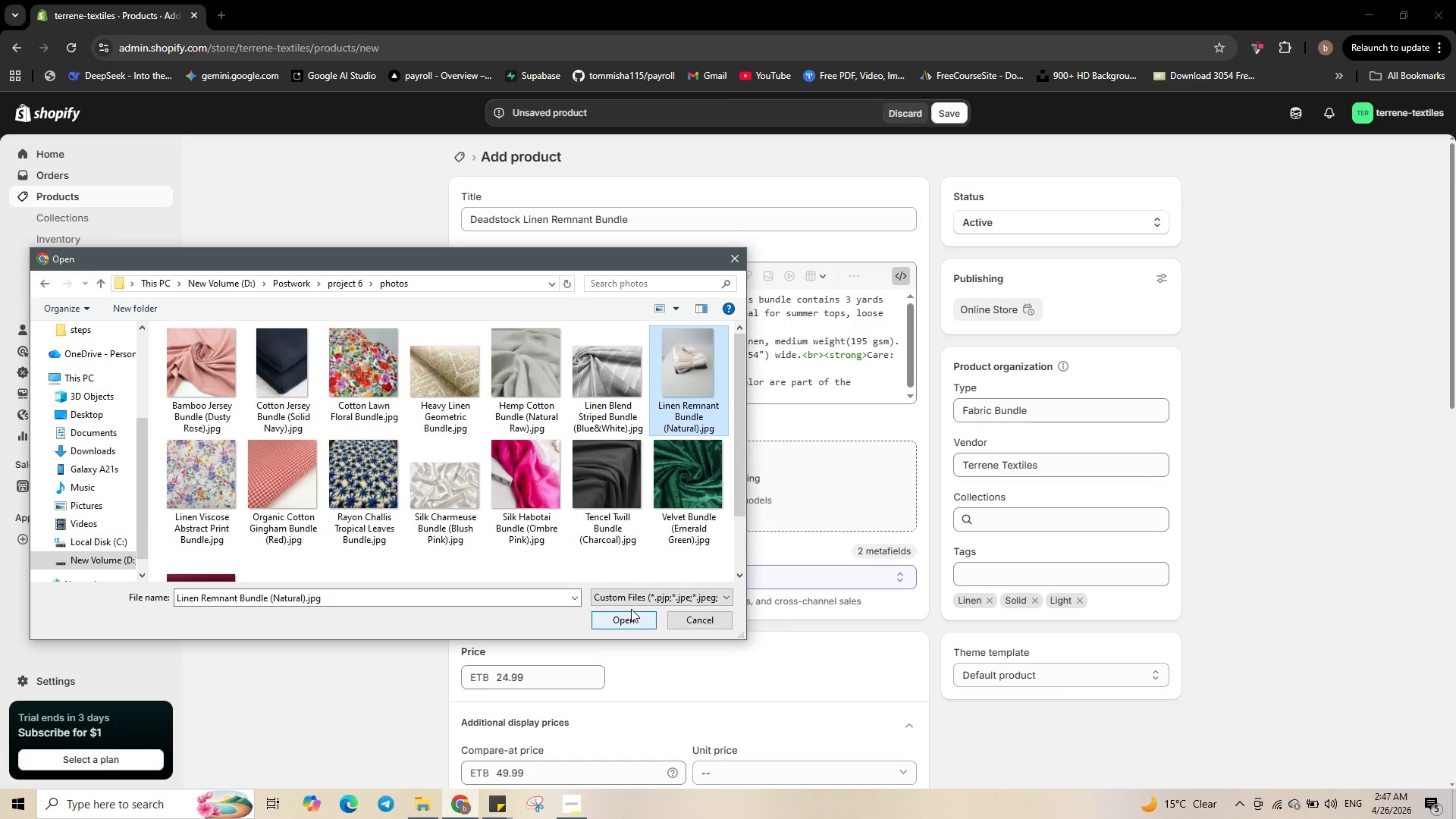 
left_click([623, 623])
 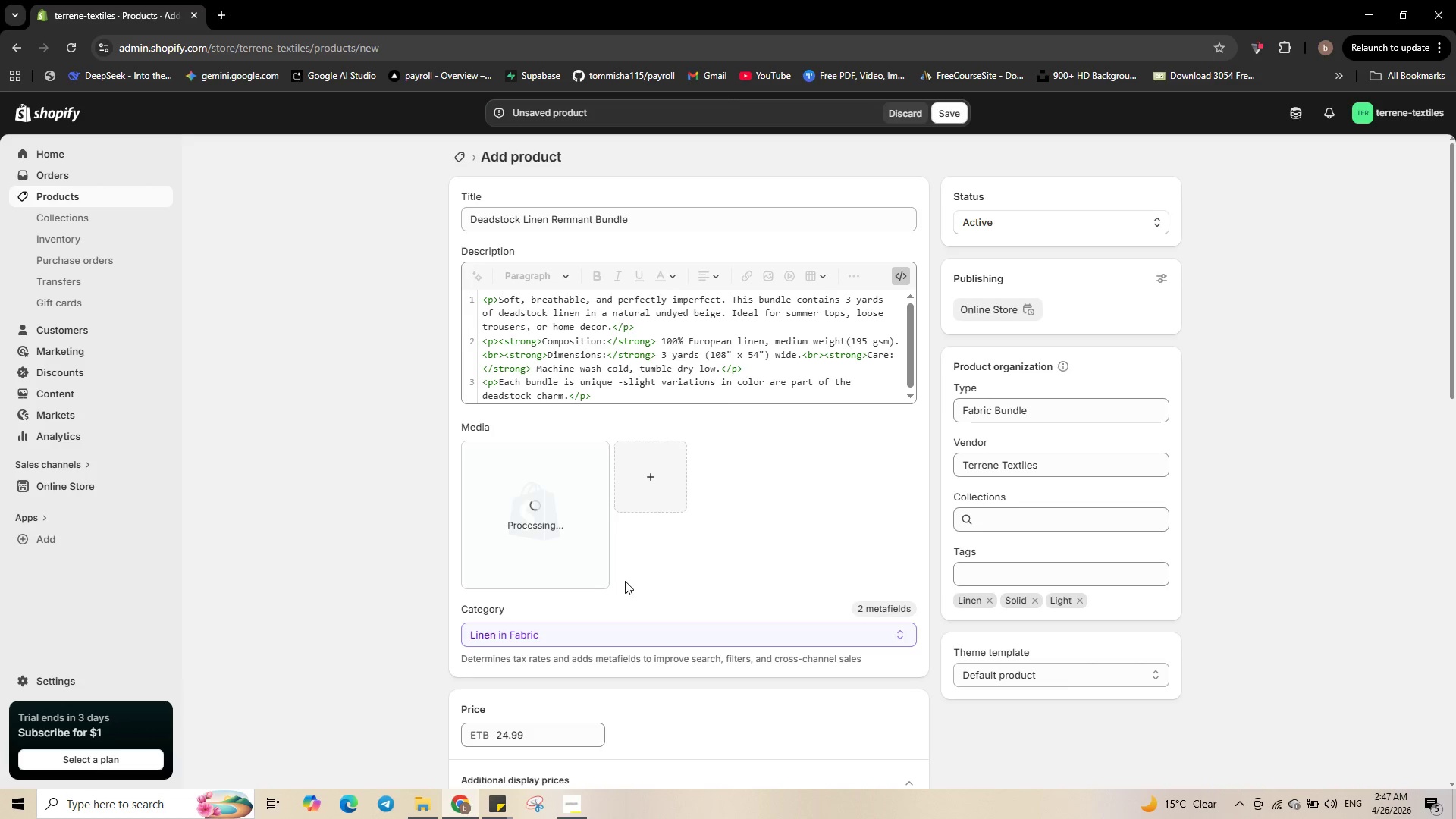 
wait(5.66)
 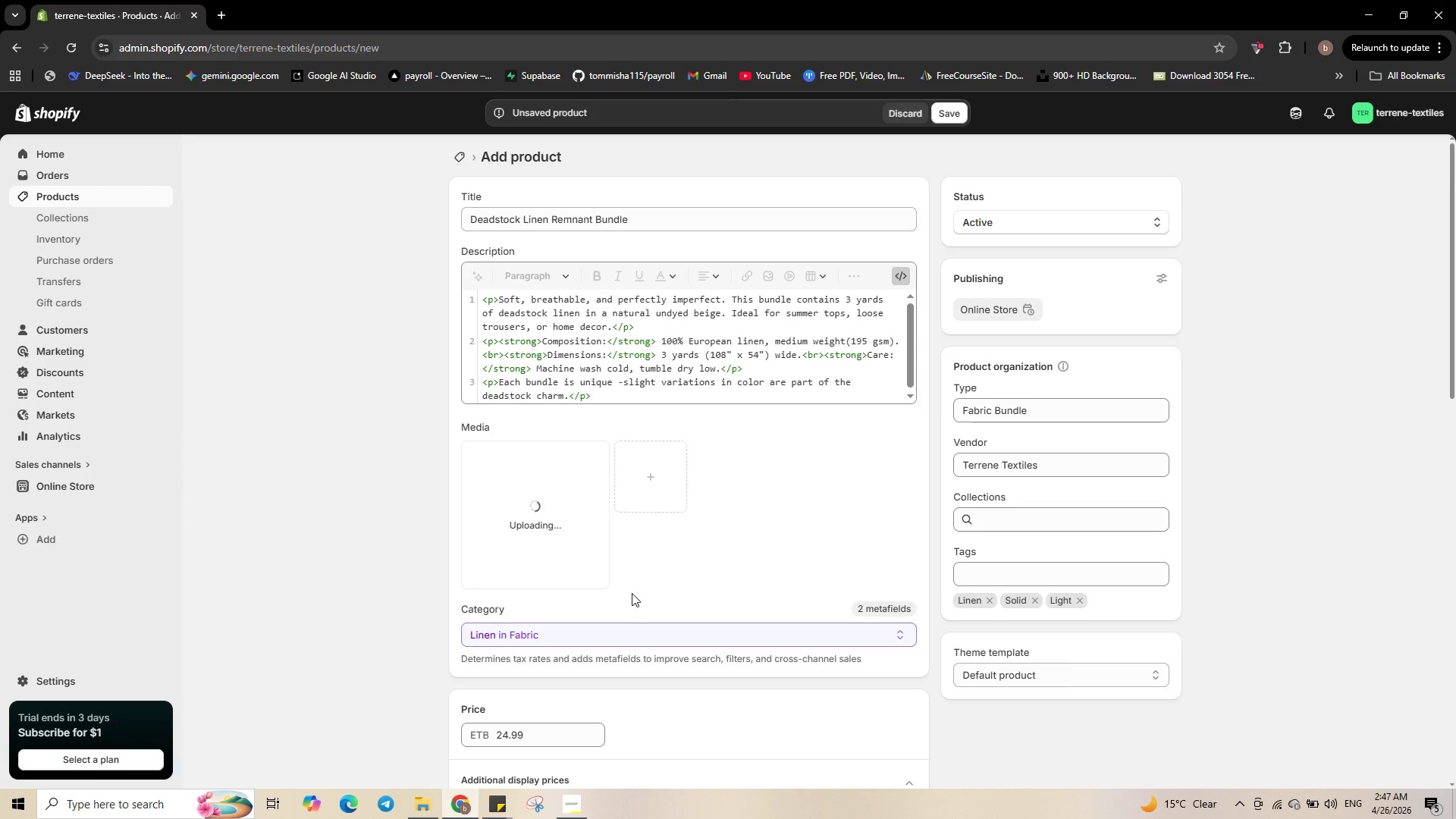 
scroll: coordinate [622, 573], scroll_direction: up, amount: 2.0
 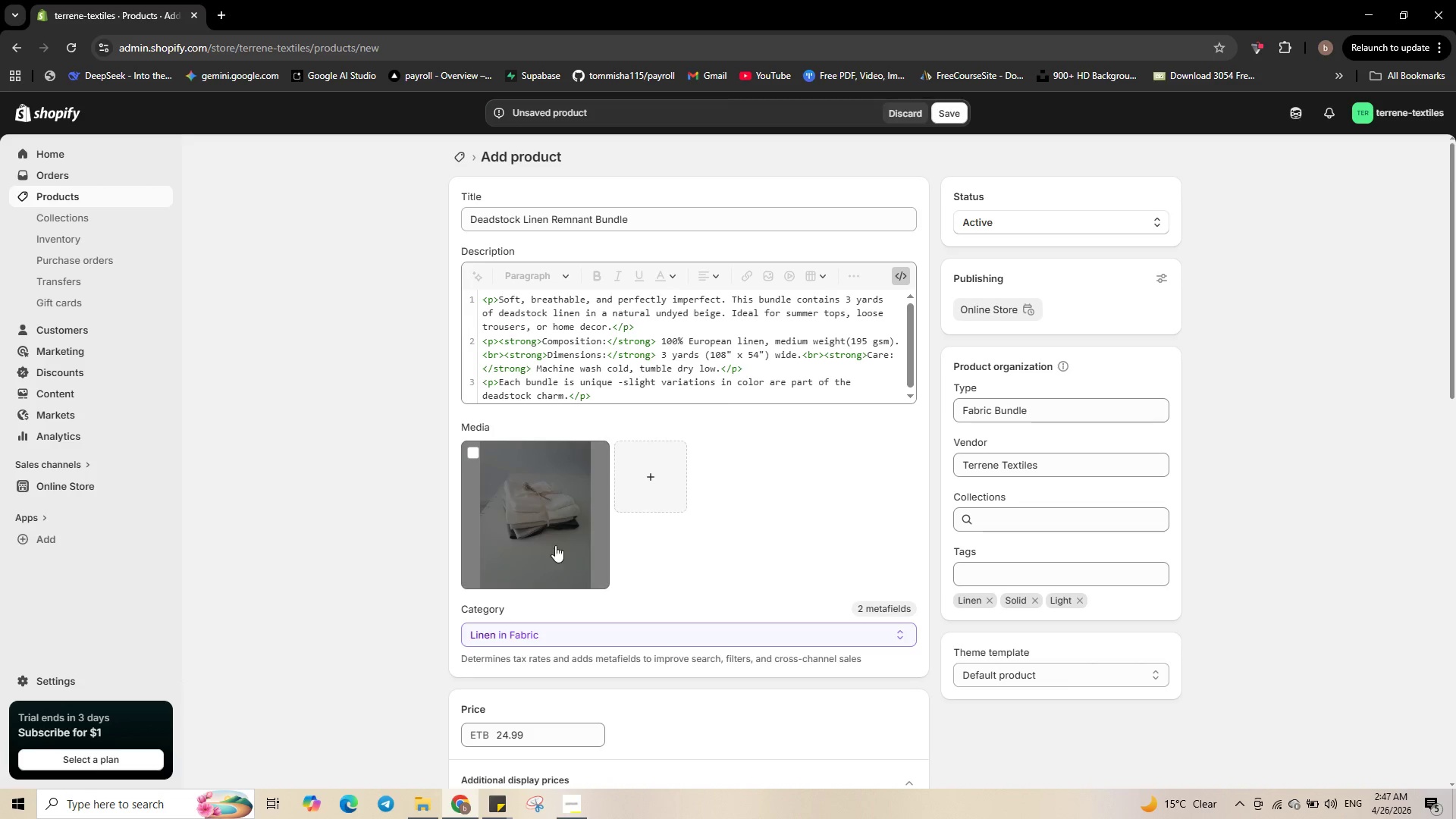 
left_click([540, 529])
 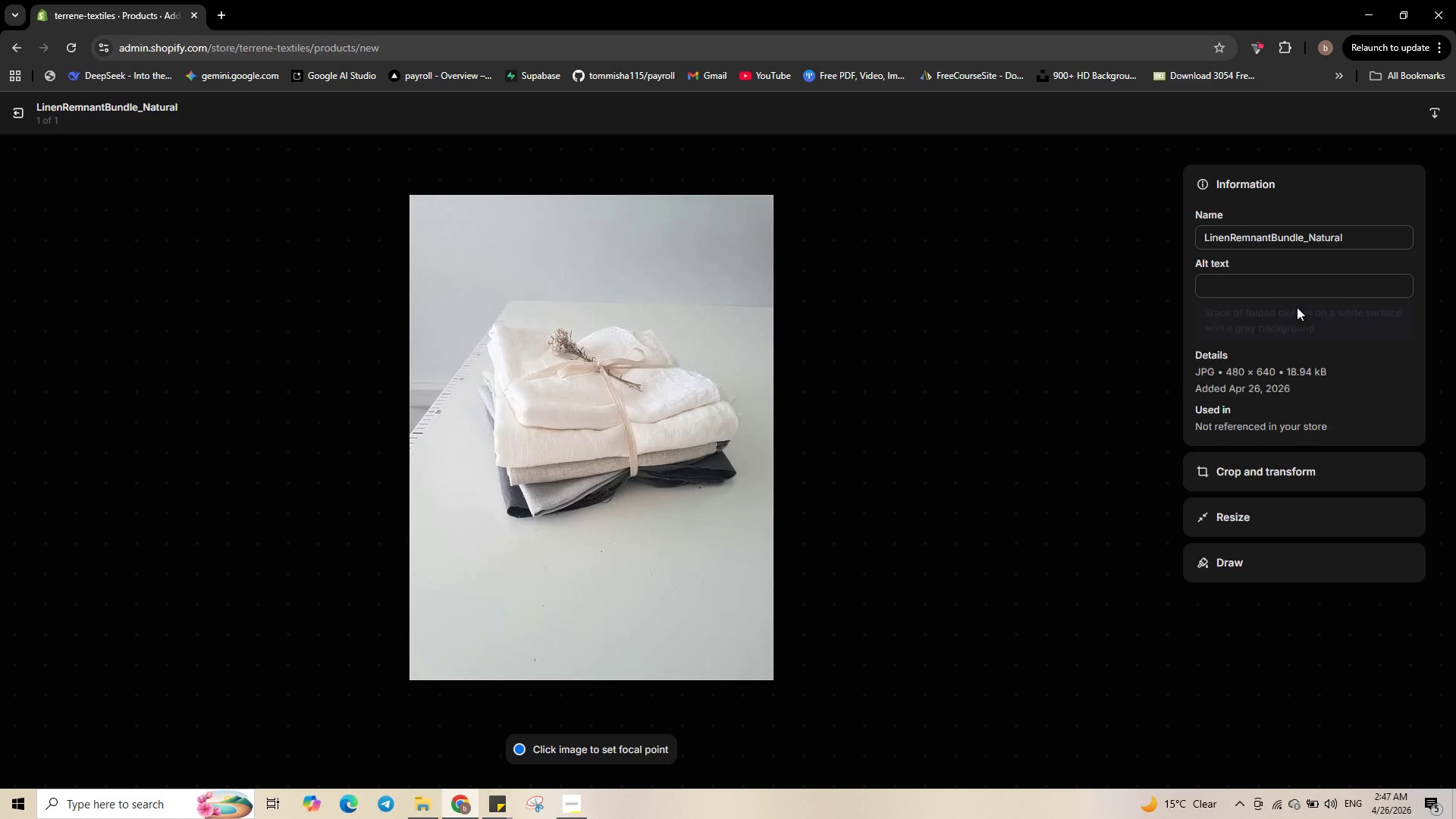 
left_click([1248, 291])
 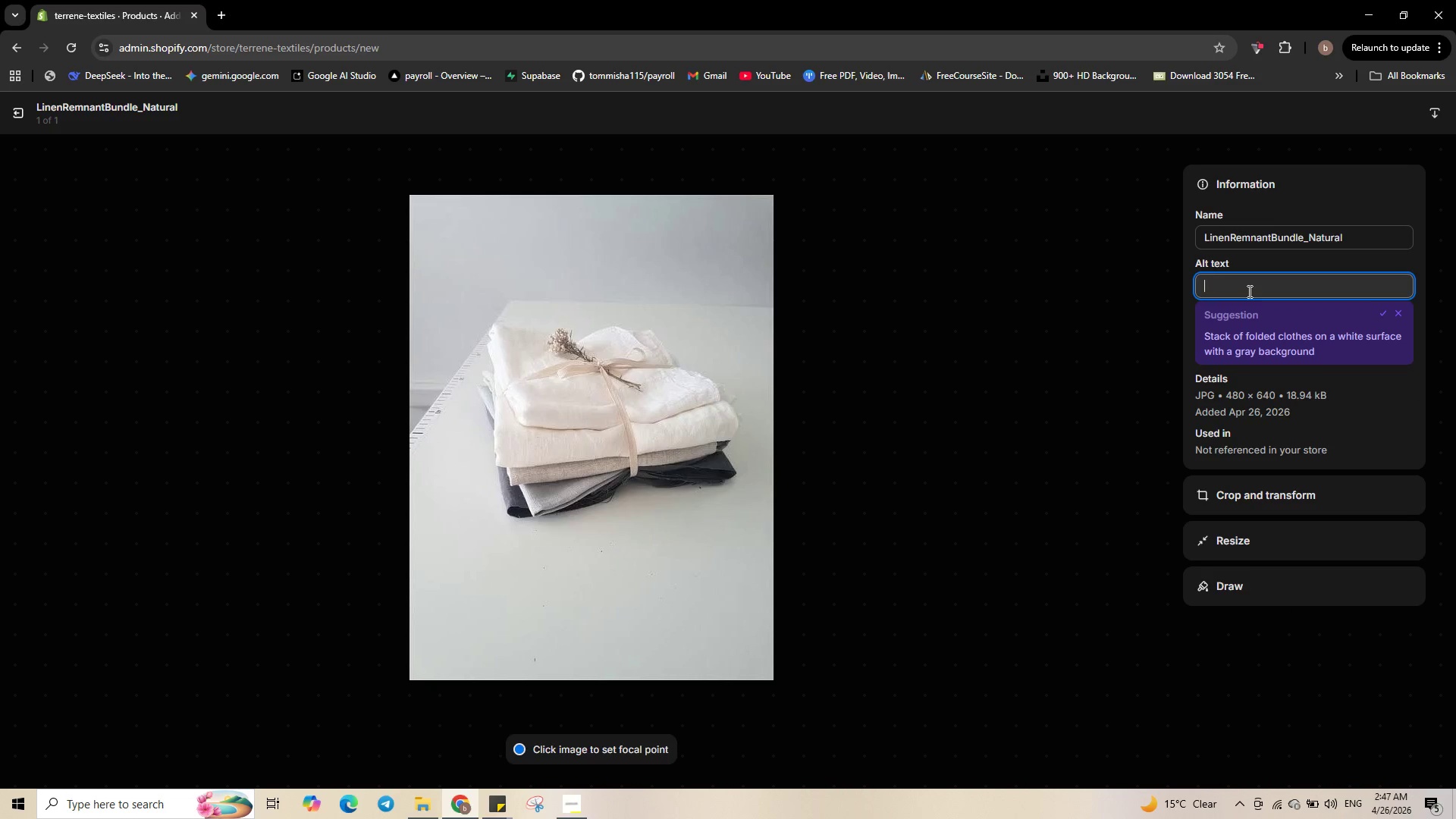 
type(dEAD)
key(Backspace)
key(Backspace)
key(Backspace)
key(Backspace)
type(Dead)
 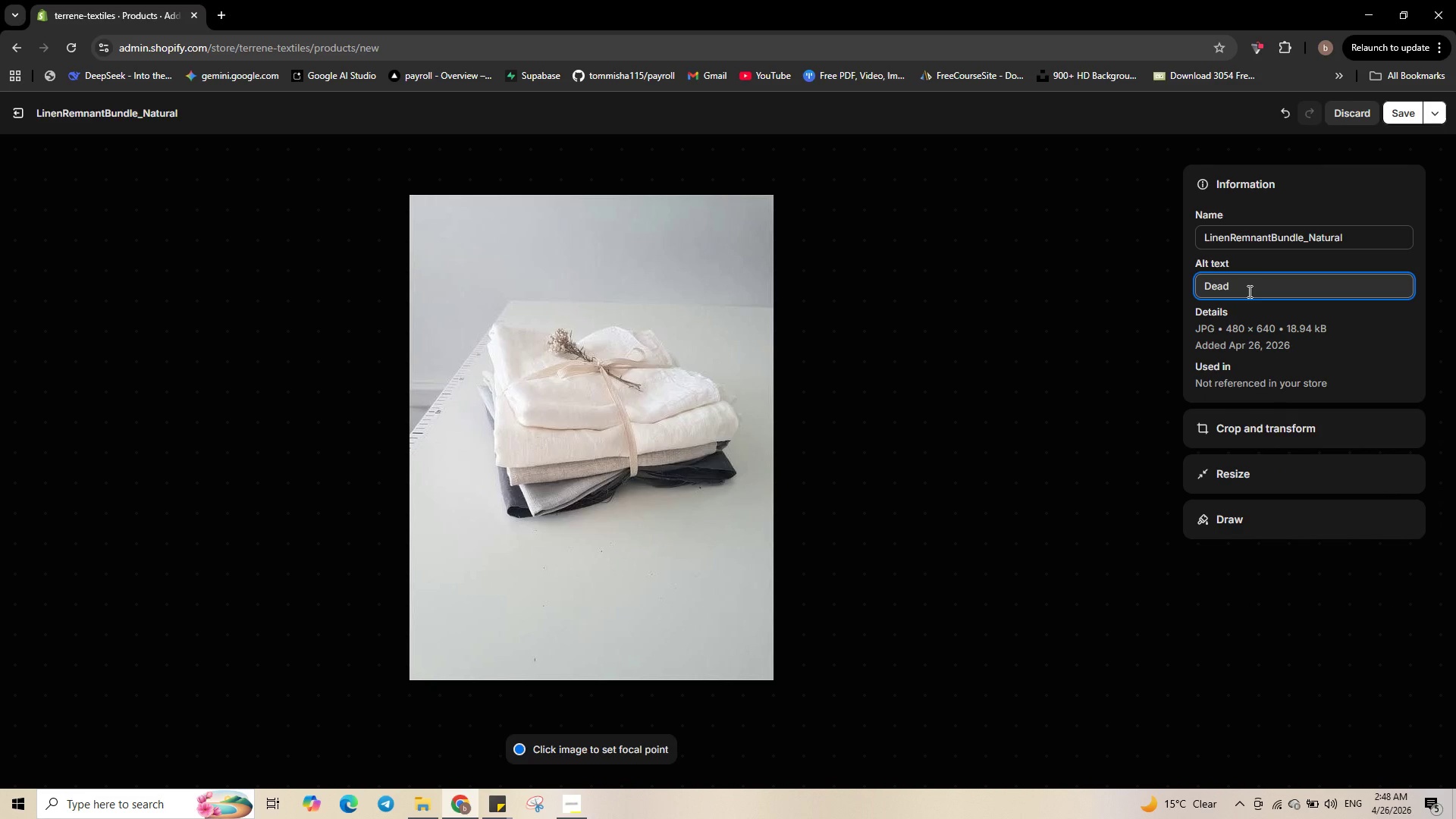 
type(stock  )
 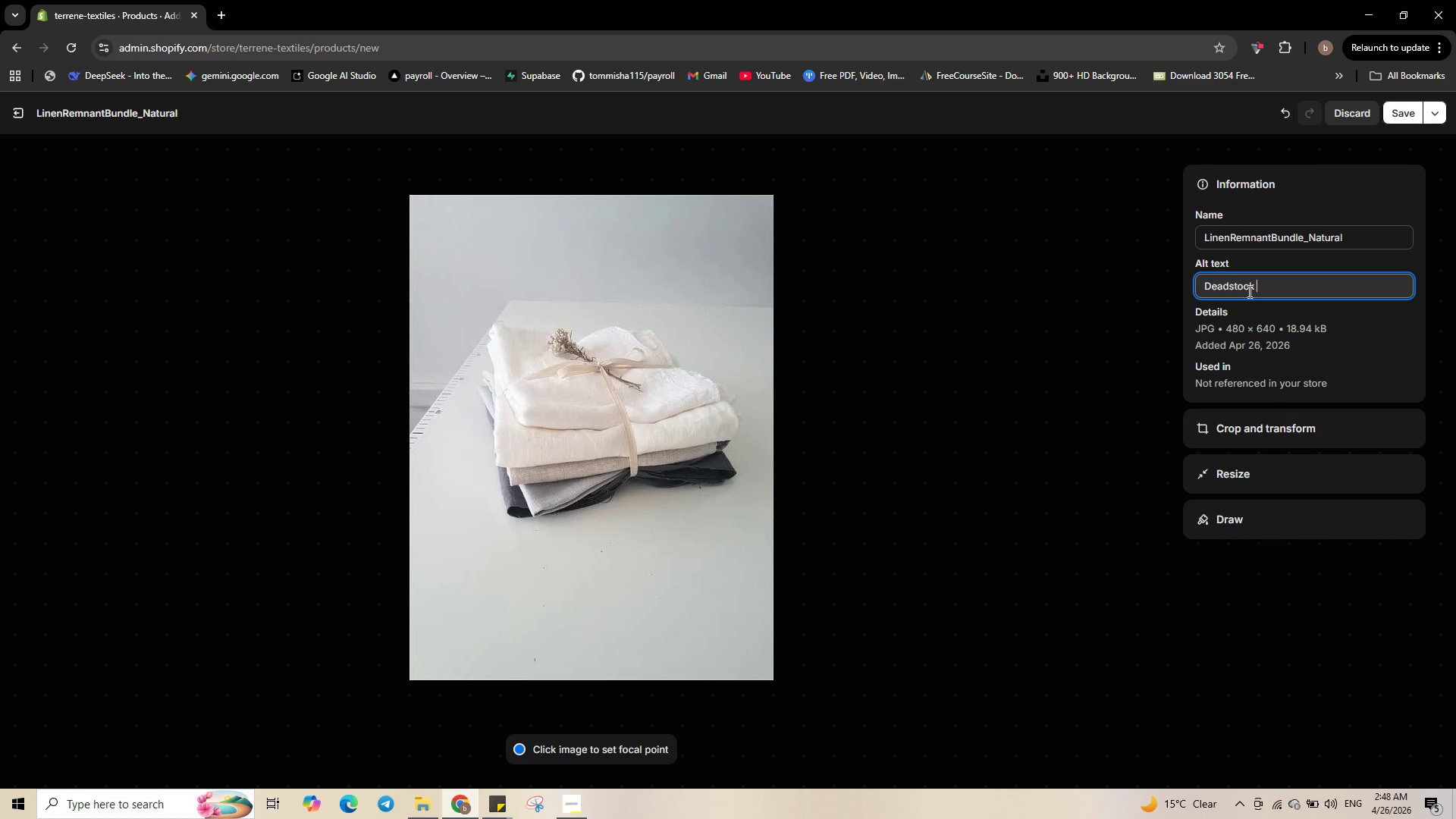 
type(Linen Fa)
 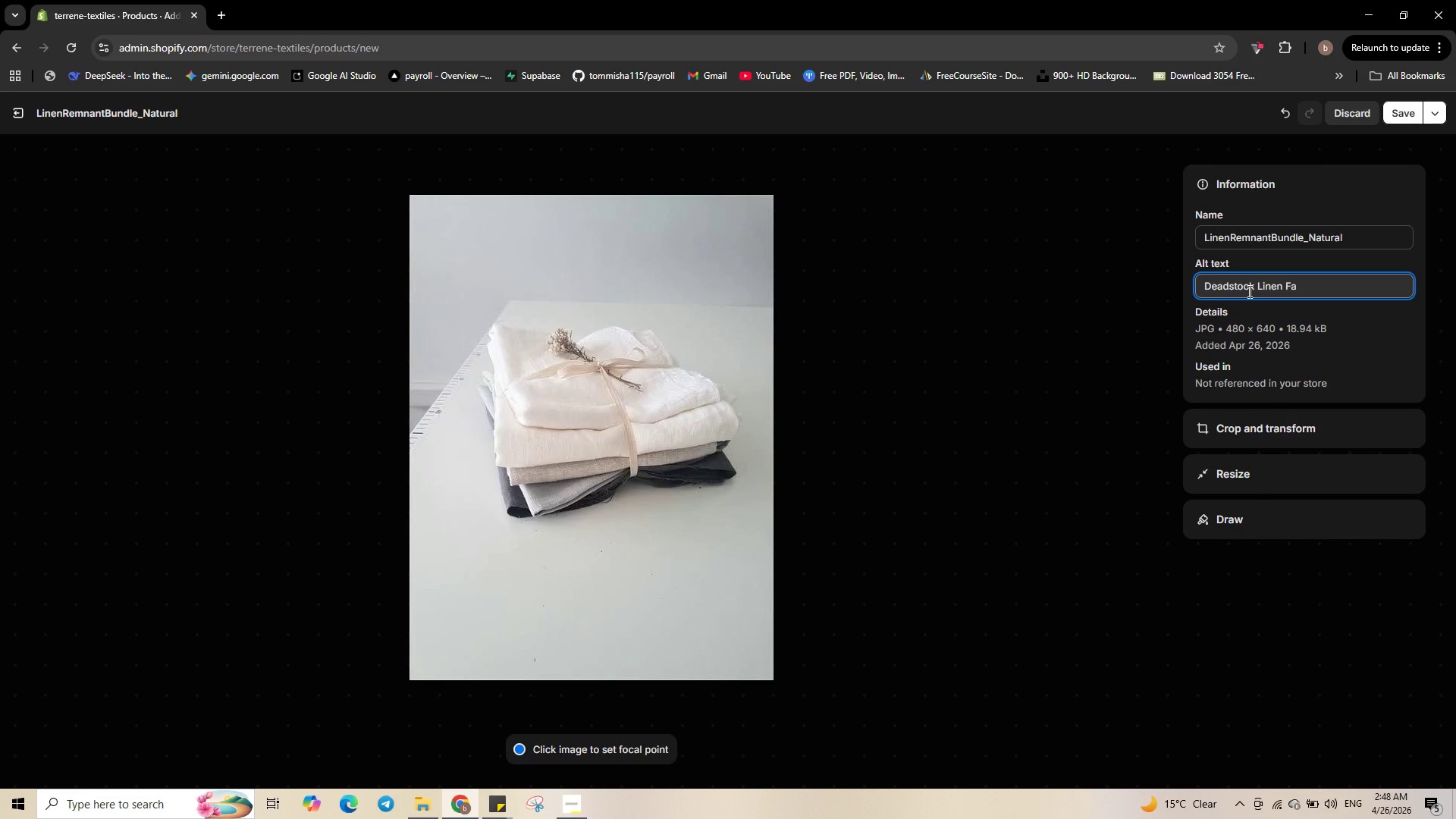 
wait(7.0)
 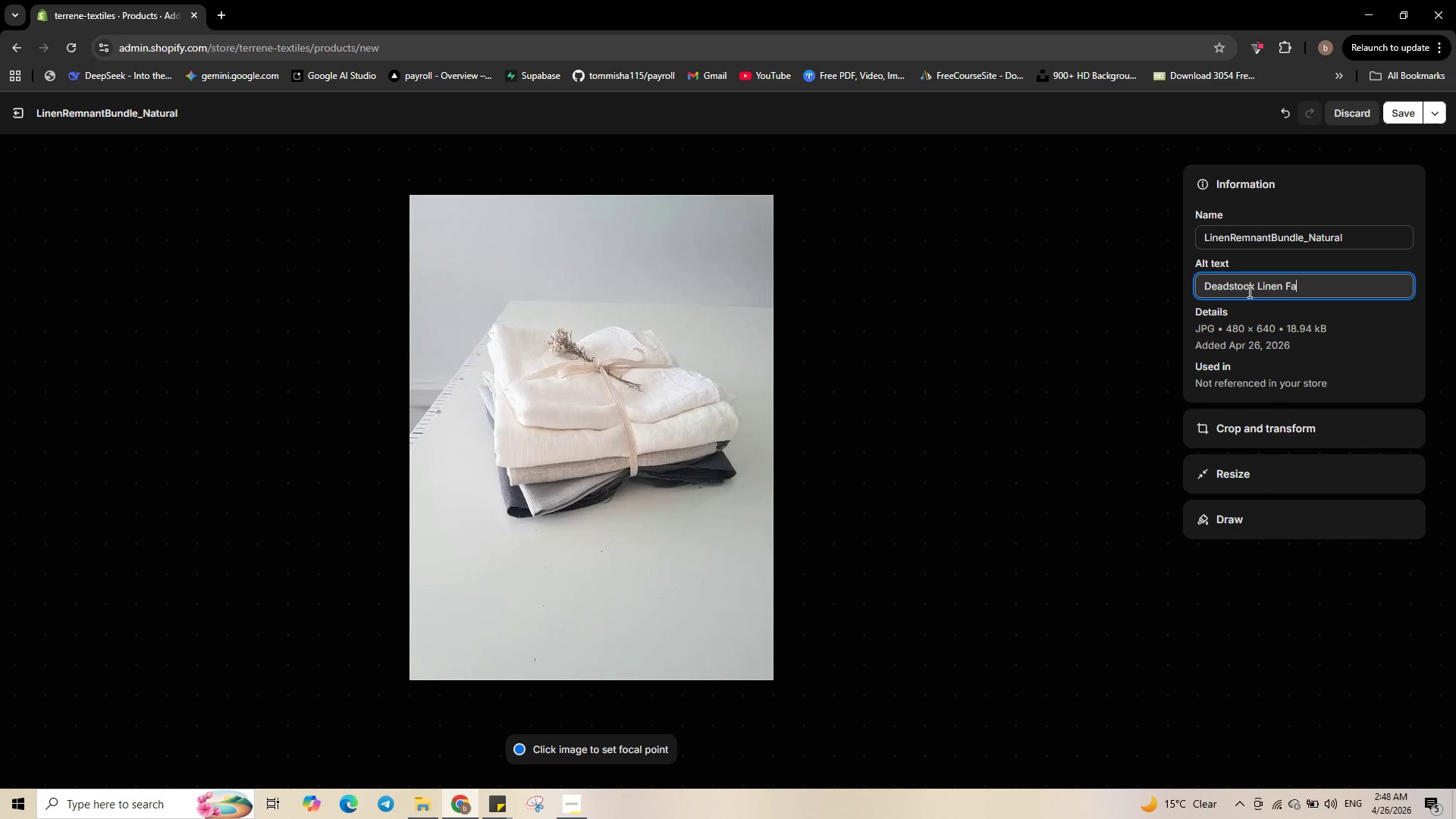 
key(Backspace)
 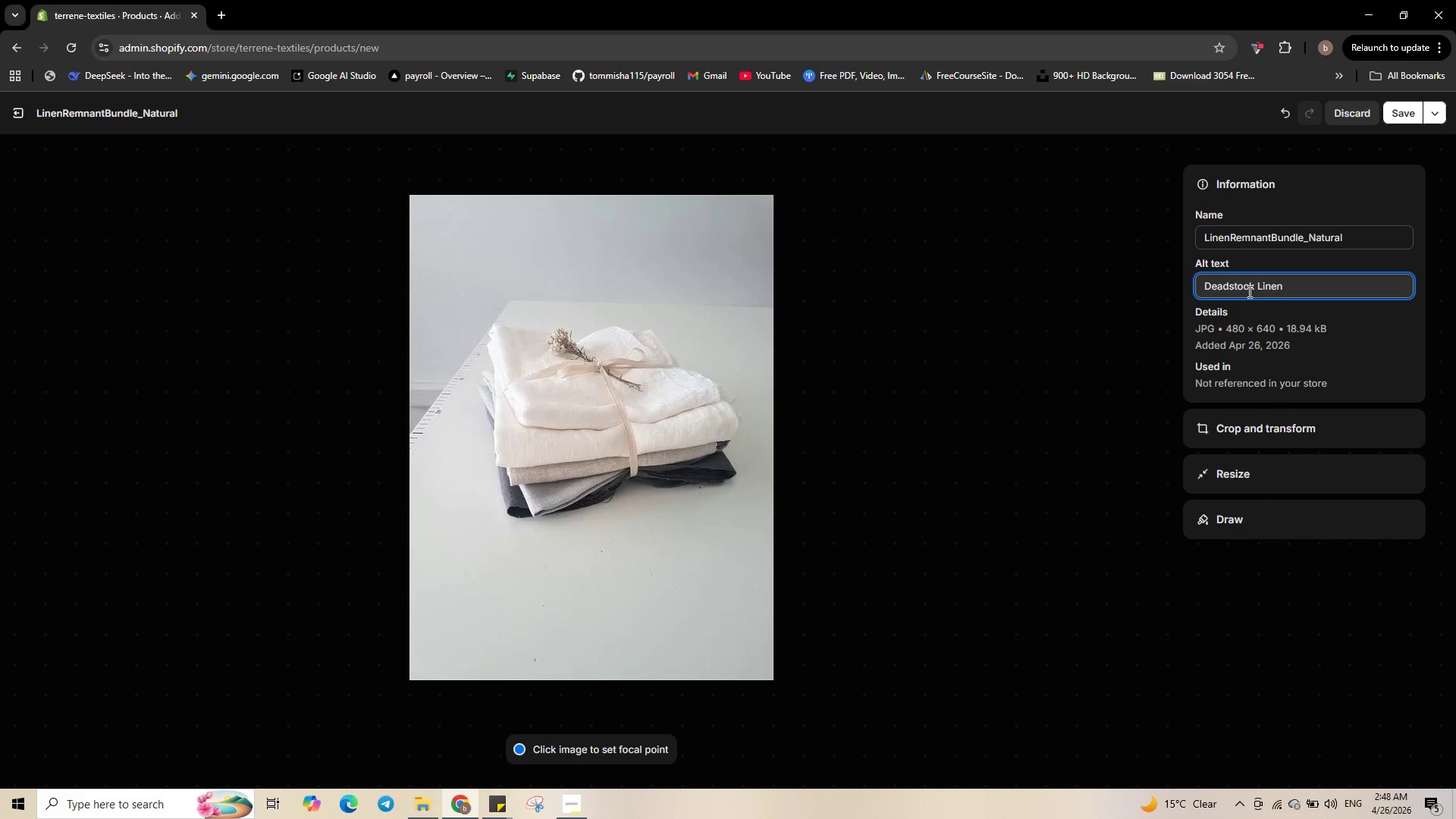 
key(Backspace)
 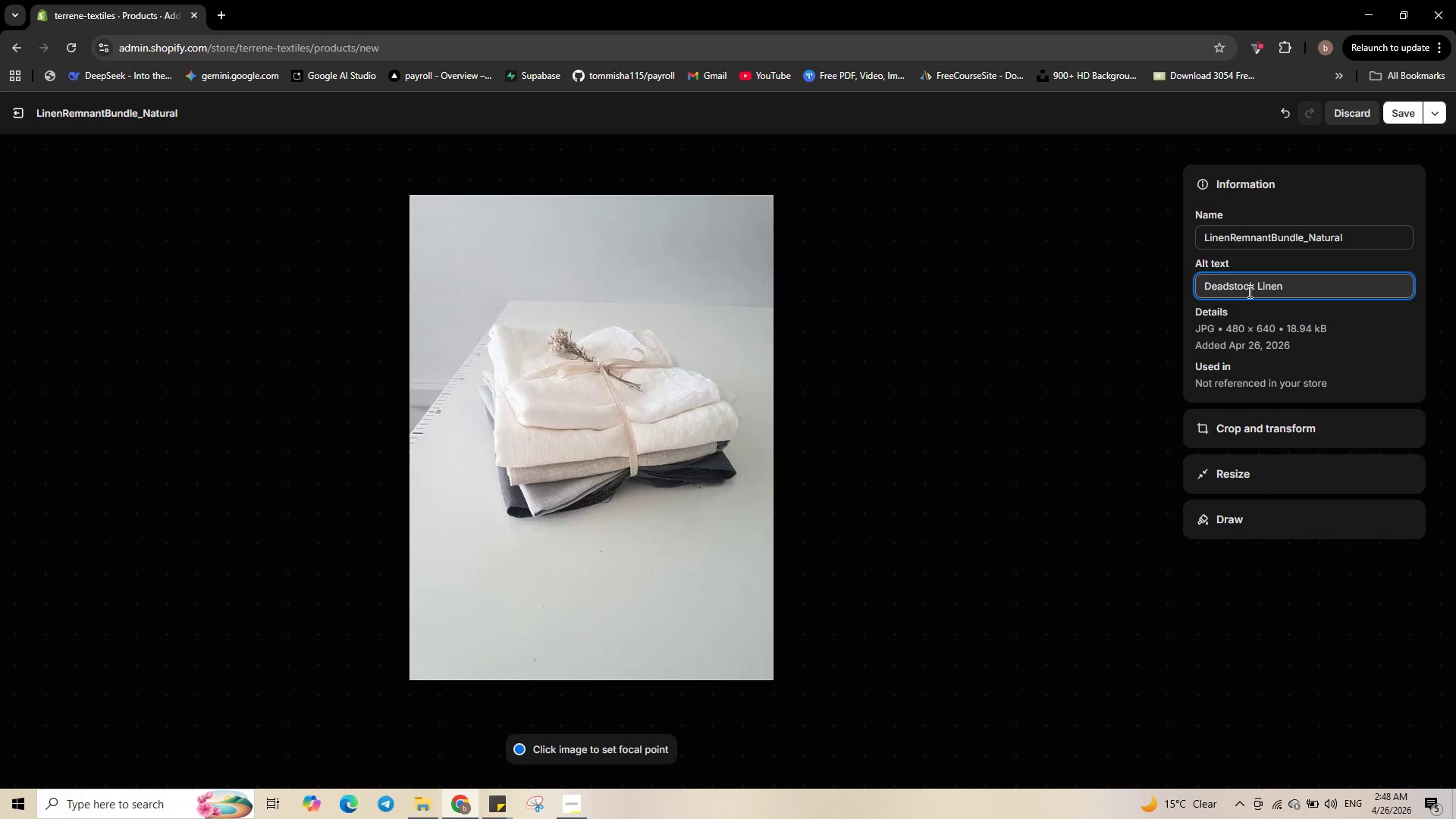 
key(Control+ArrowLeft)
 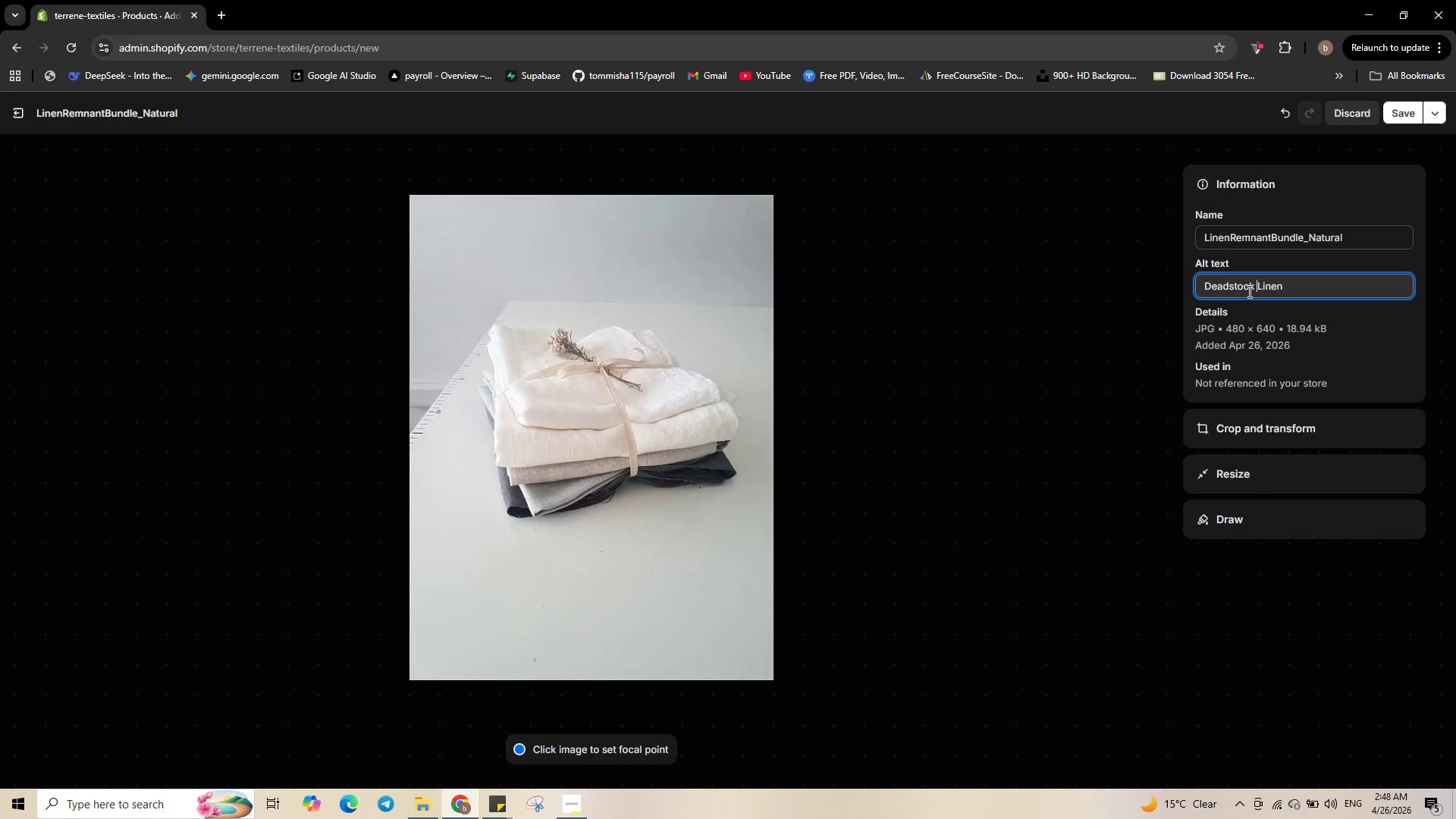 
key(ArrowRight)
 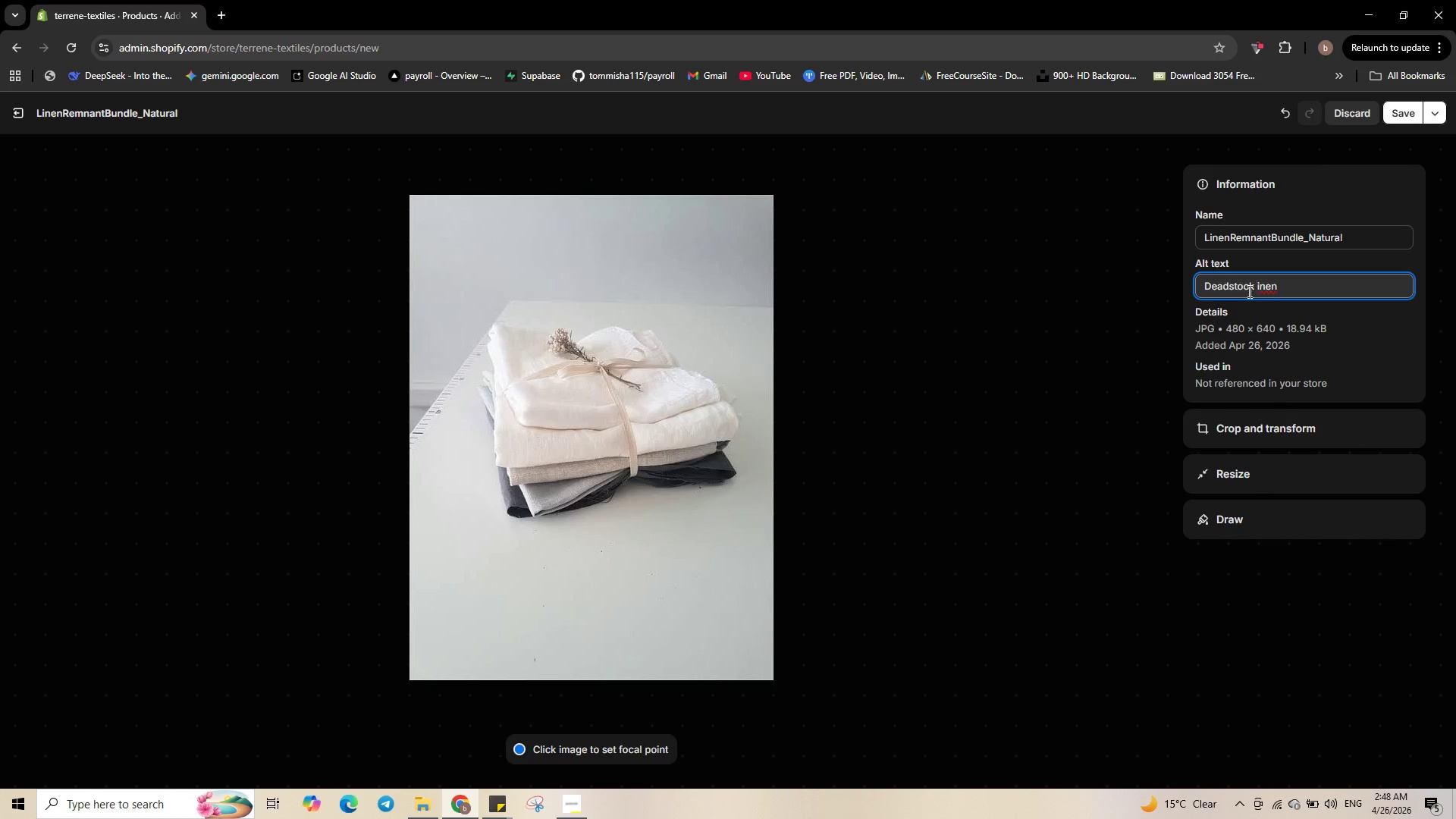 
key(Backspace)
 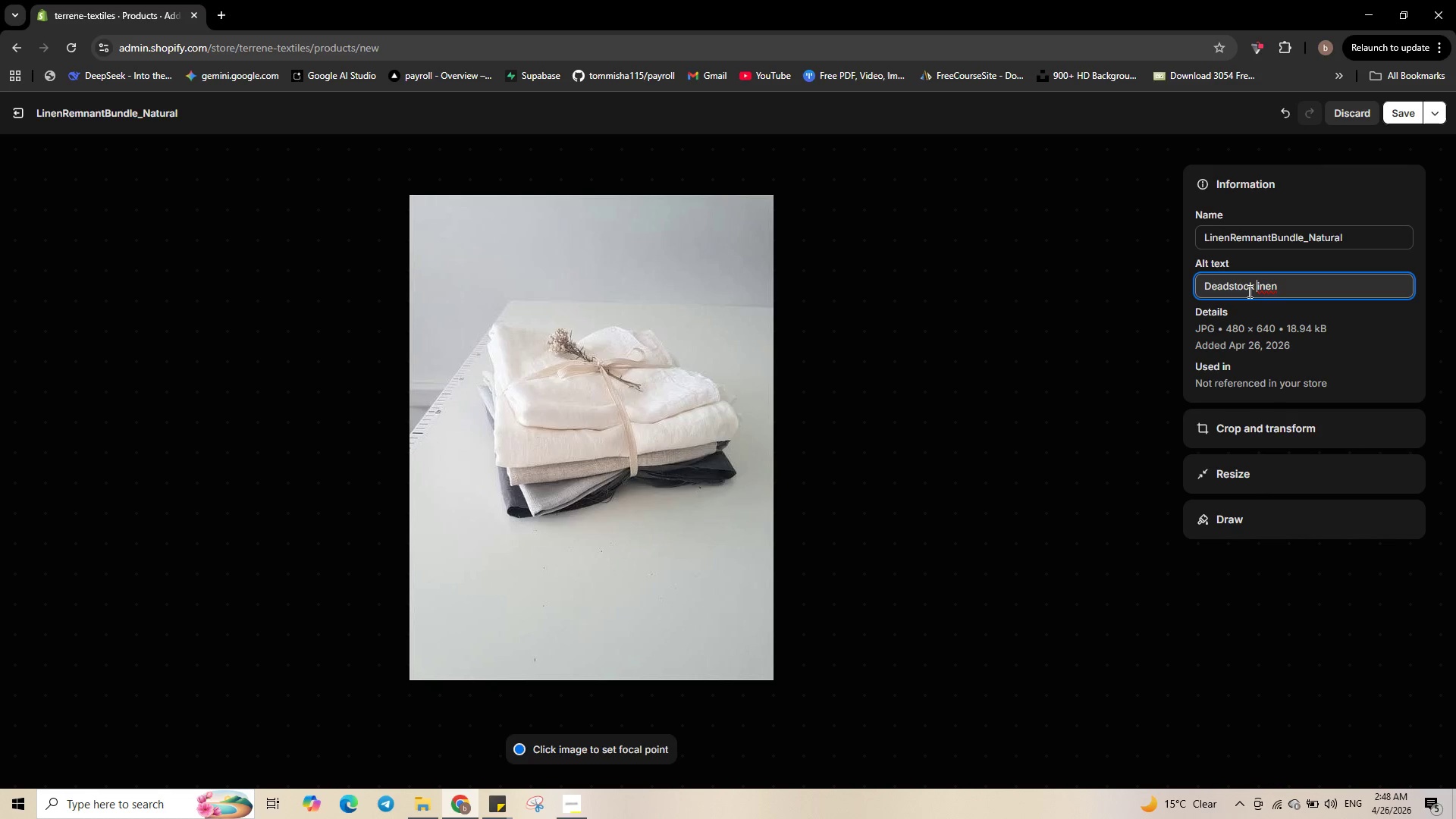 
key(L)
 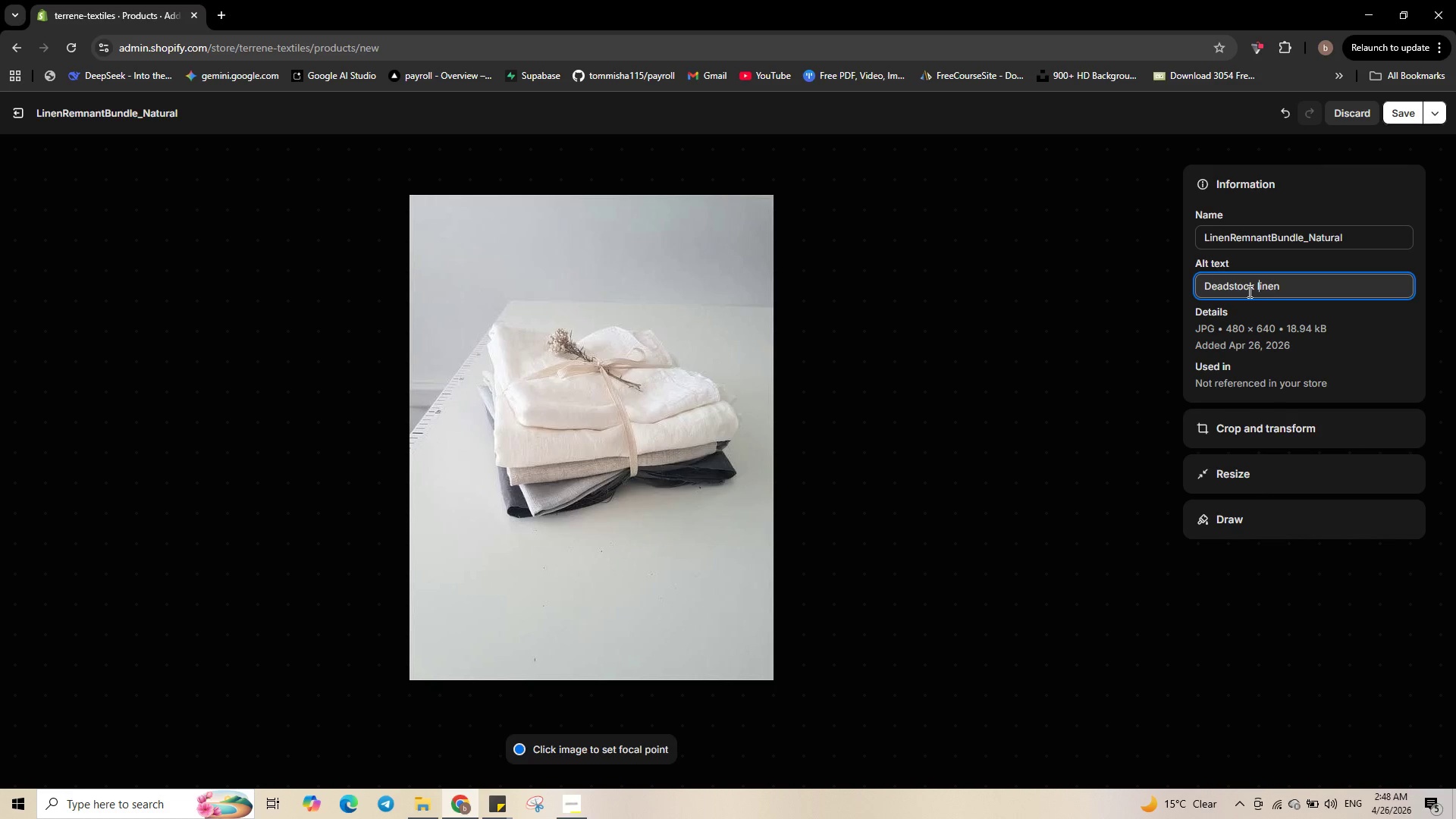 
key(Shift+ShiftLeft)
 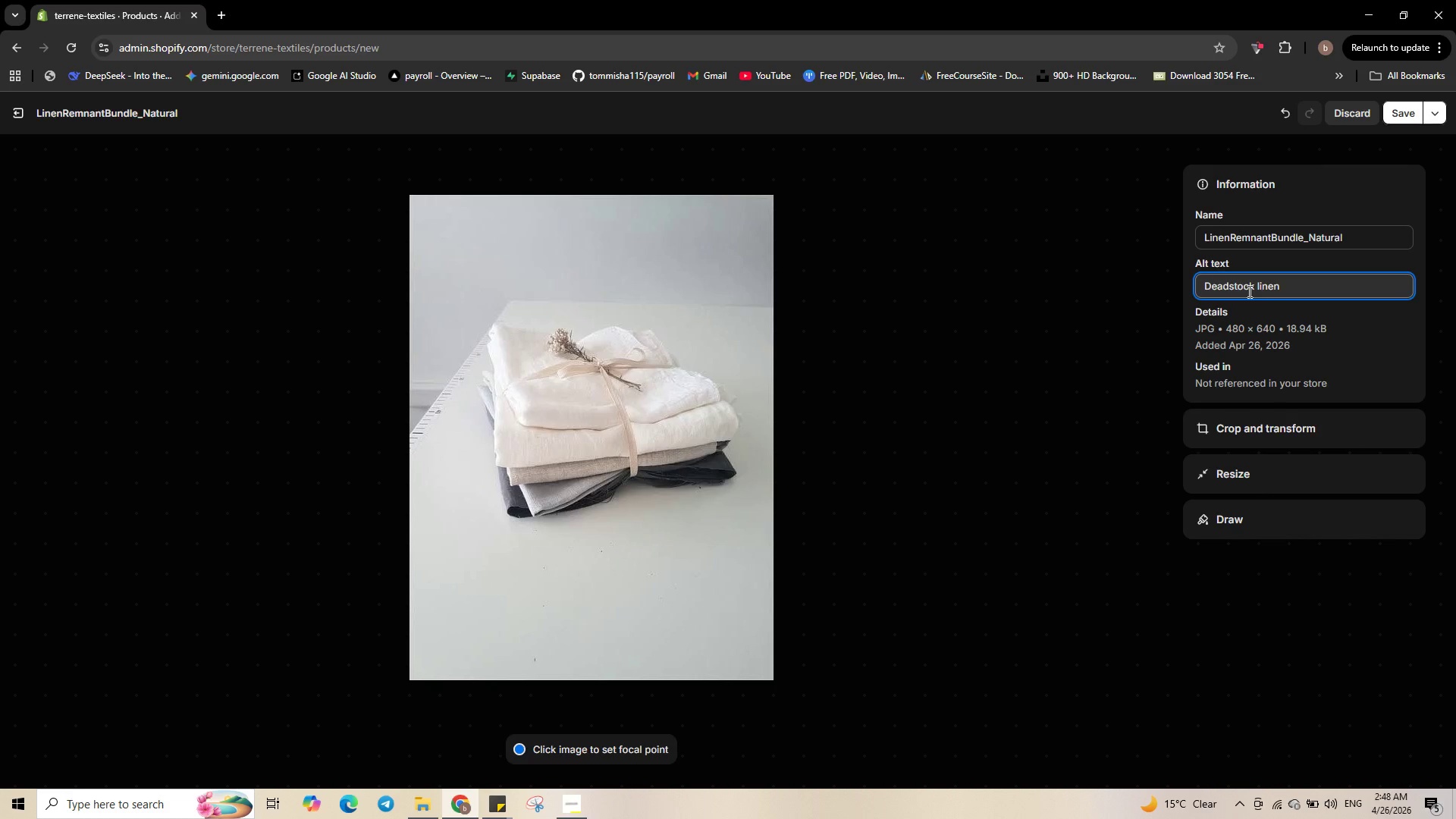 
key(Control+ArrowRight)
 